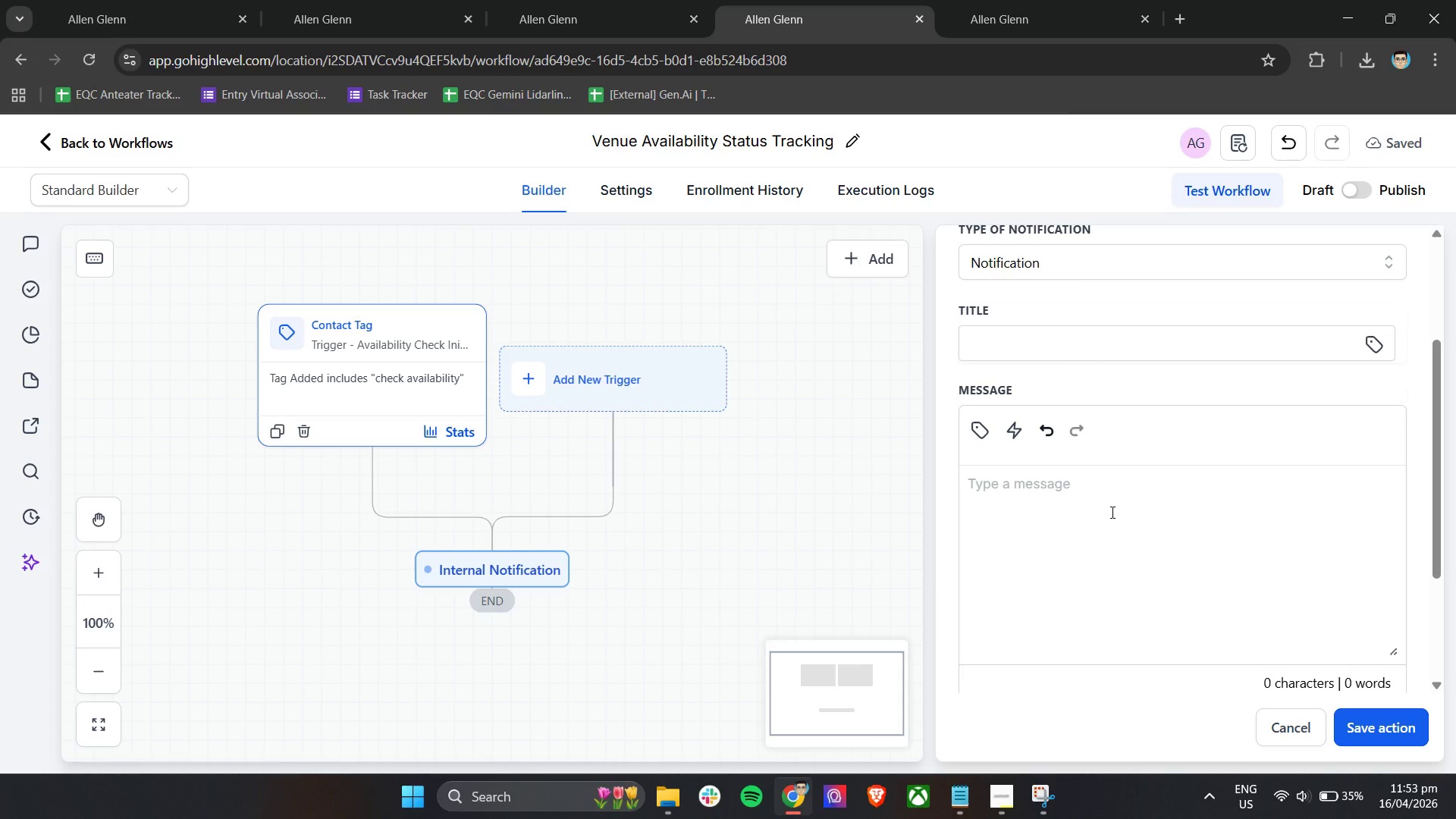 
scroll: coordinate [1055, 508], scroll_direction: up, amount: 2.0
 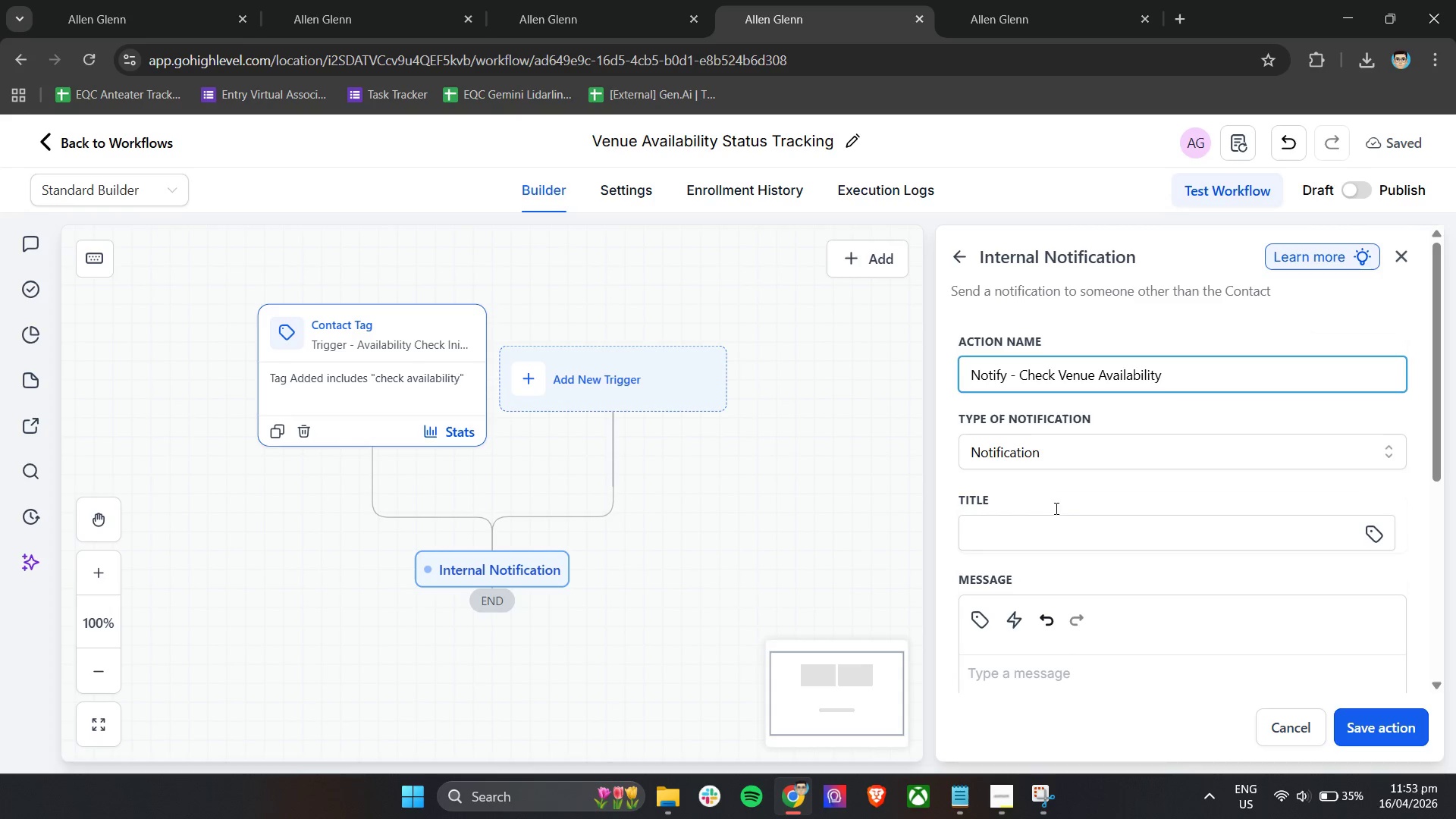 
wait(25.62)
 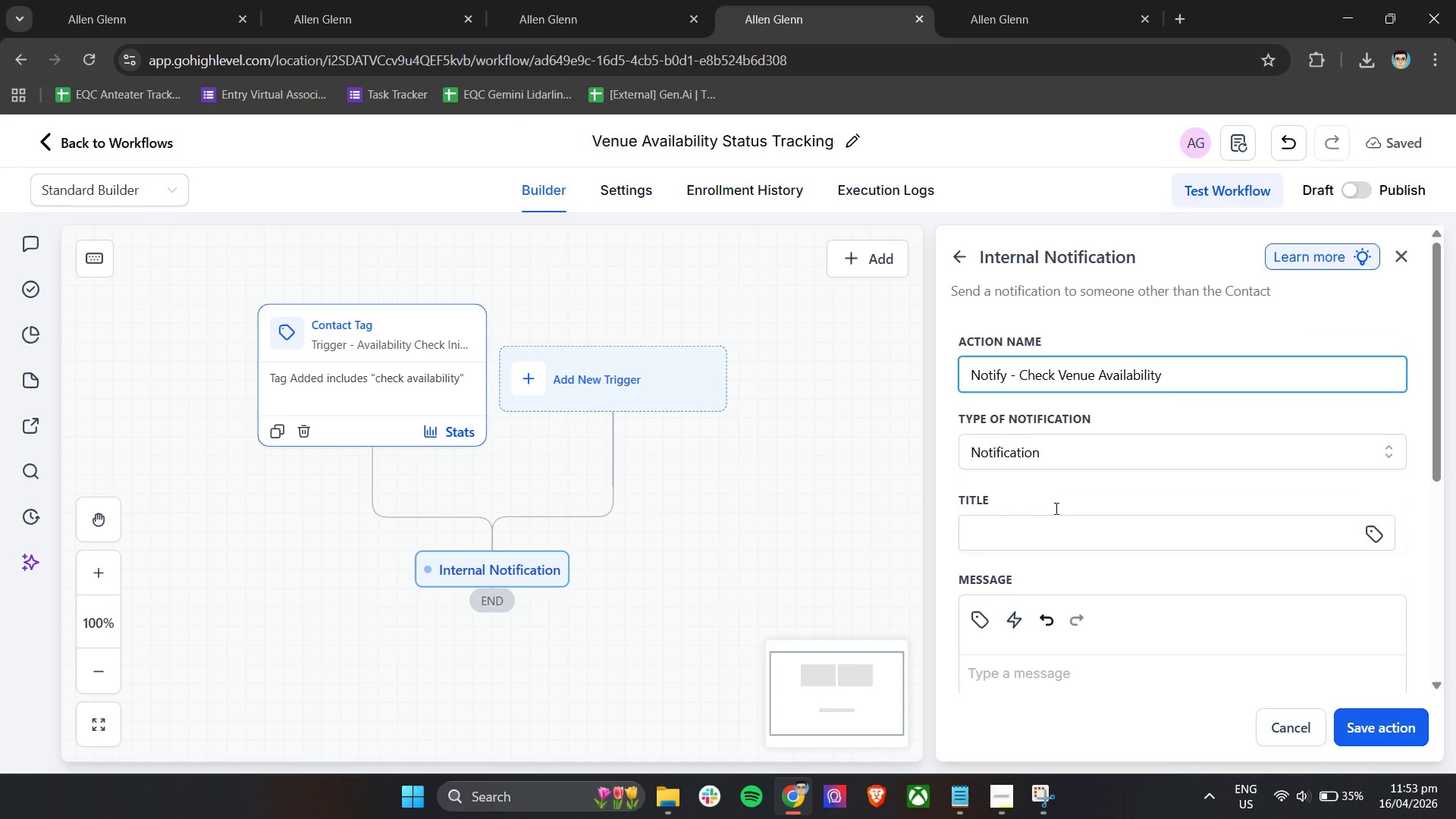 
left_click([1191, 366])
 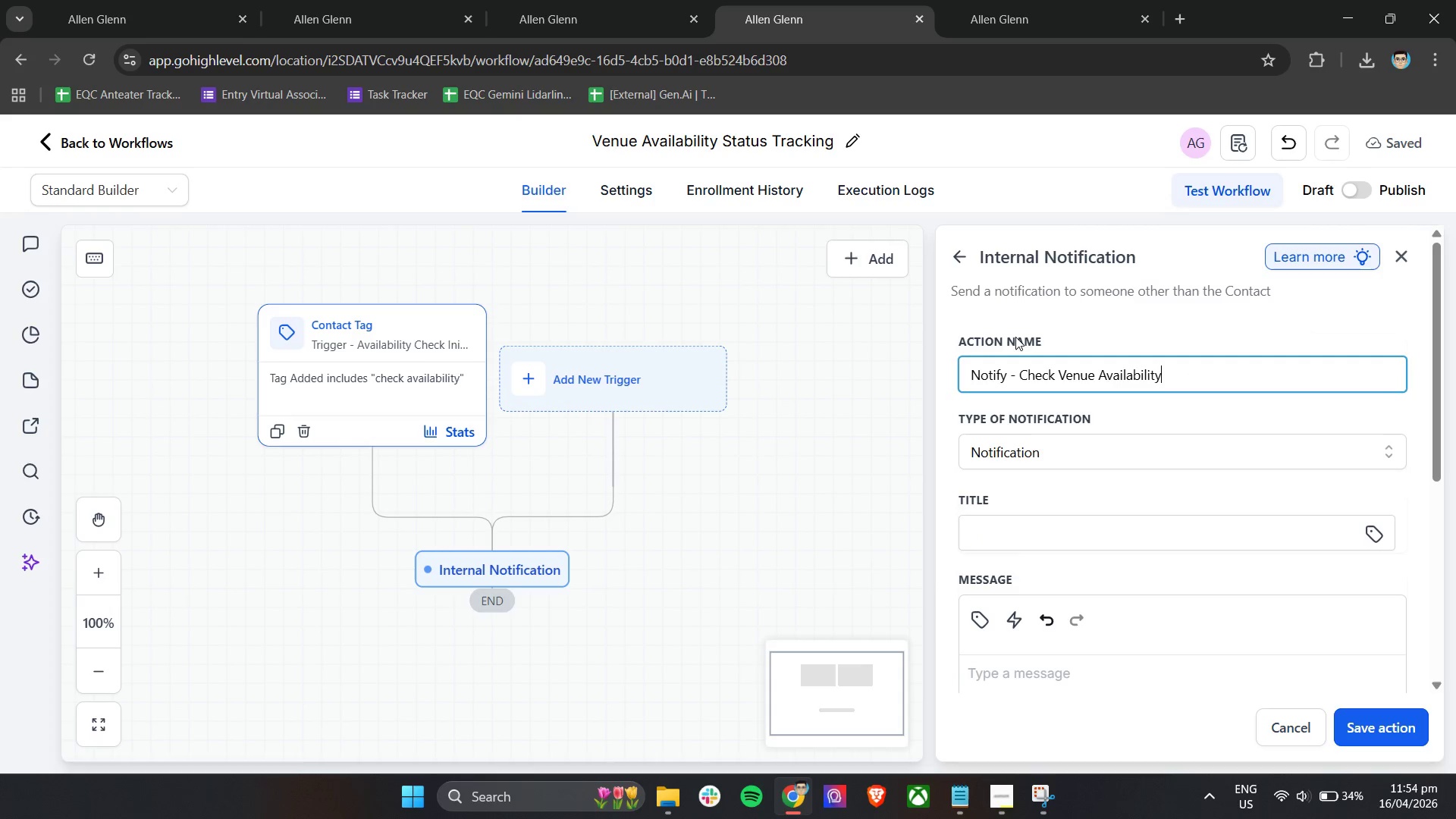 
left_click([1020, 315])
 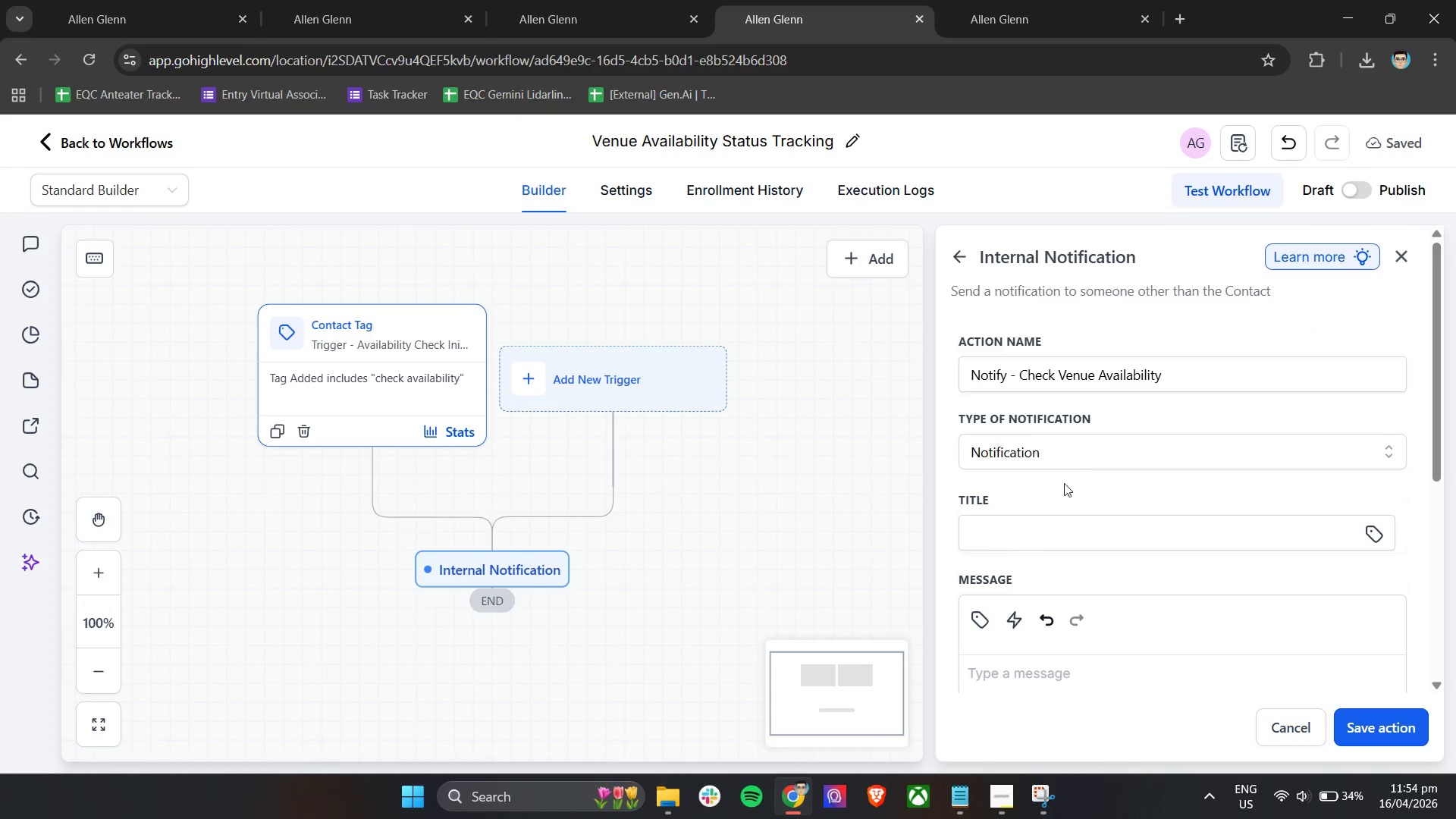 
left_click([1048, 529])
 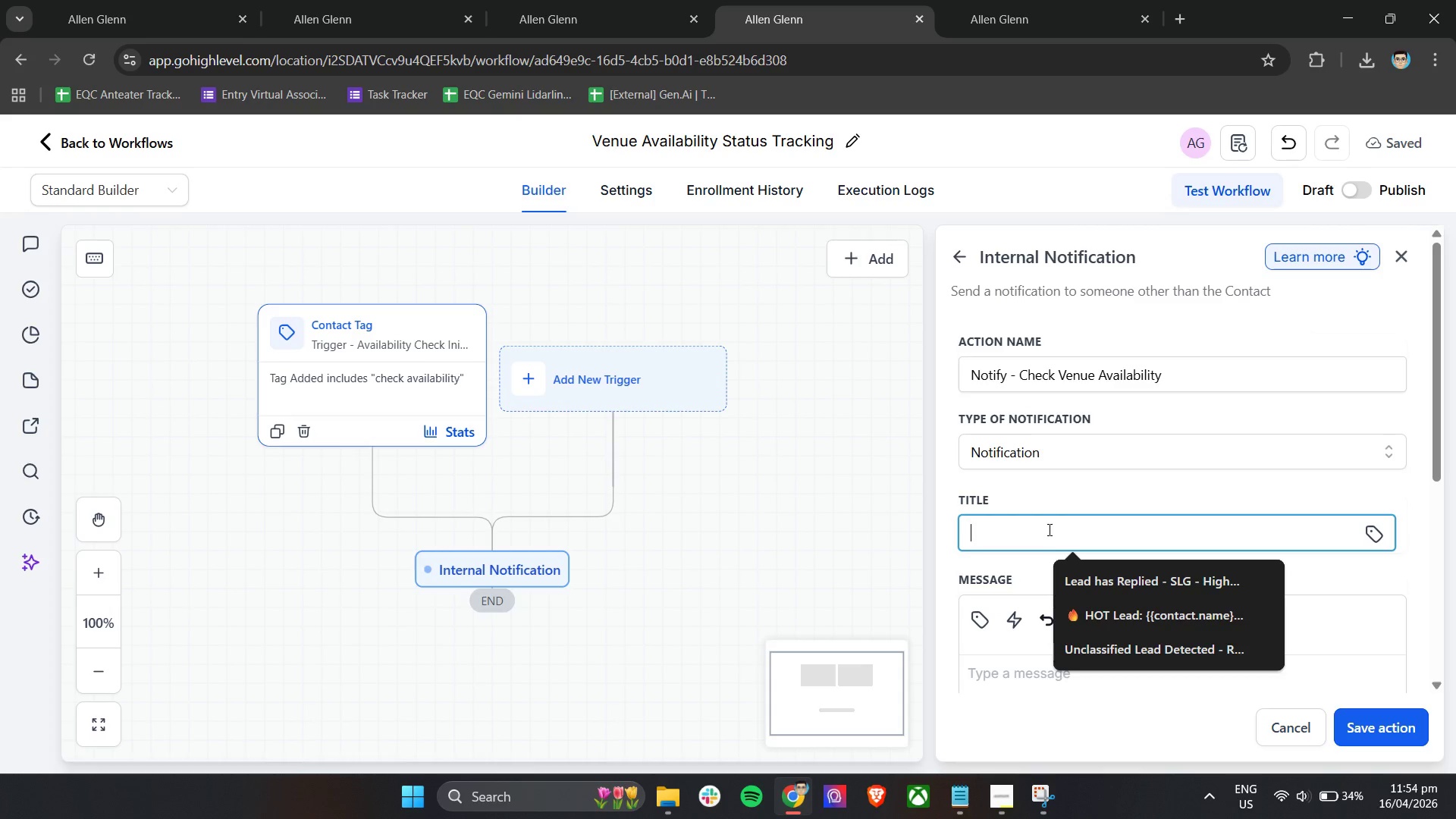 
type(Venuw)
key(Backspace)
type(e Availability Verification Required)
 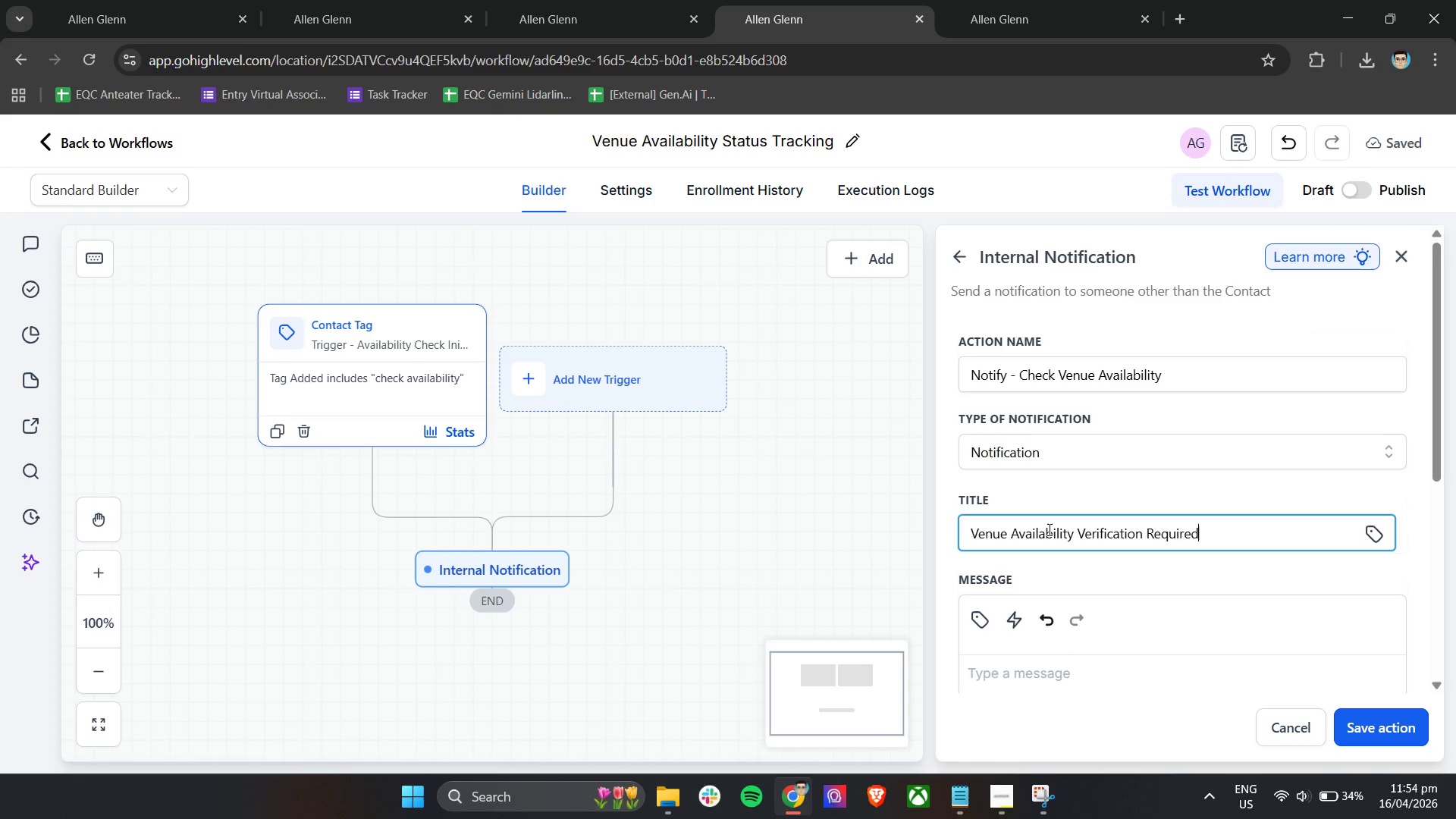 
scroll: coordinate [1050, 528], scroll_direction: down, amount: 3.0
 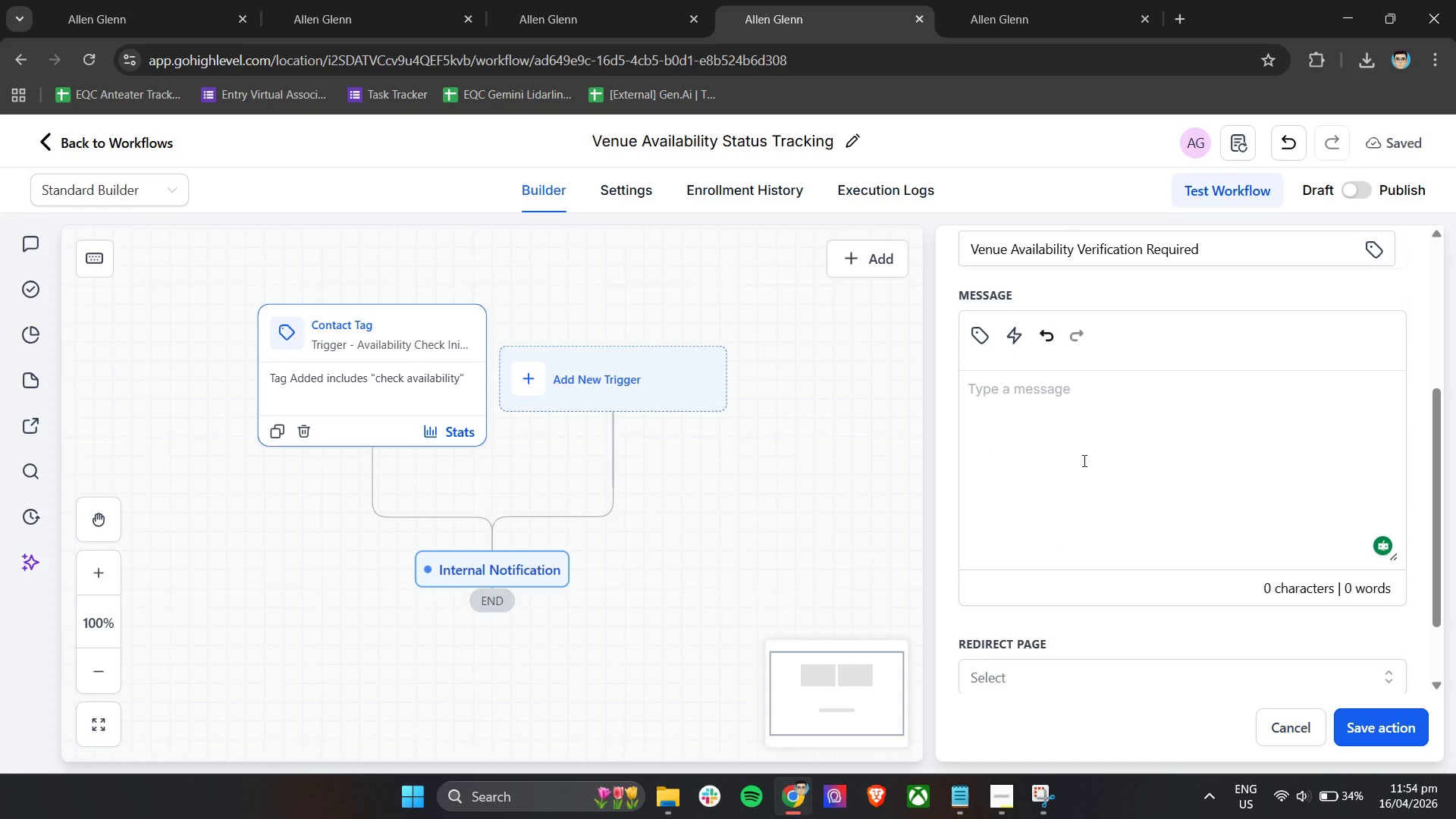 
type(A priviate en)
key(Backspace)
type(vent inquiry has reached the Venue Avialability Chec)
key(Backspace)
type(k)
key(Backspace)
type(ck State)
 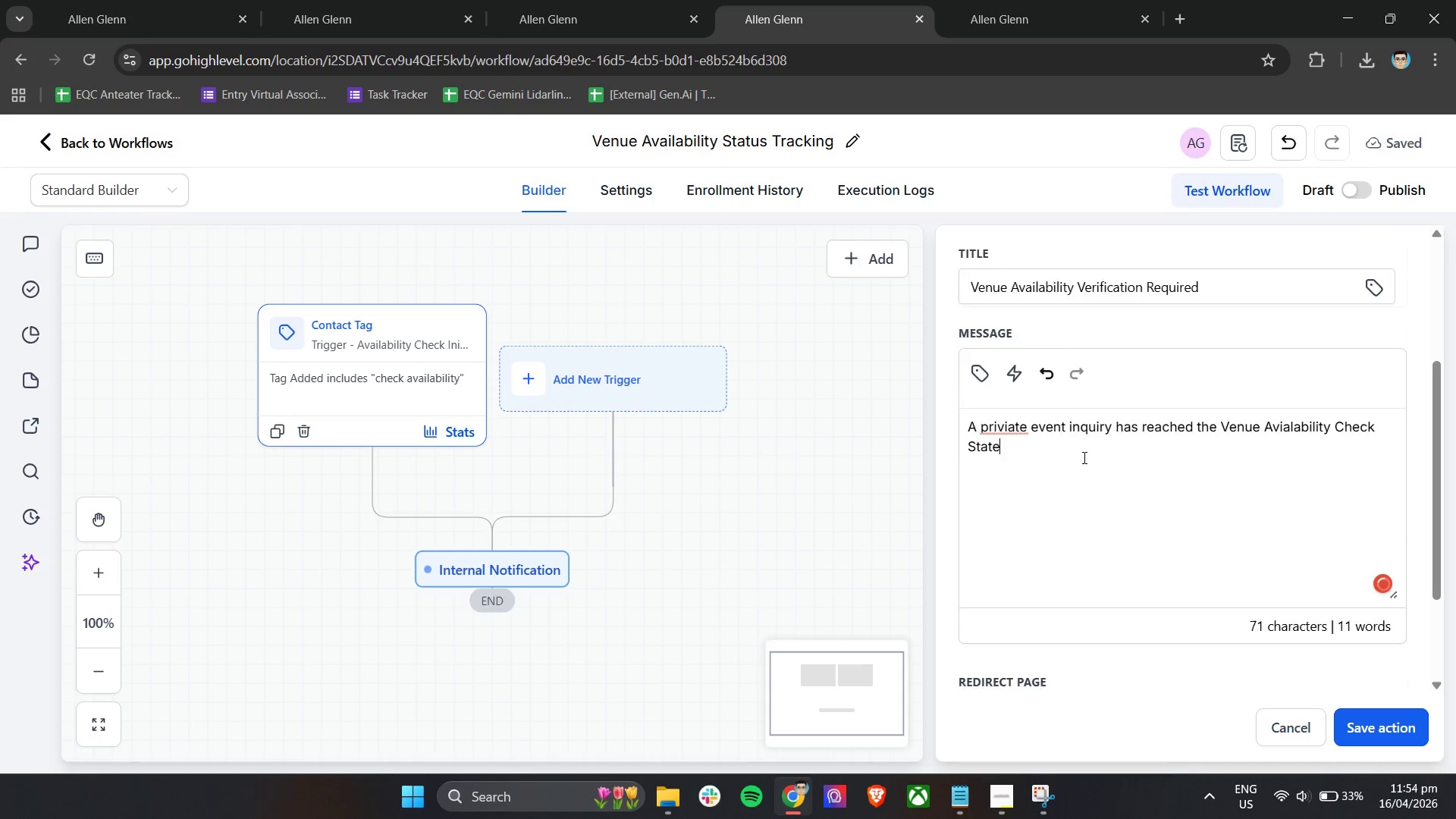 
scroll: coordinate [1083, 460], scroll_direction: up, amount: 1.0
 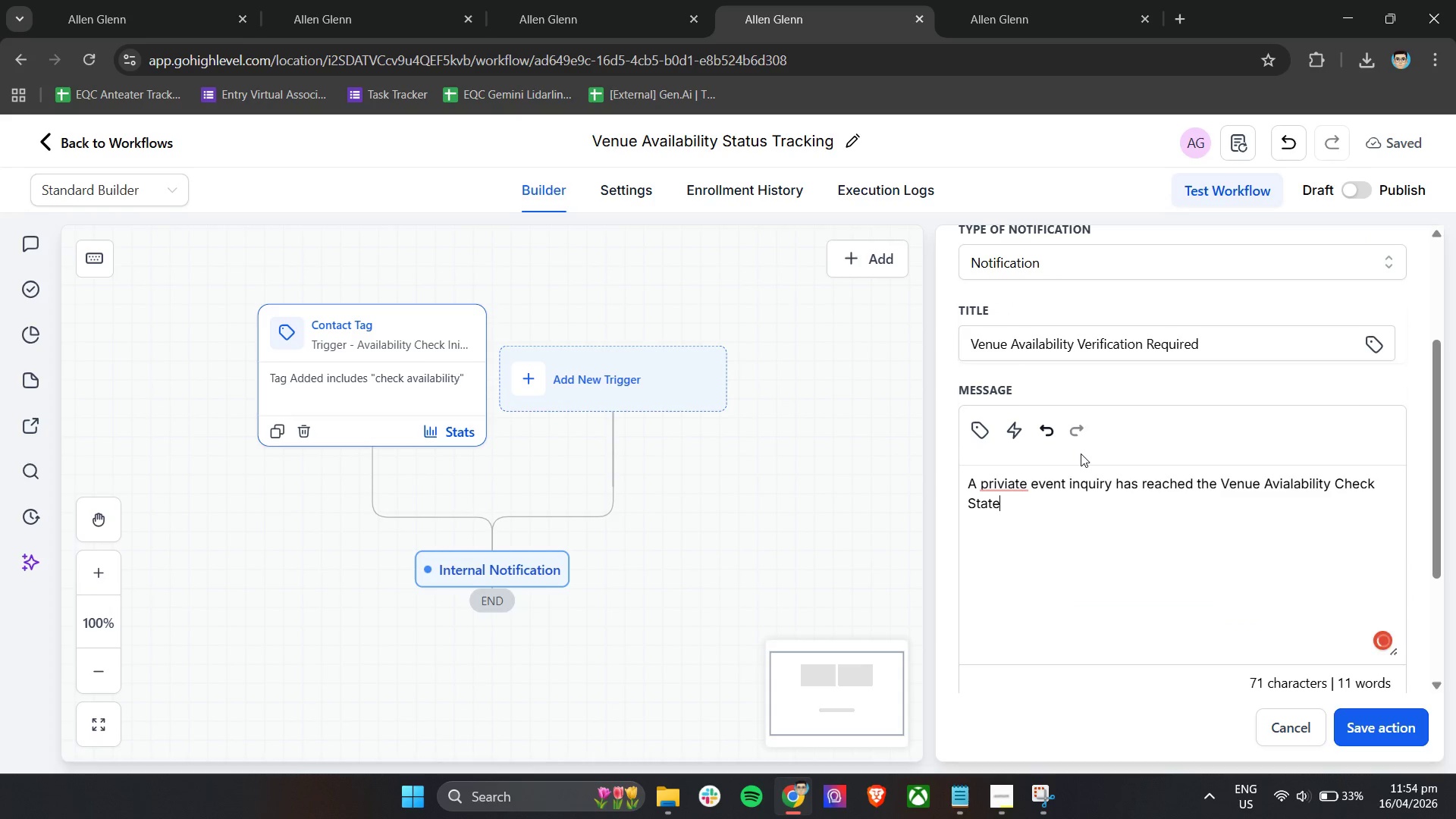 
key(Backspace)
key(Backspace)
type(ge)
 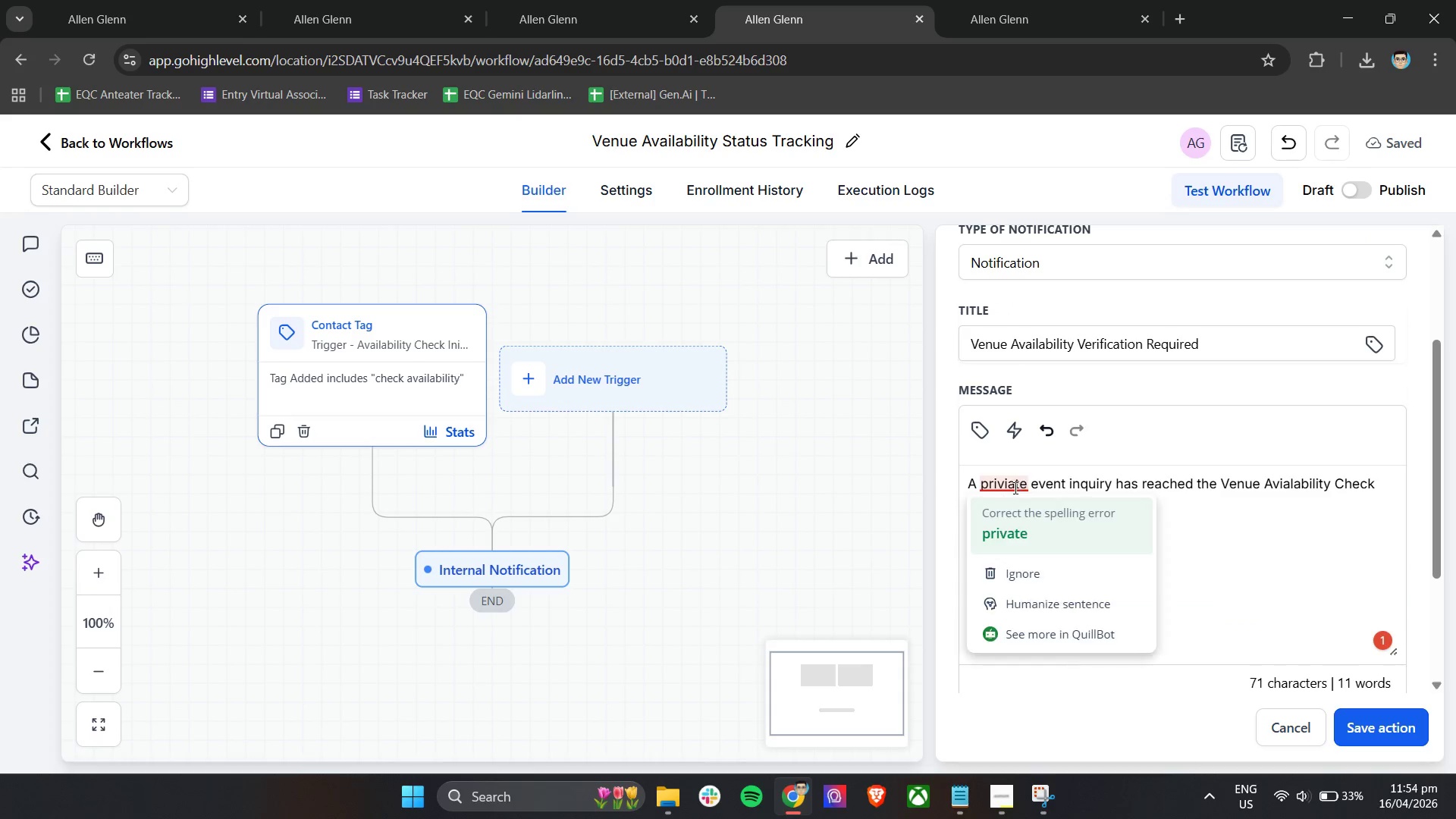 
left_click([1015, 524])
 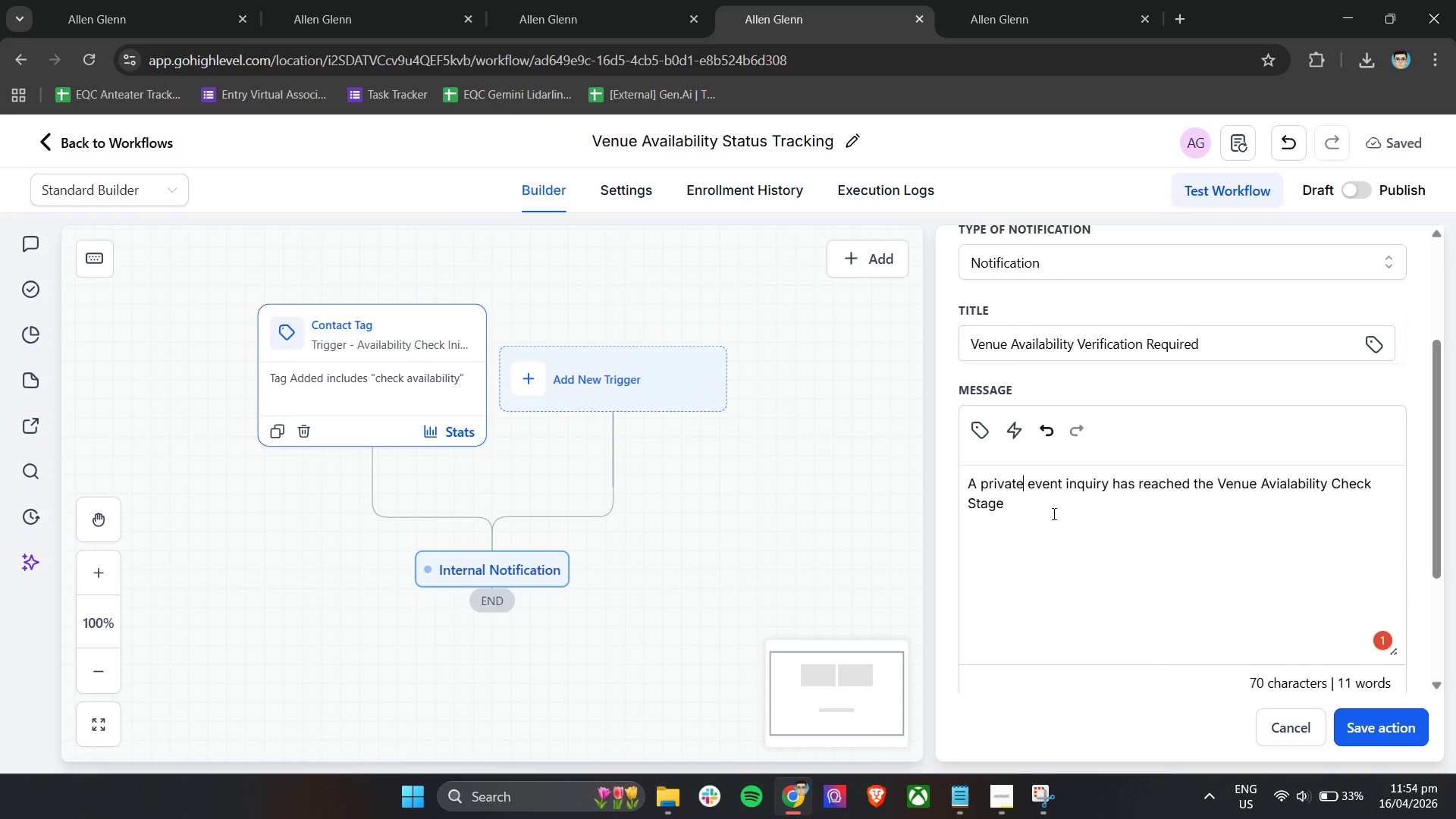 
left_click([1055, 510])
 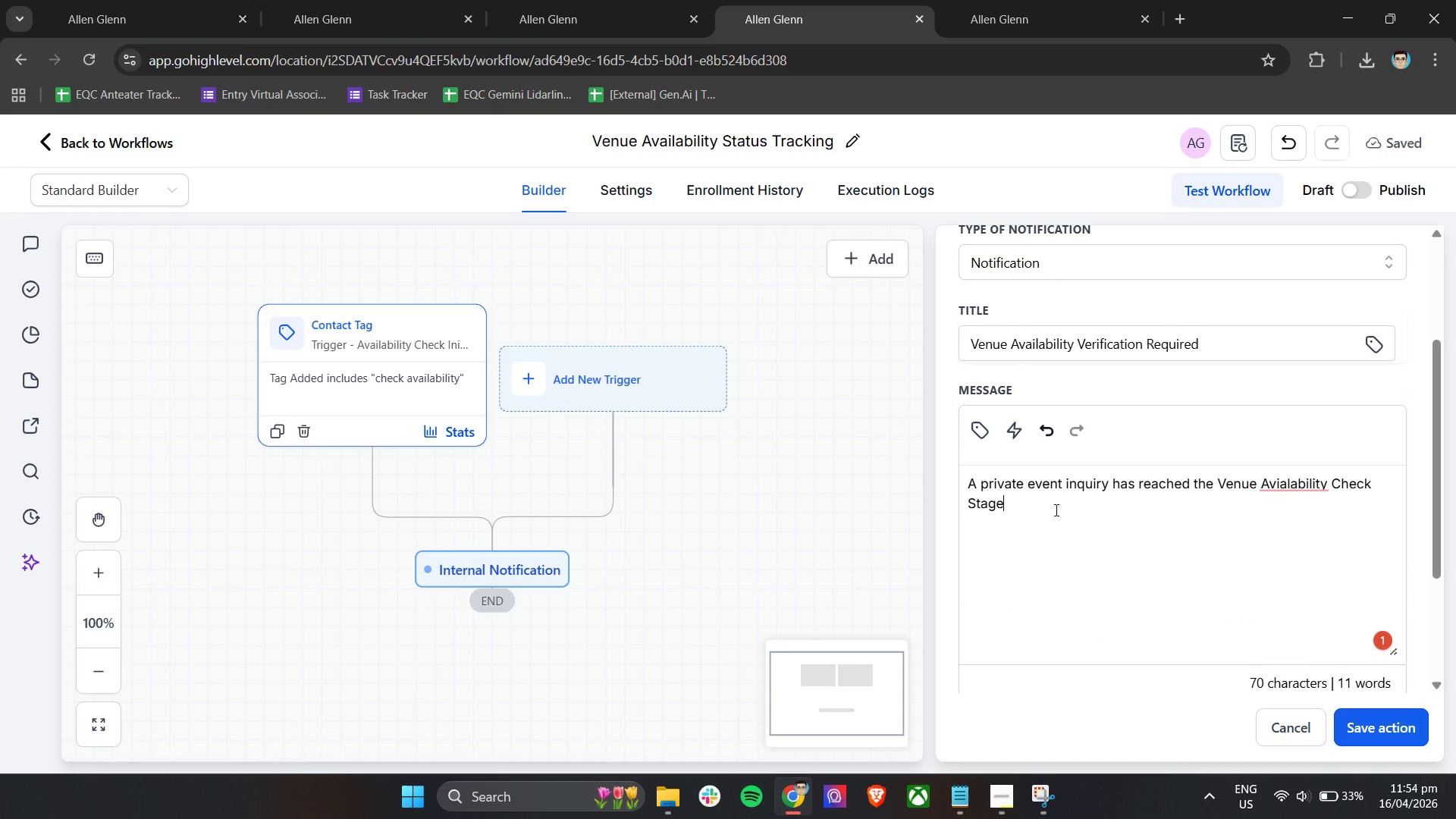 
key(Backspace)
key(Backspace)
key(Backspace)
key(Backspace)
key(Backspace)
type(stage.)
 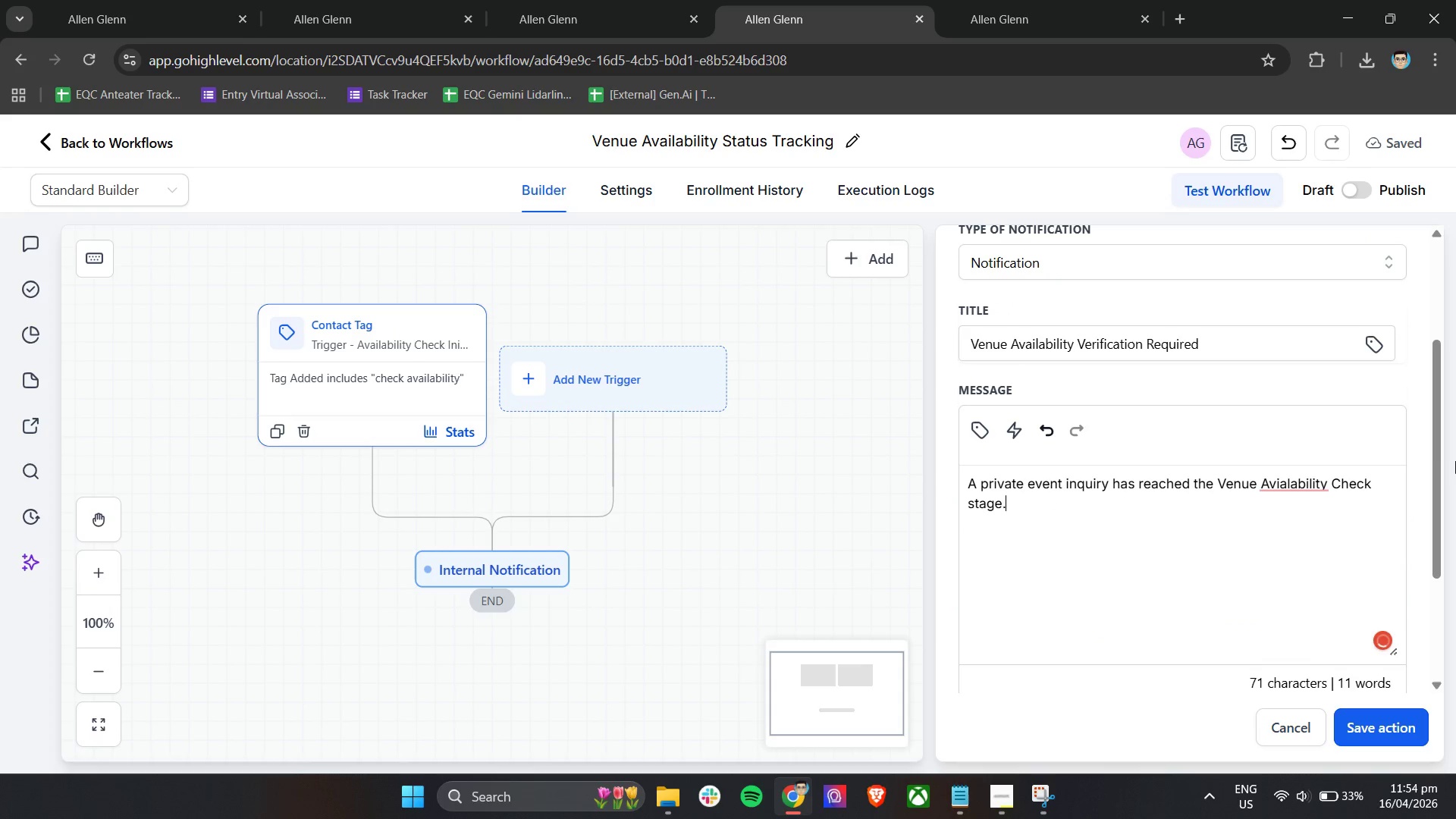 
left_click([1276, 481])
 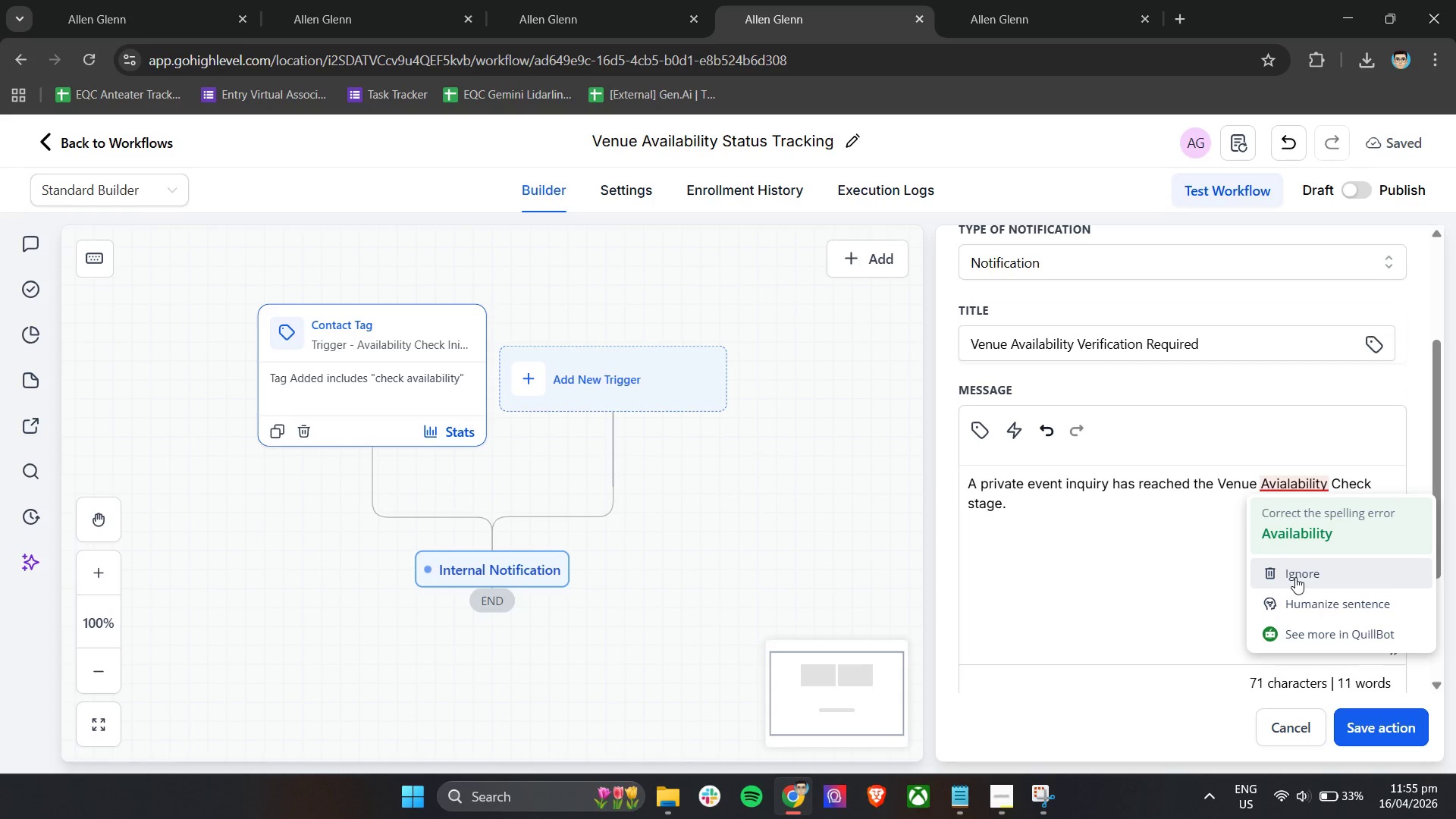 
left_click([1330, 543])
 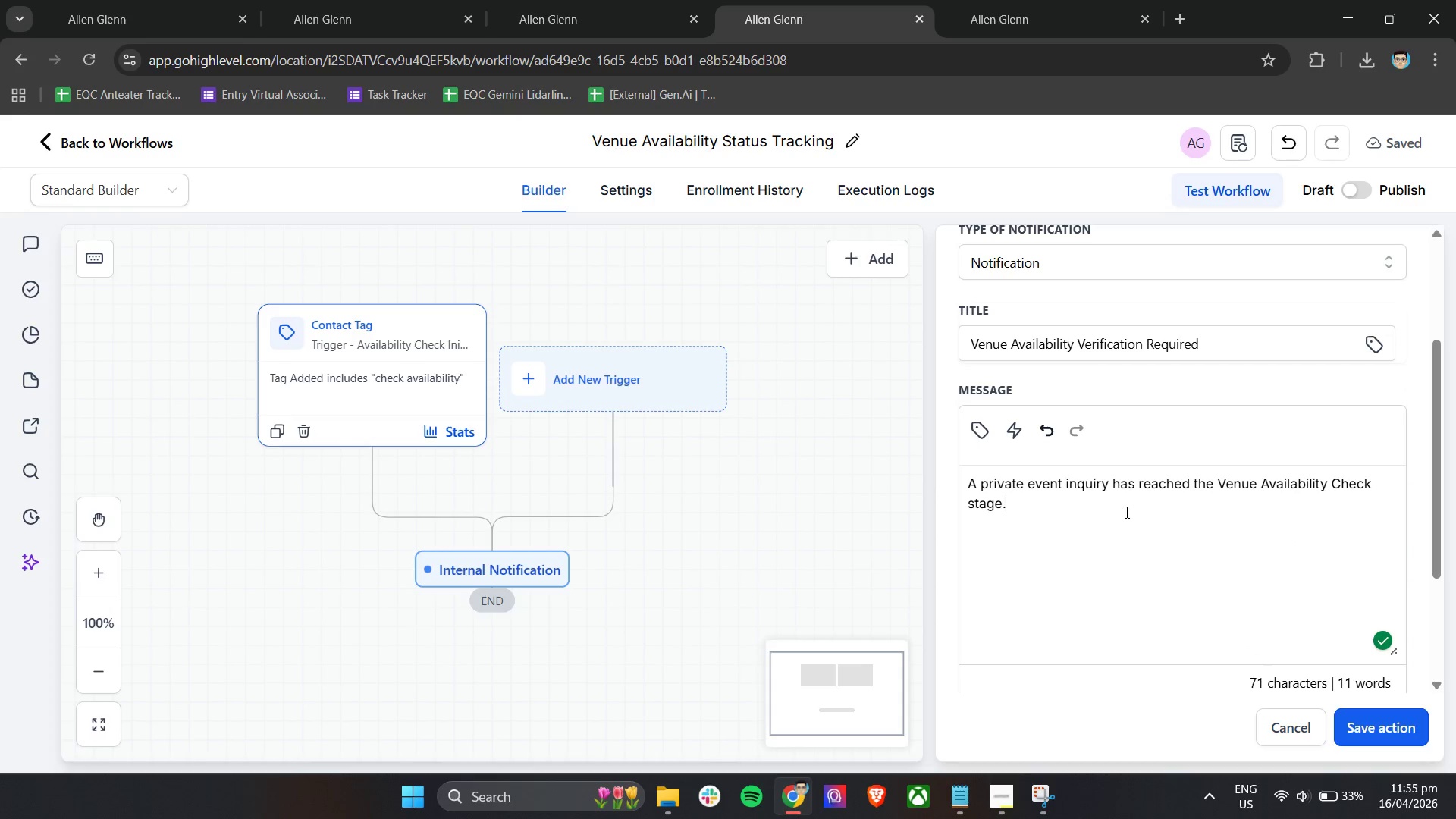 
key(Enter)
 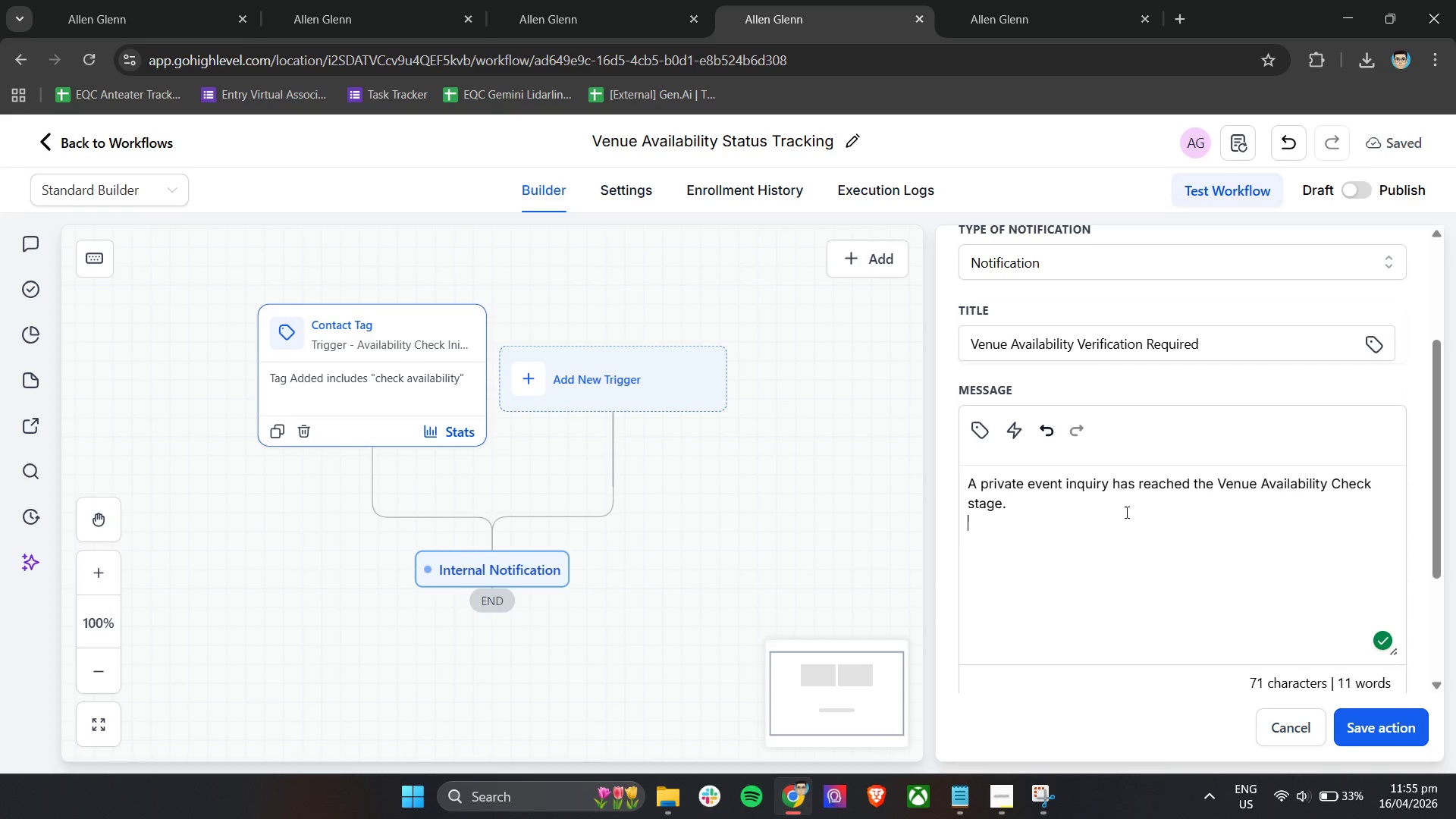 
key(Enter)
 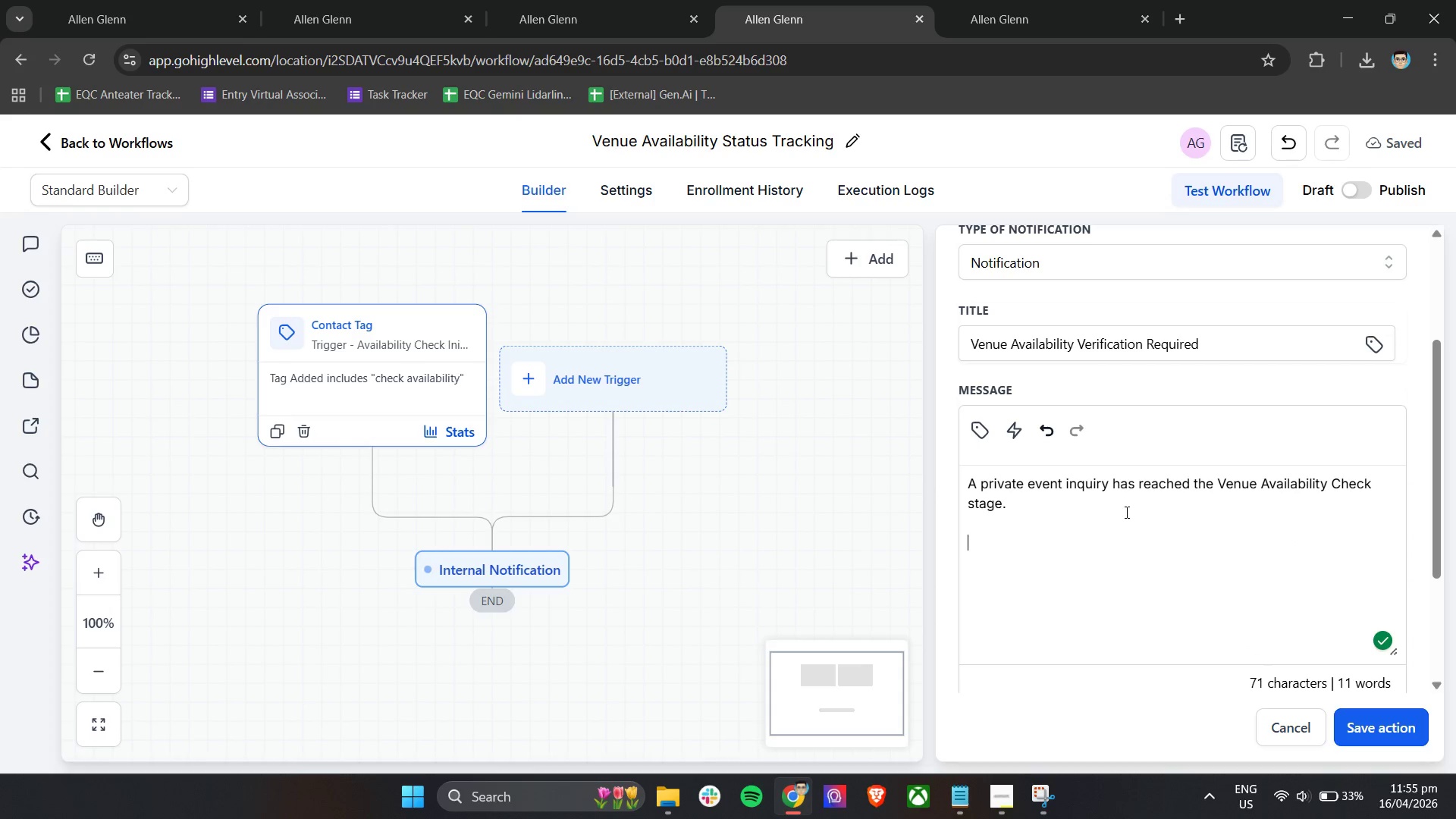 
type(Action reqired:)
 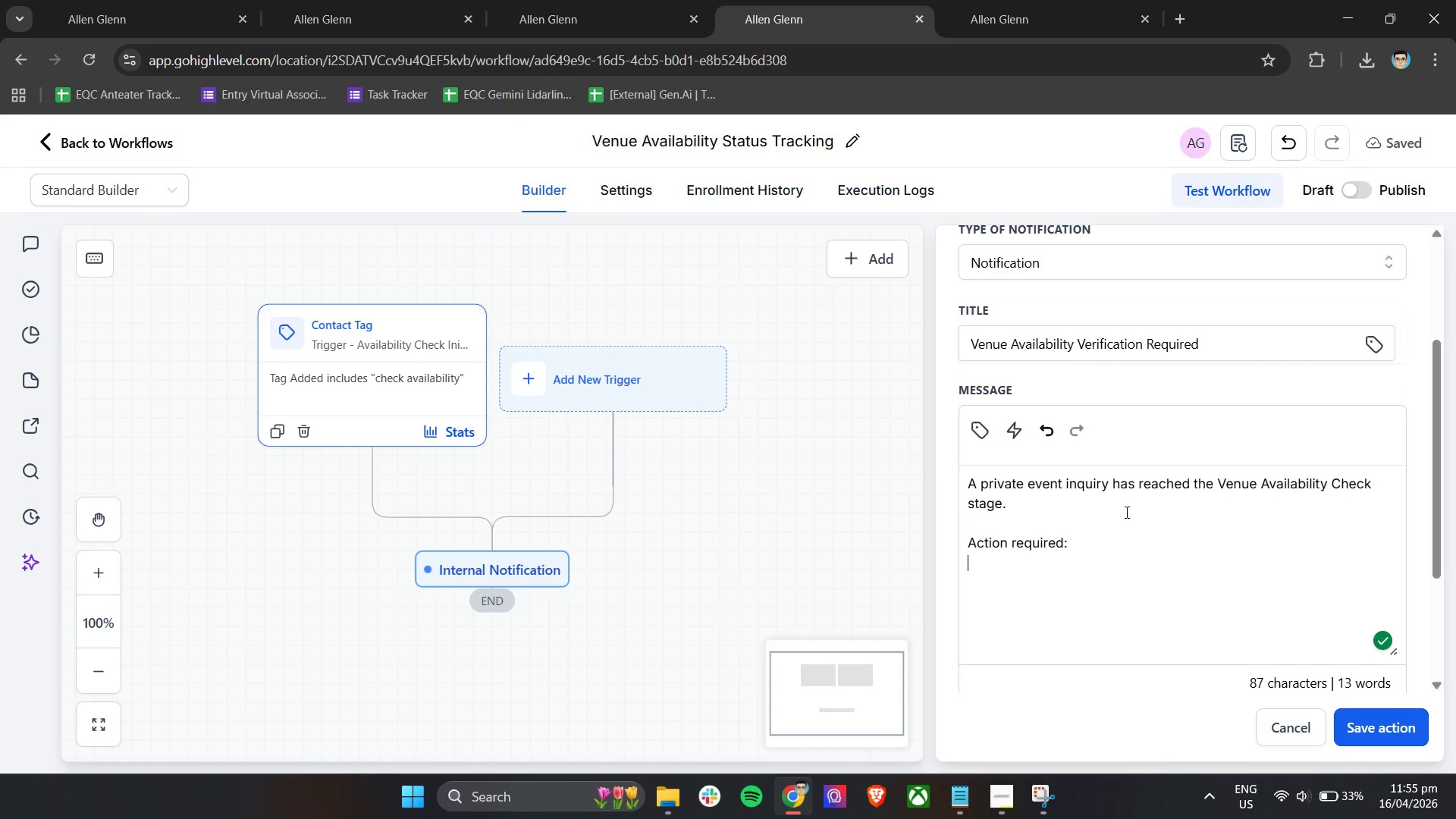 
hold_key(key=U, duration=0.31)
 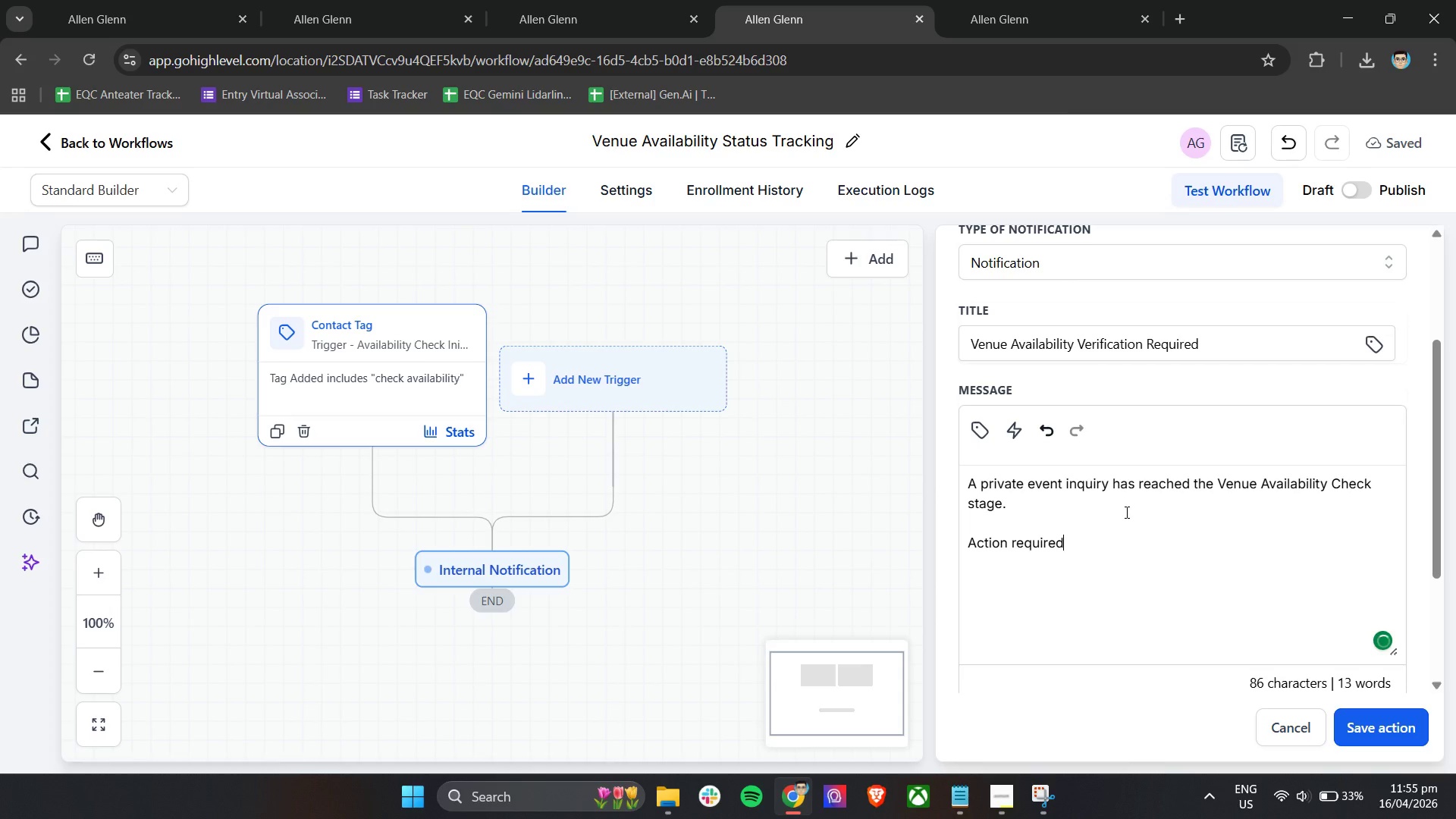 
key(Enter)
 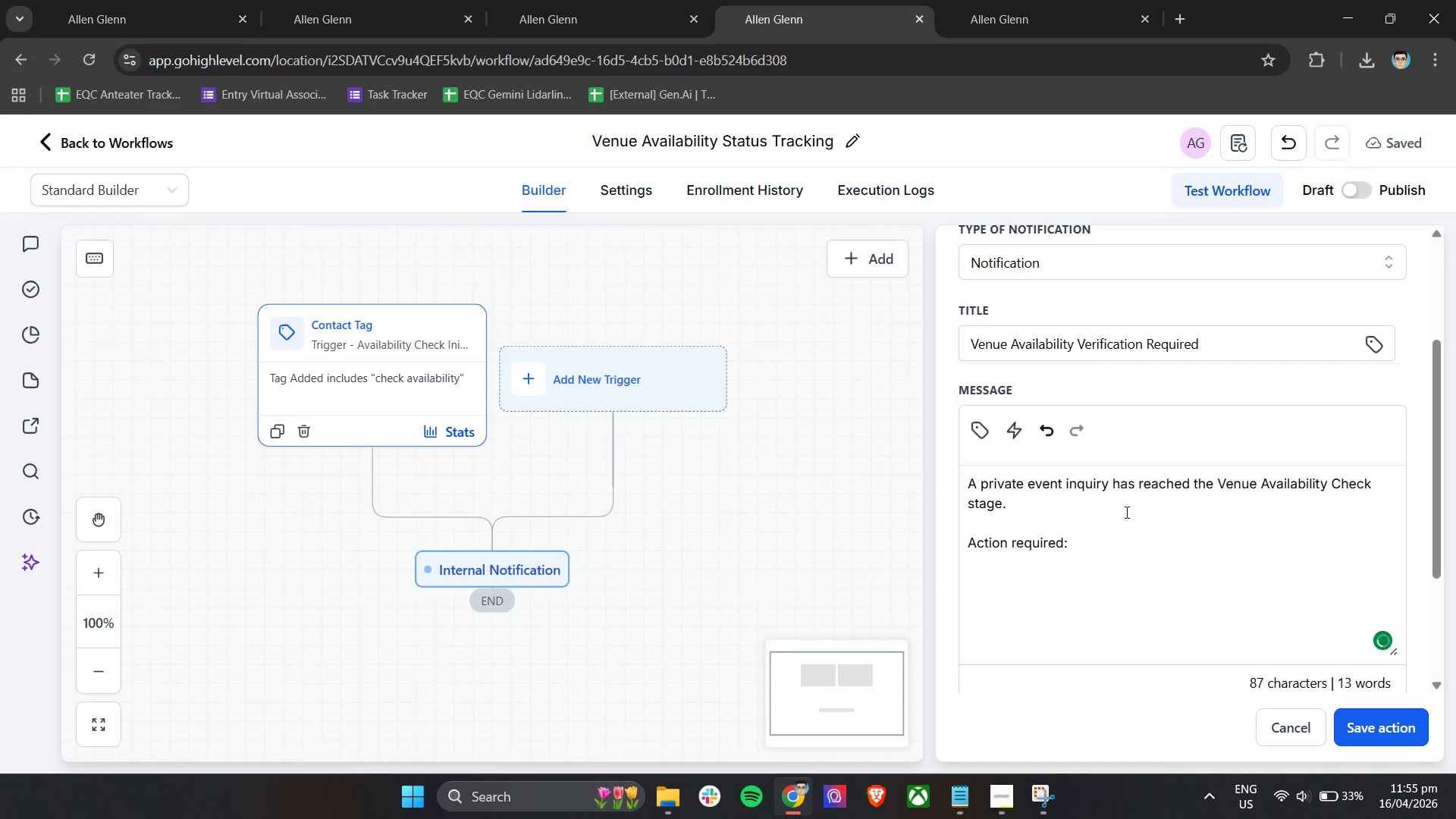 
type(Plese confirm availability for the selected farm location and preferred date.)
 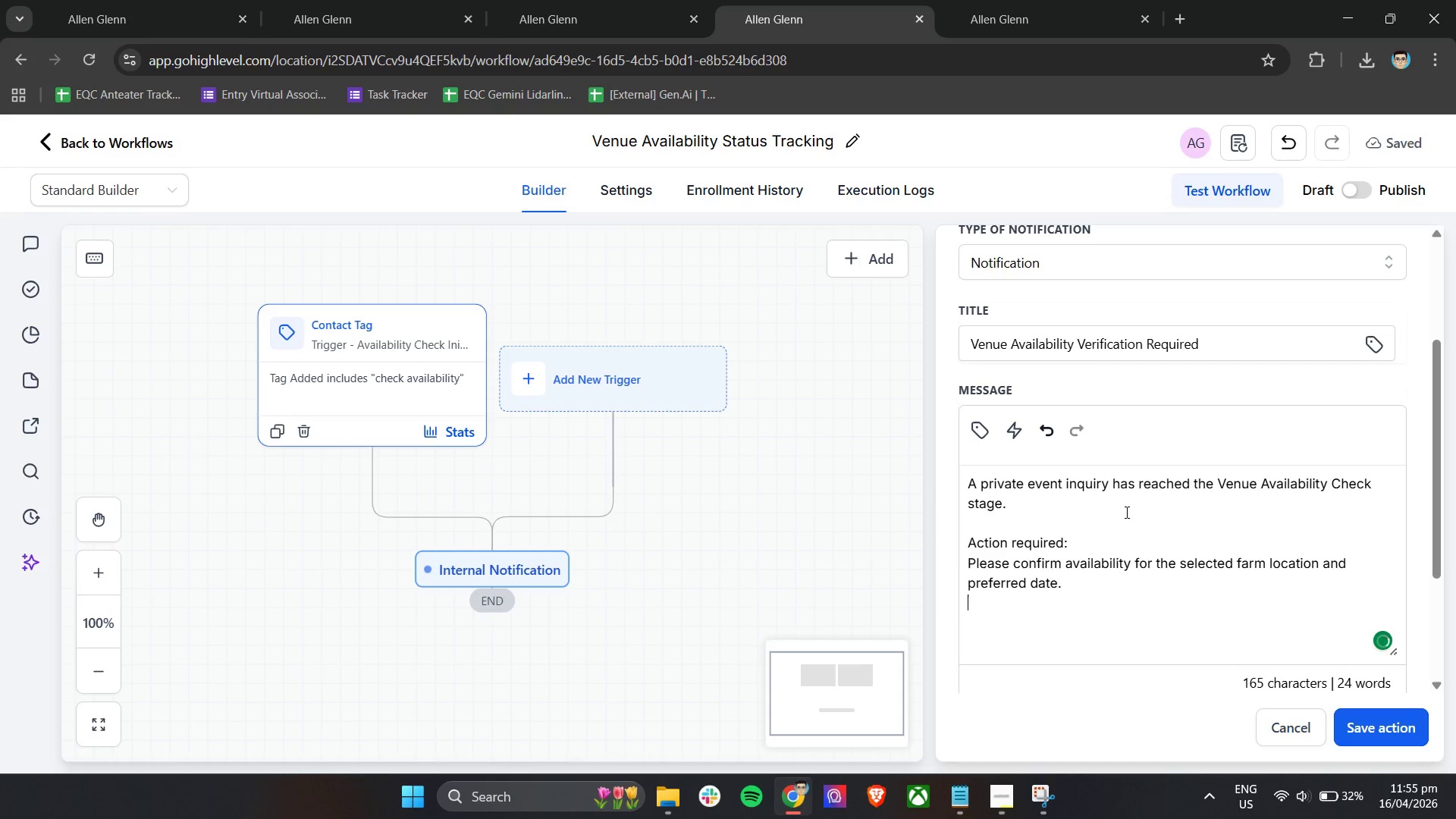 
key(Enter)
 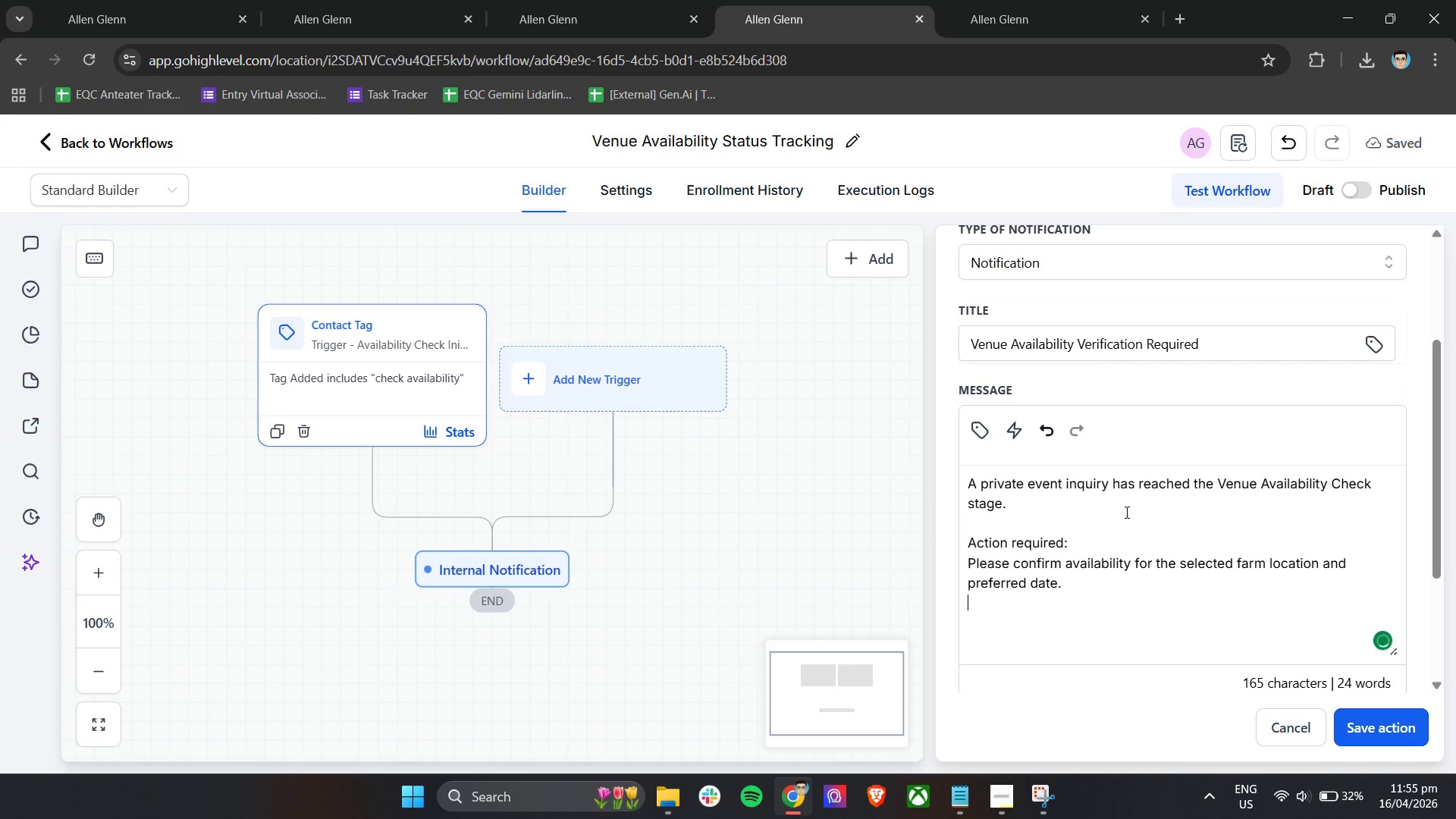 
key(Enter)
 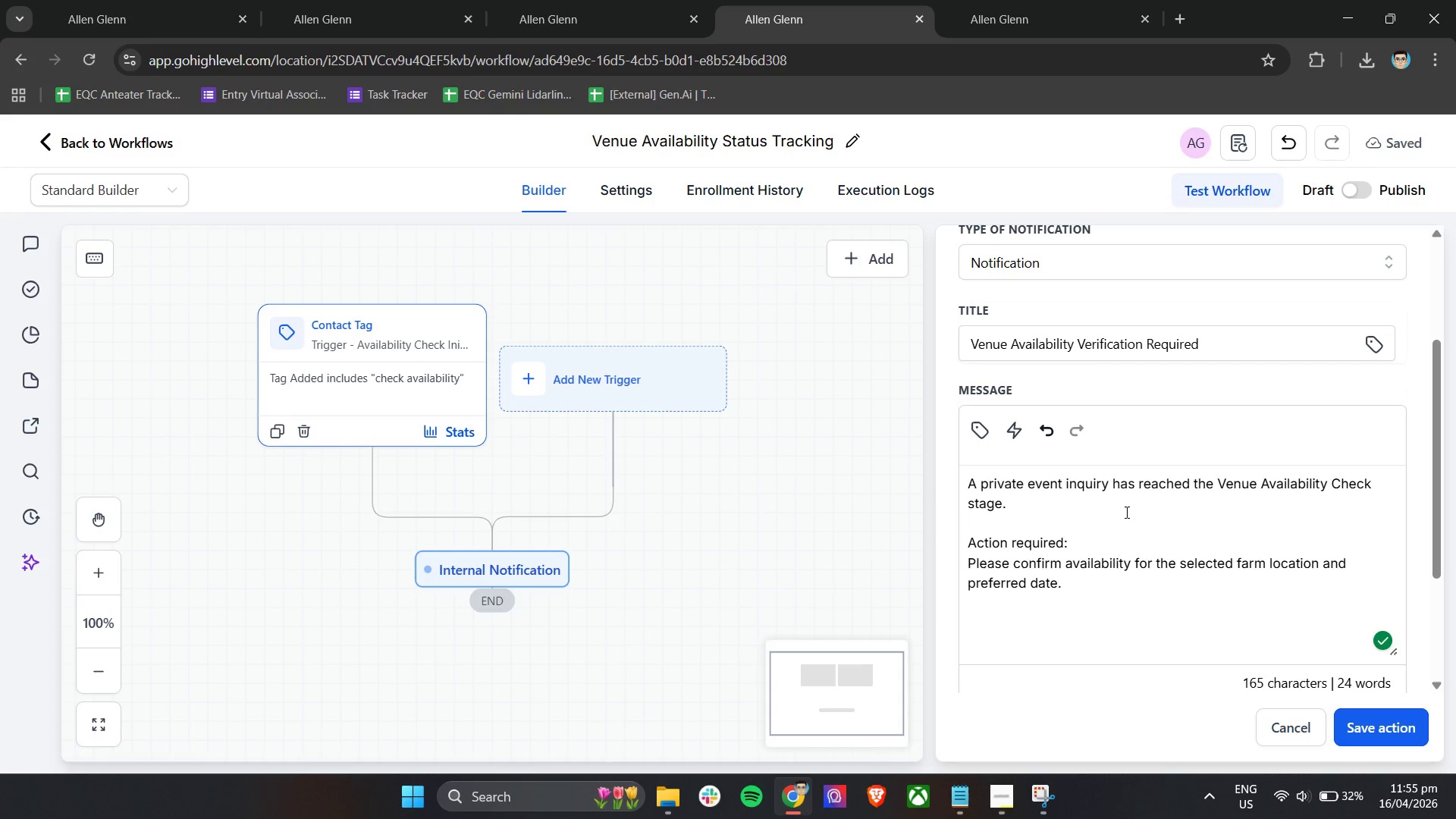 
hold_key(key=ShiftLeft, duration=0.72)
 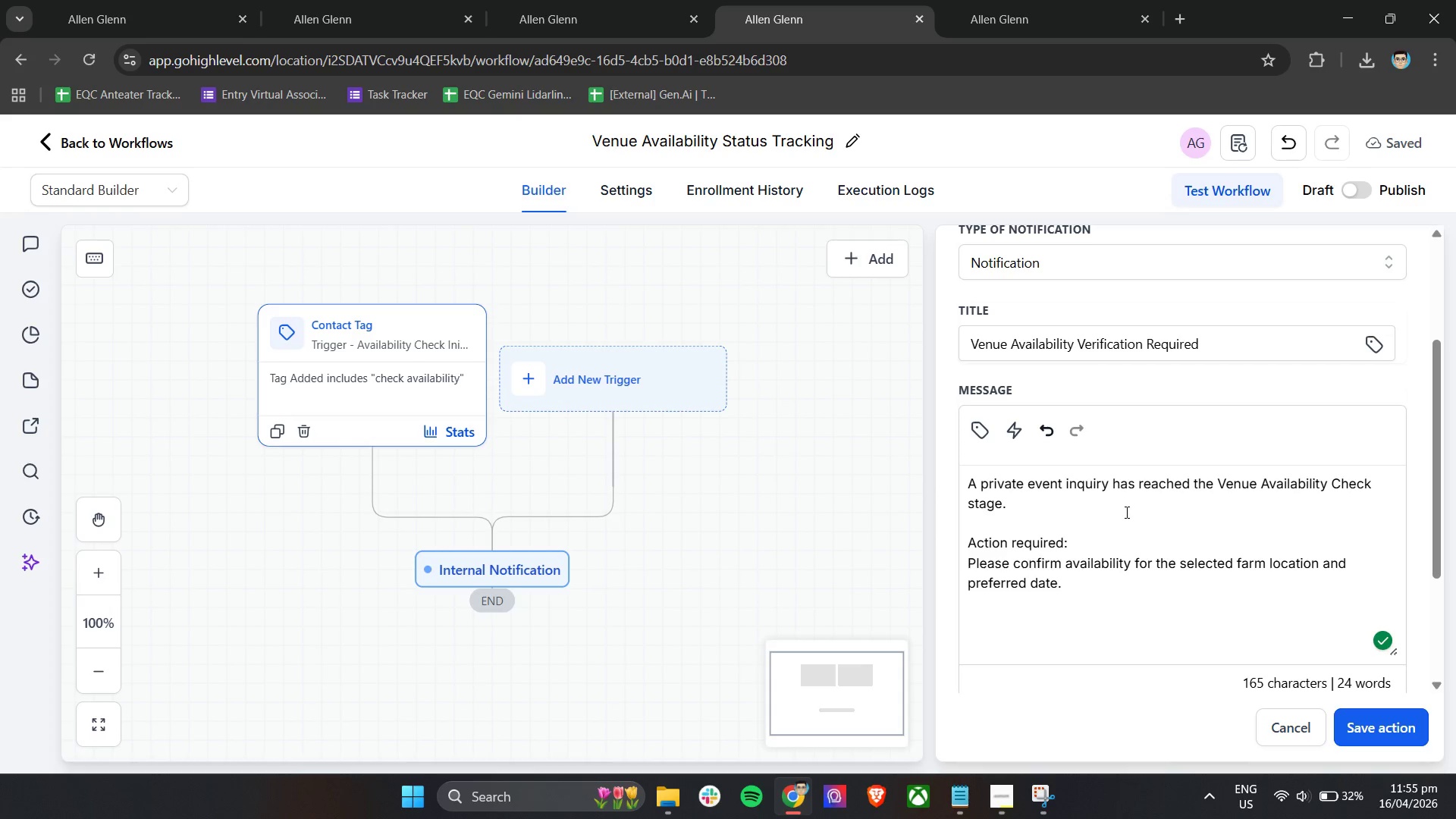 
type(Key de)
key(Backspace)
key(Backspace)
type(Dea)
key(Backspace)
type(tails to review)
key(Backspace)
key(Backspace)
key(Backspace)
key(Backspace)
key(Backspace)
key(Backspace)
type(Review:)
 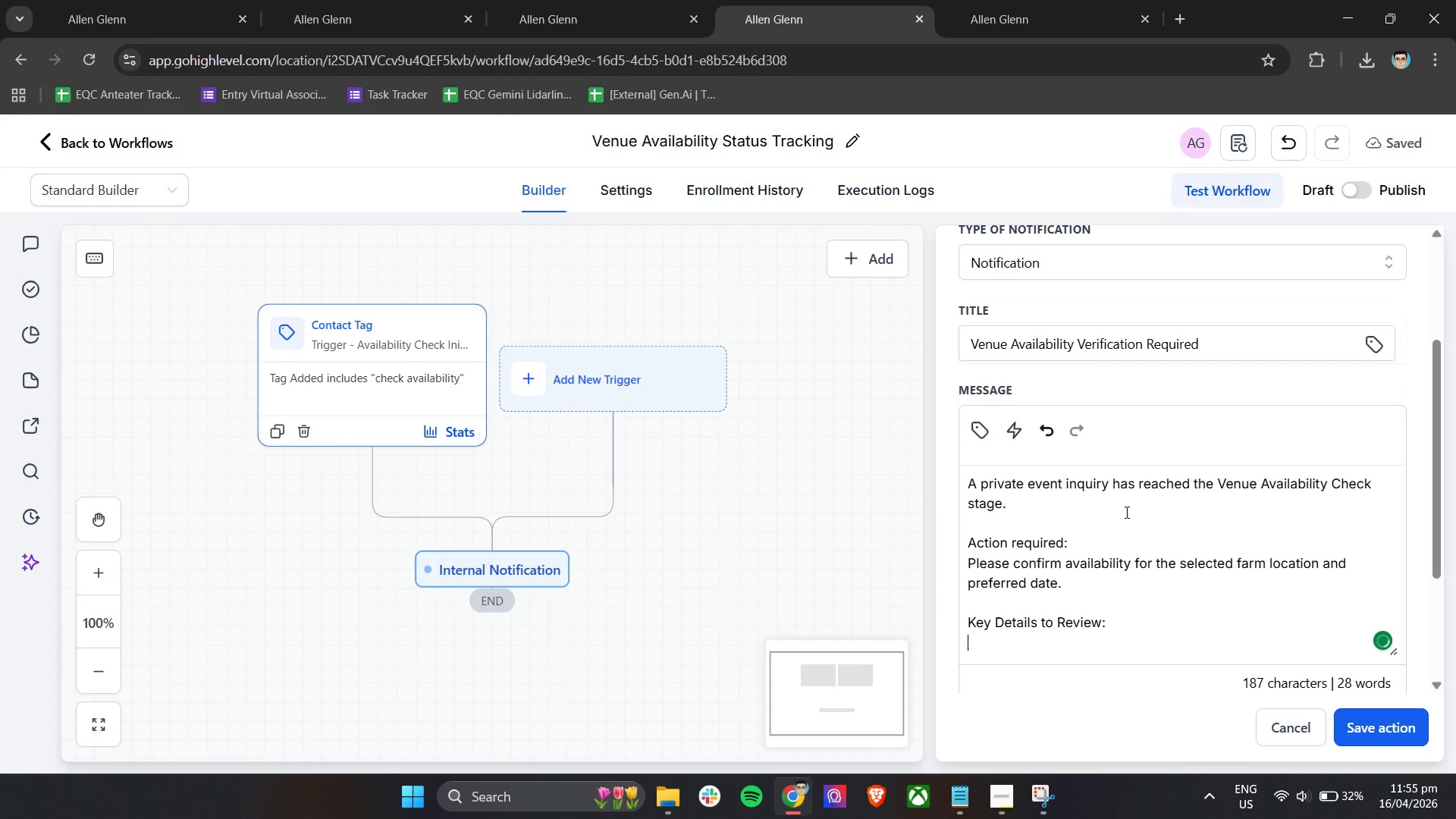 
 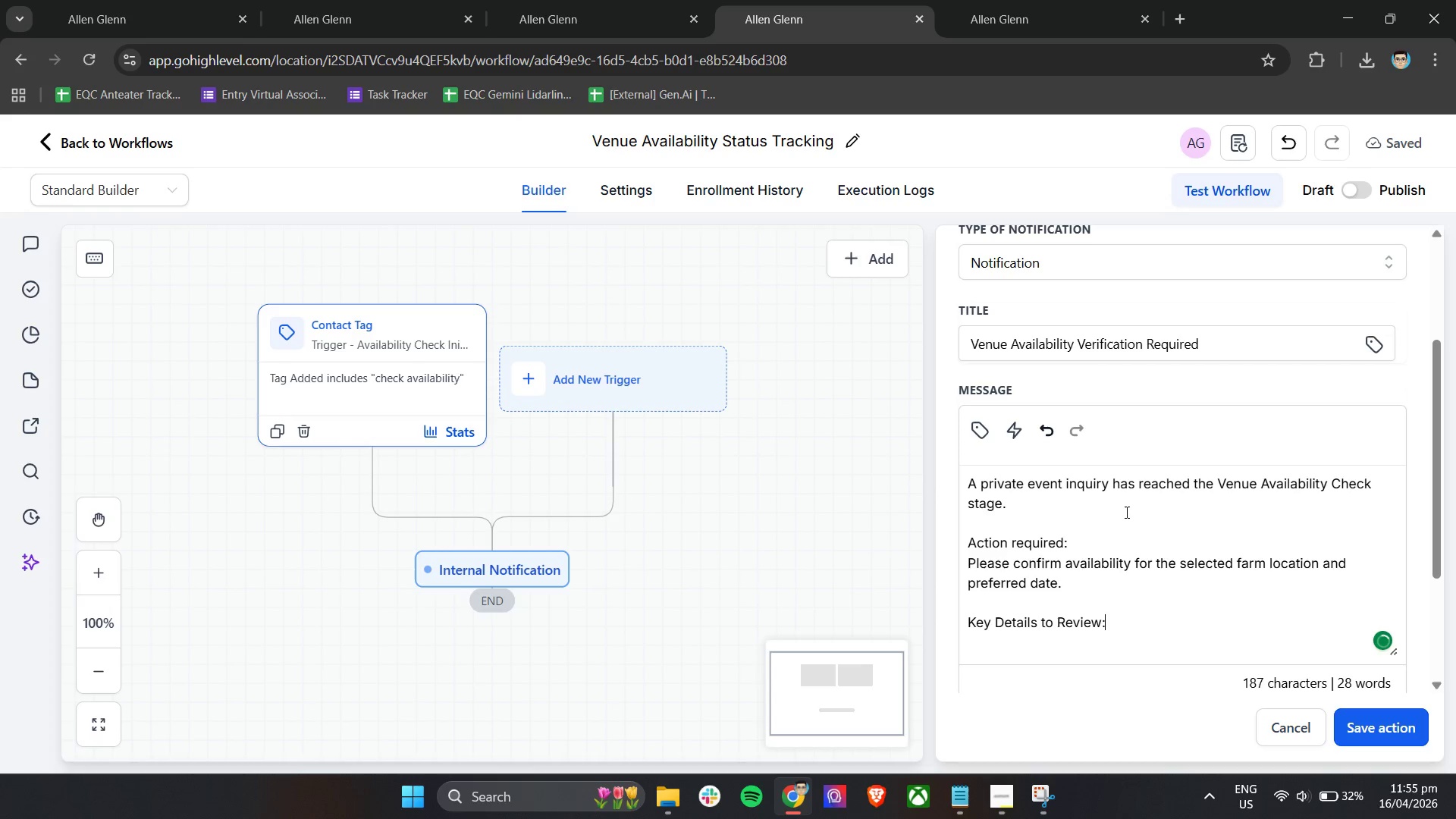 
key(Enter)
 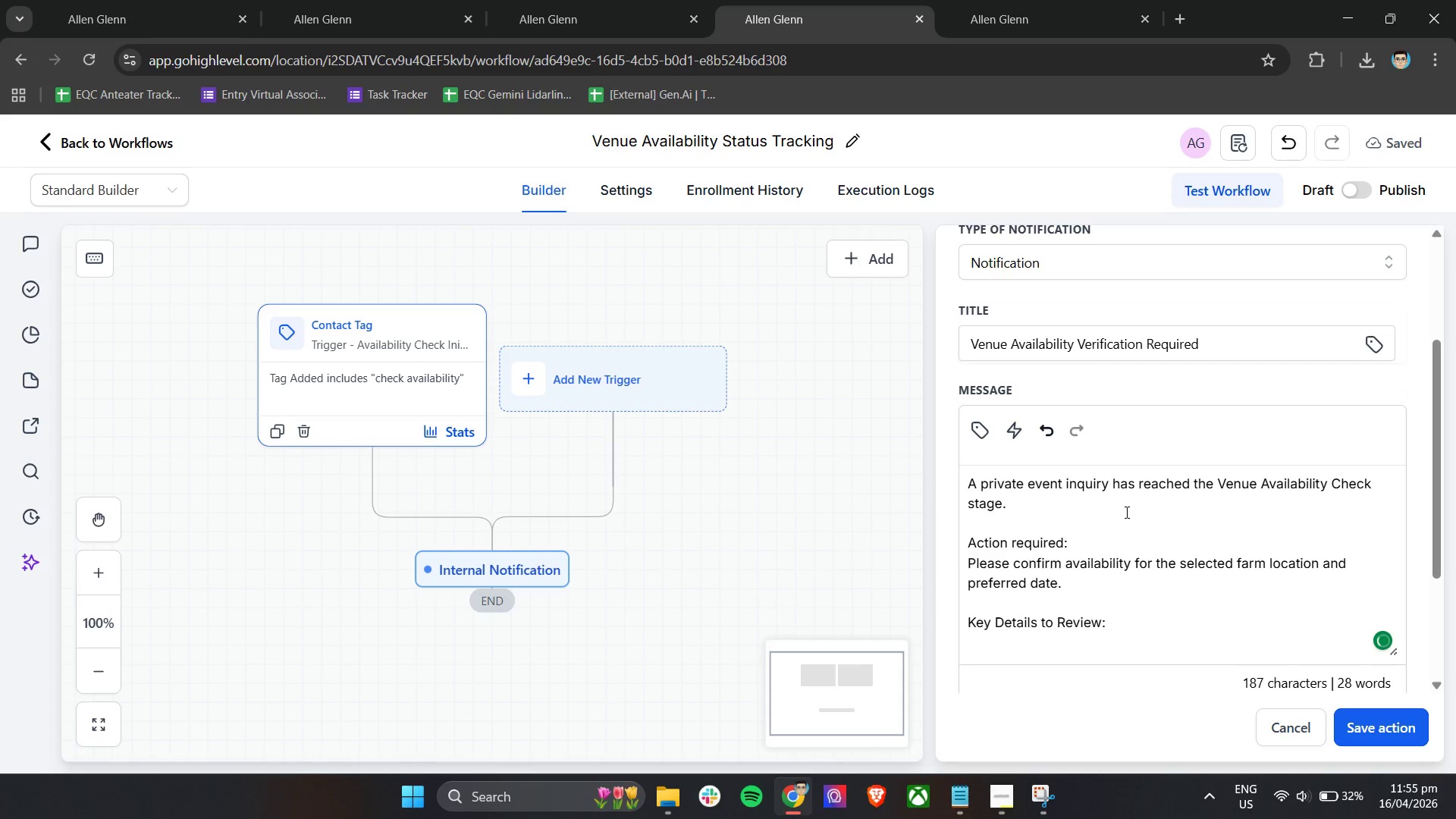 
hold_key(key=ShiftLeft, duration=0.91)
 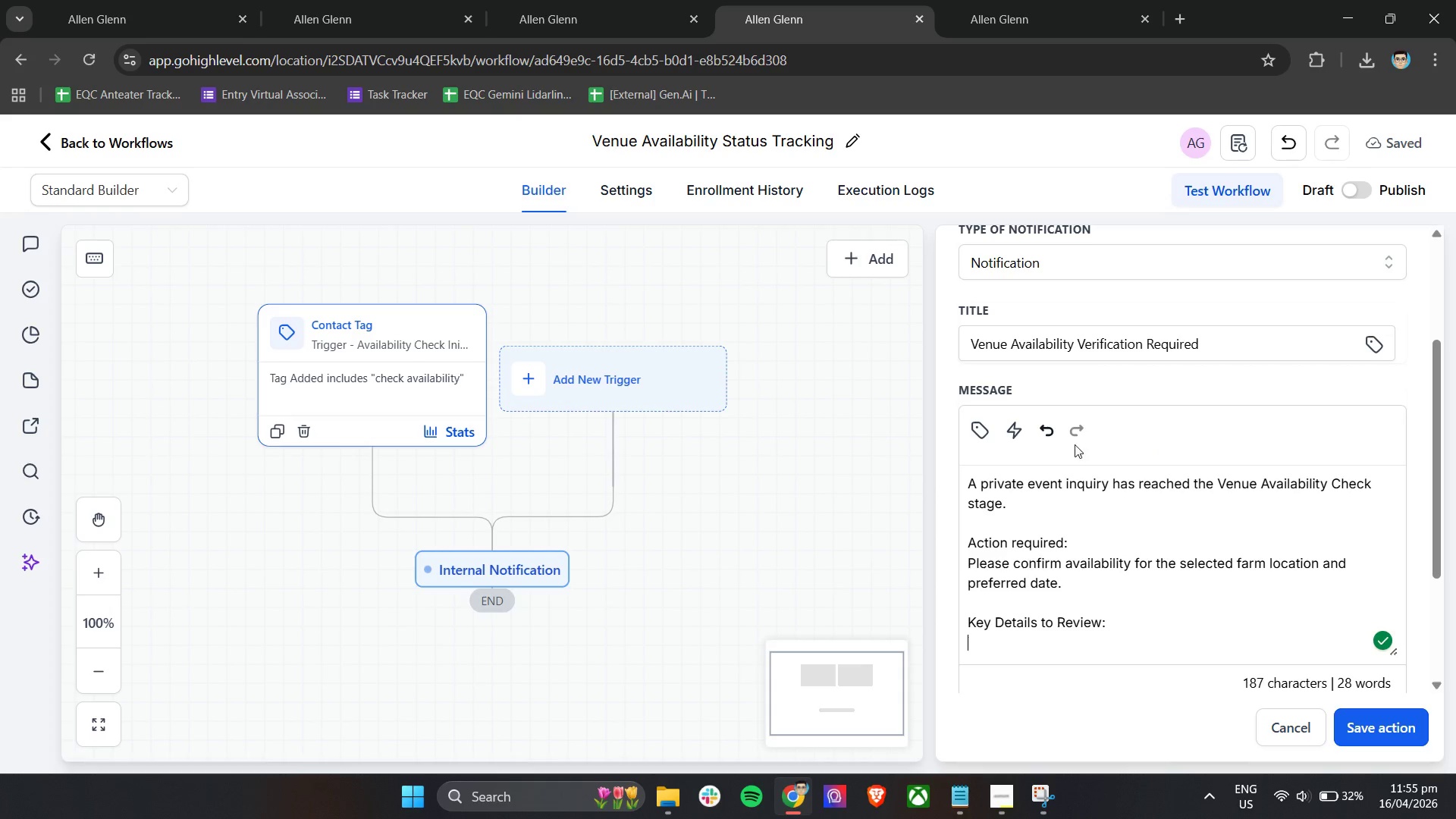 
scroll: coordinate [1179, 507], scroll_direction: down, amount: 2.0
 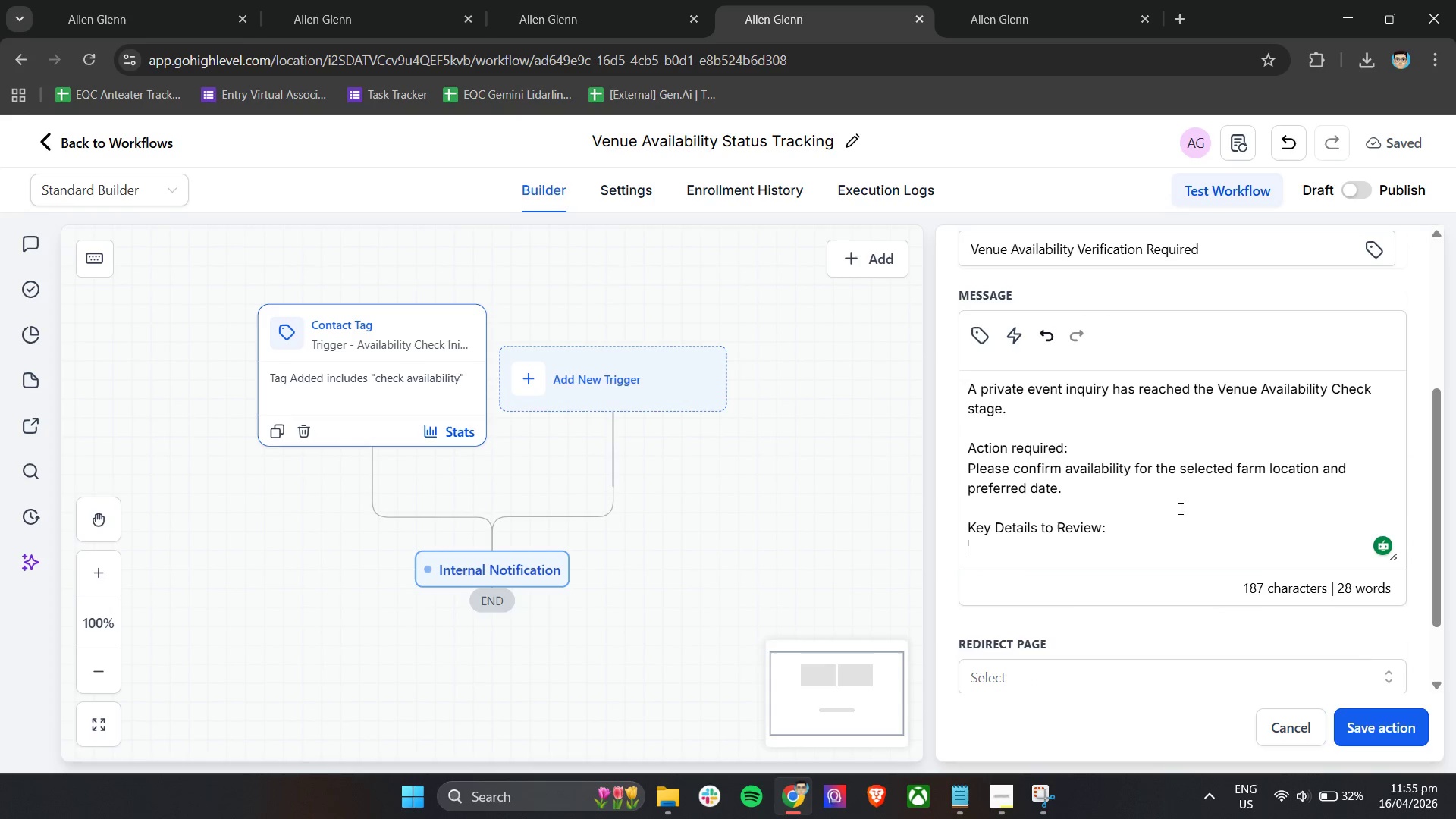 
type(- Preferred Farm Location: )
 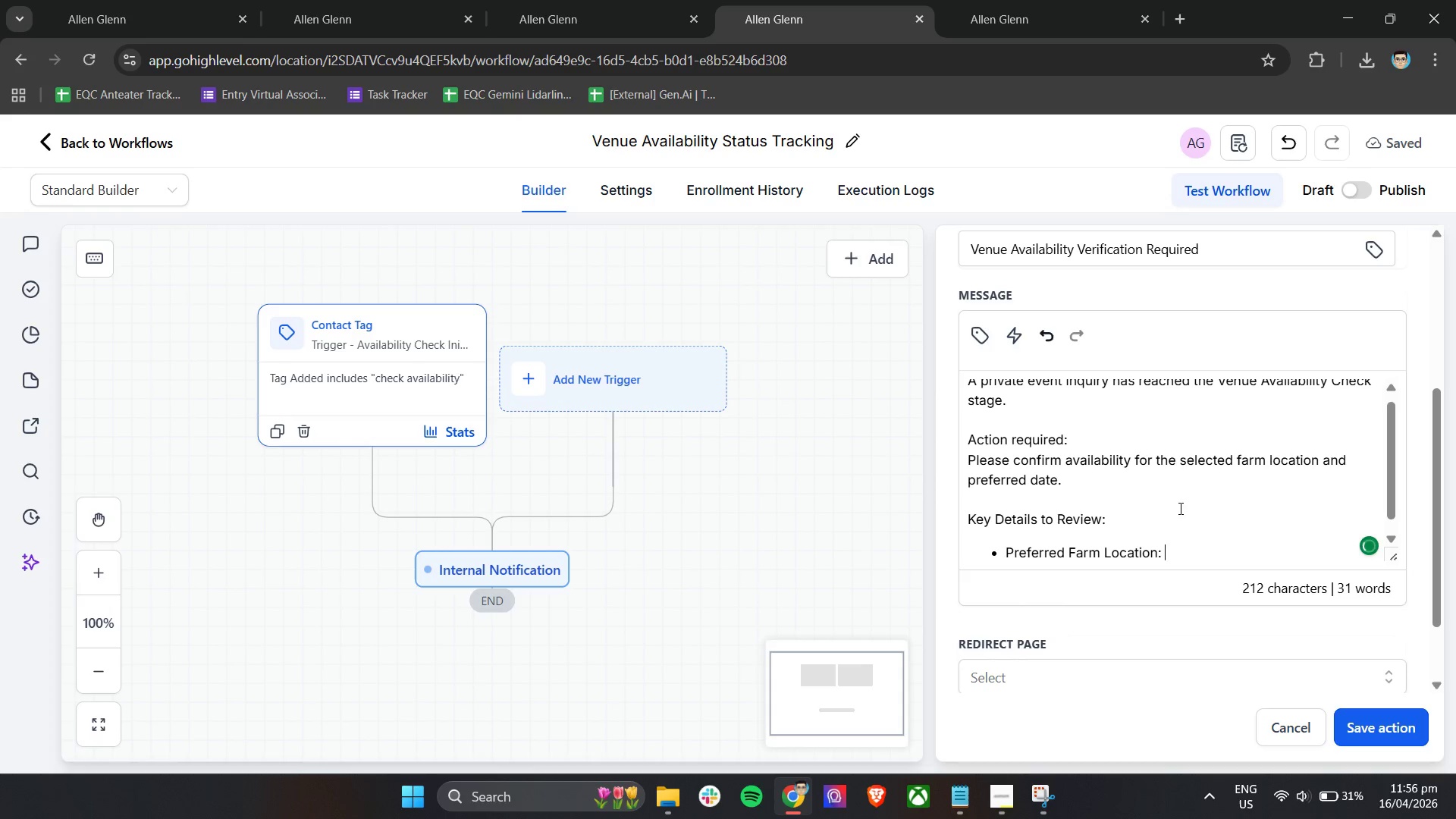 
left_click([981, 331])
 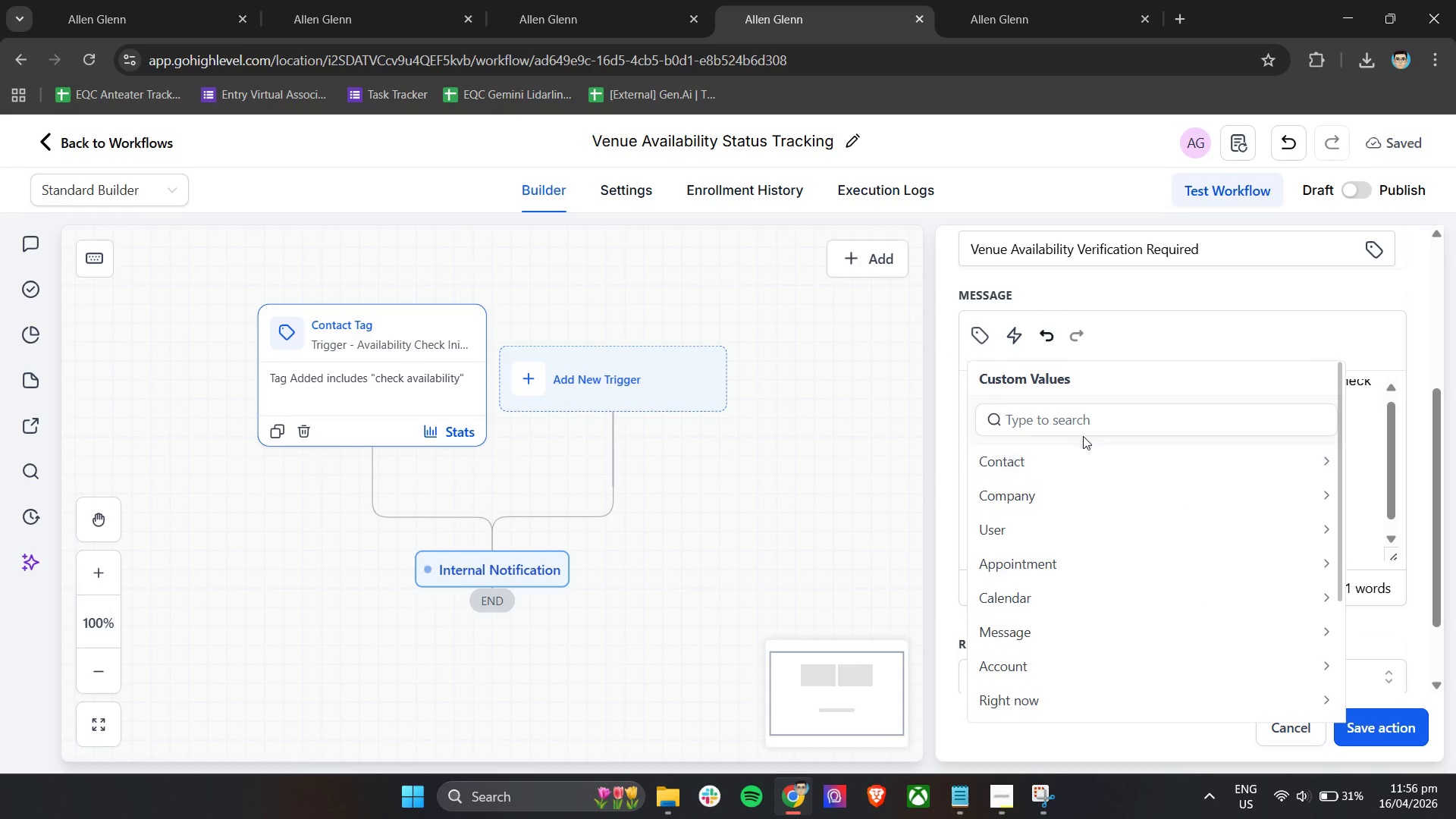 
left_click([1074, 423])
 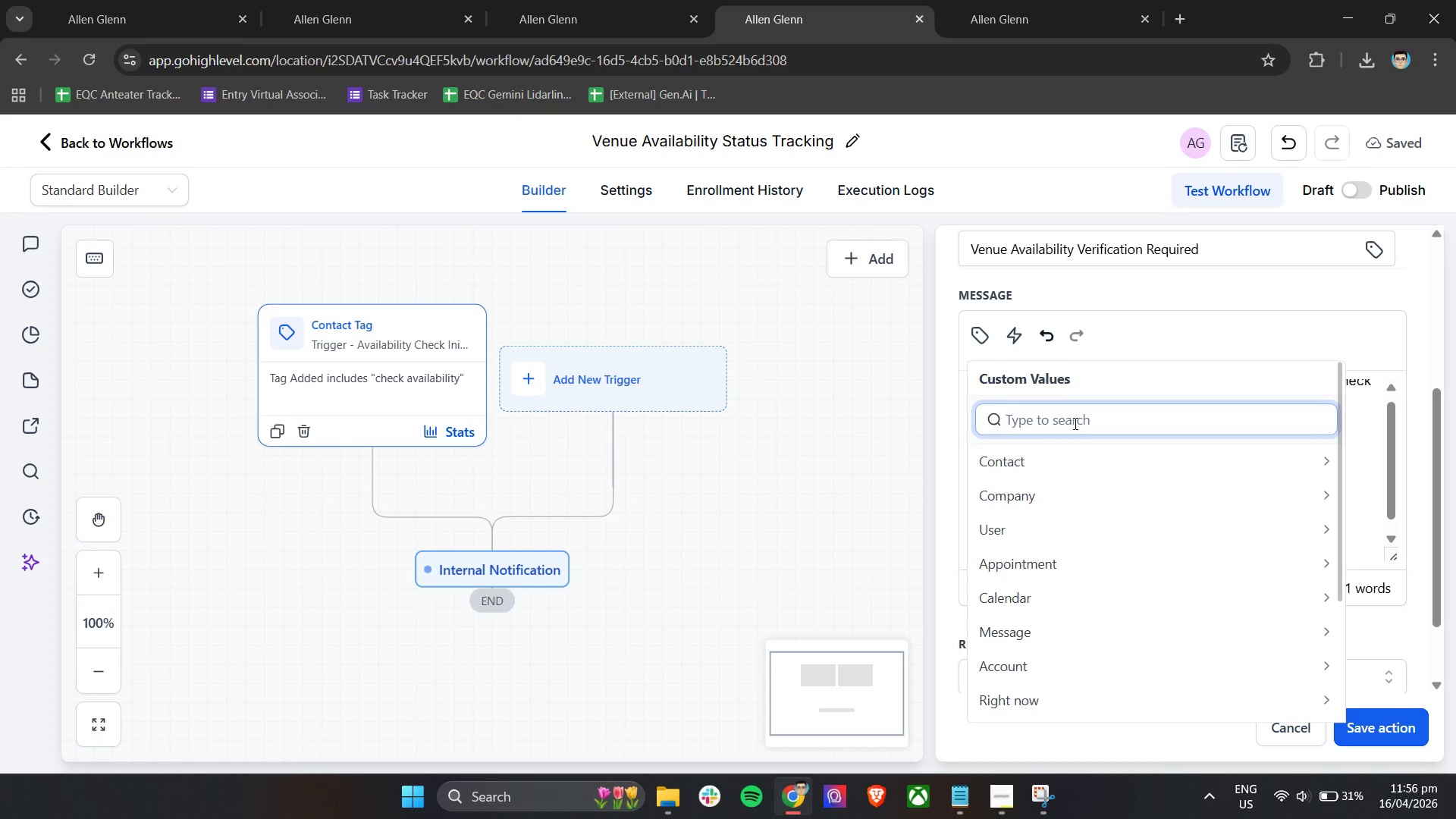 
type(pre)
 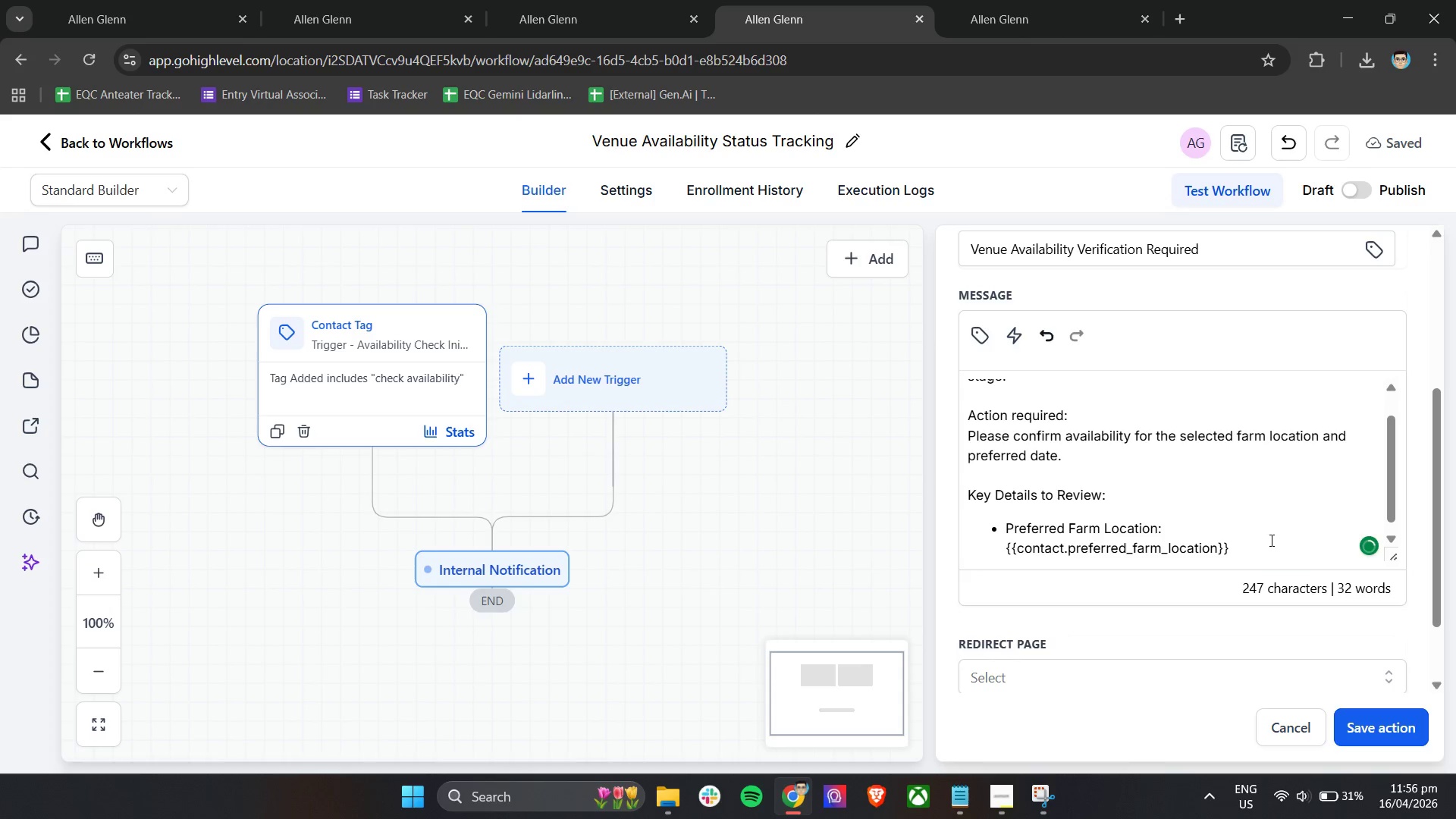 
key(Enter)
 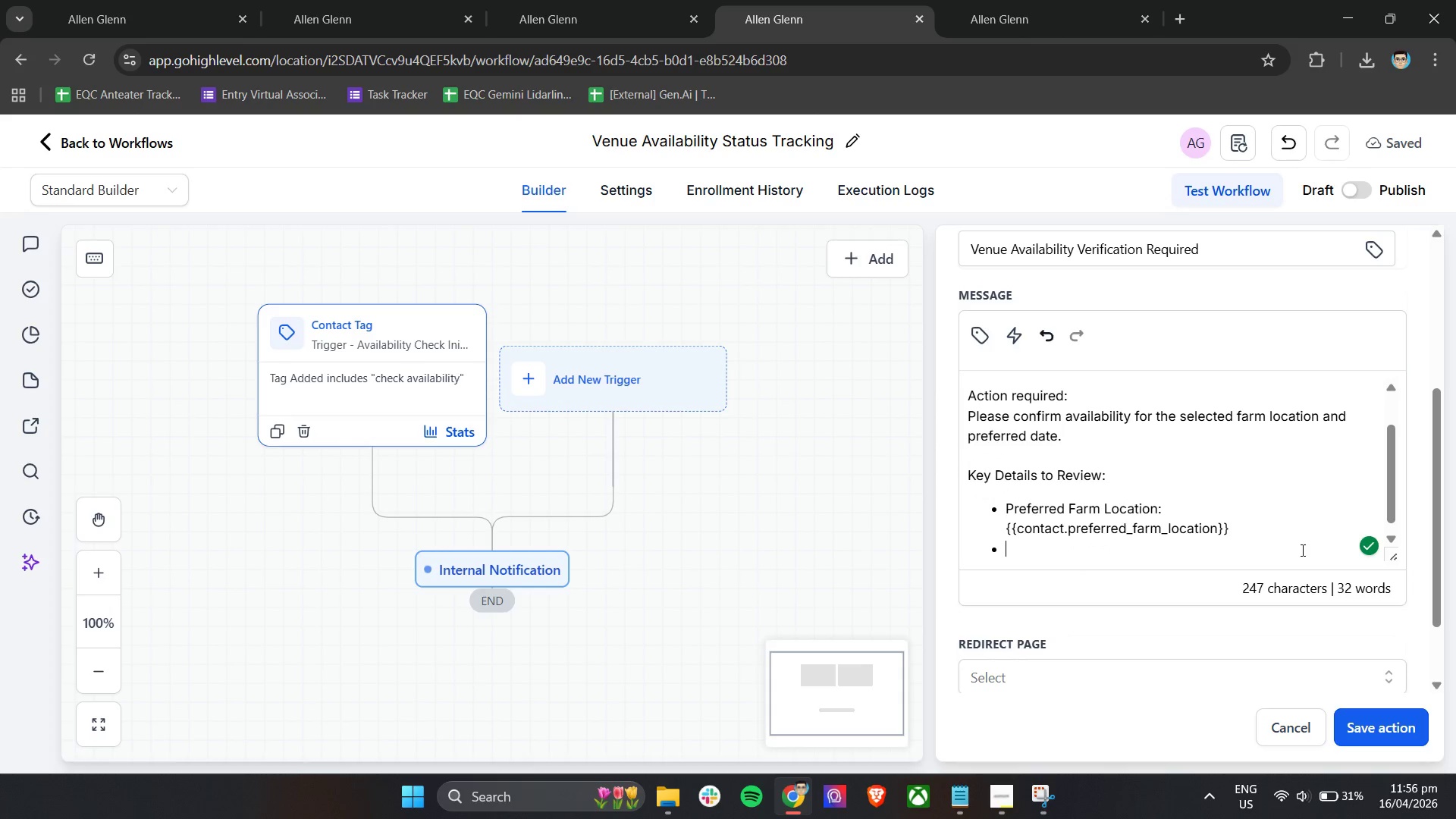 
type(Preferred Event Date: )
 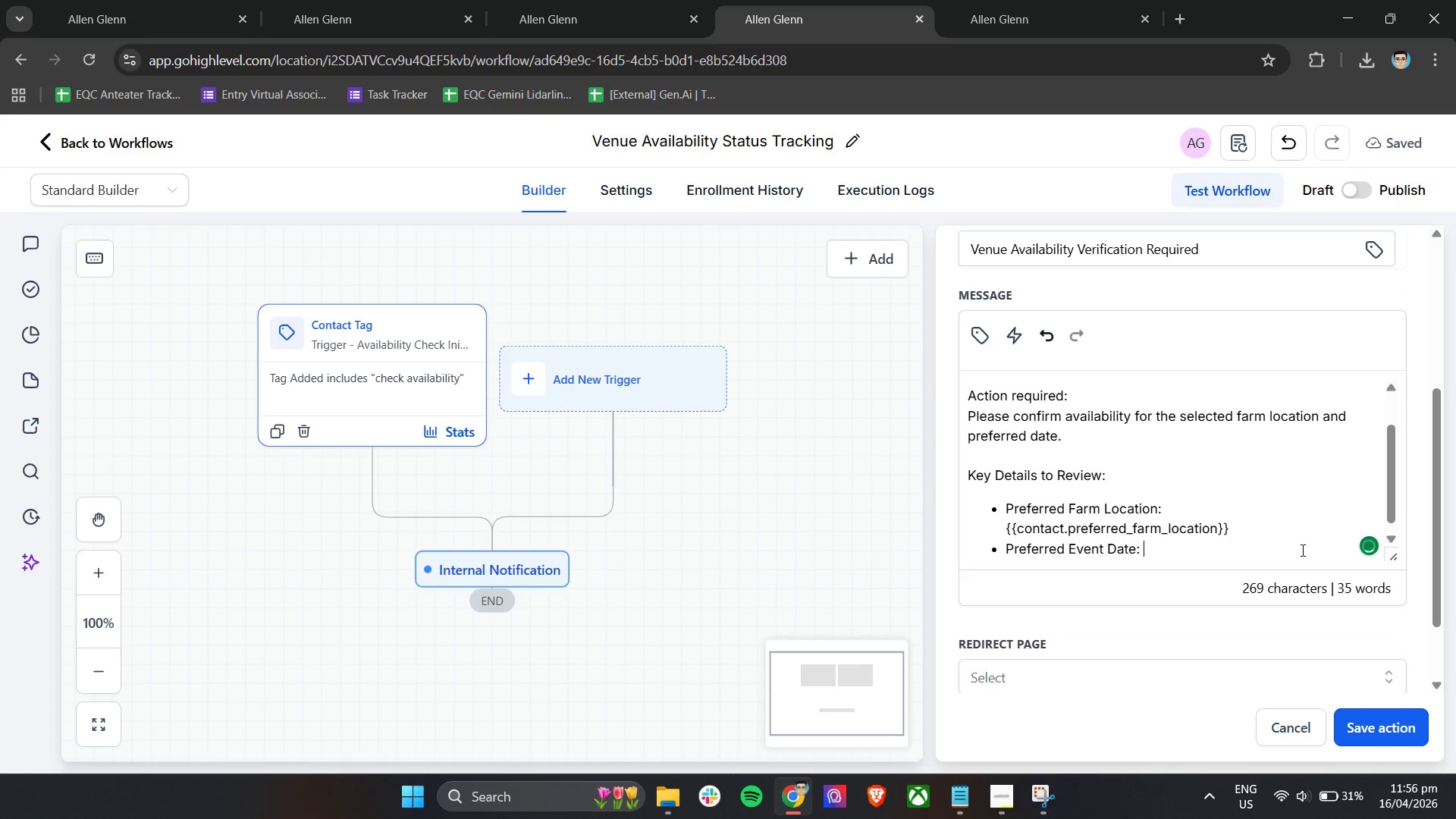 
left_click([981, 336])
 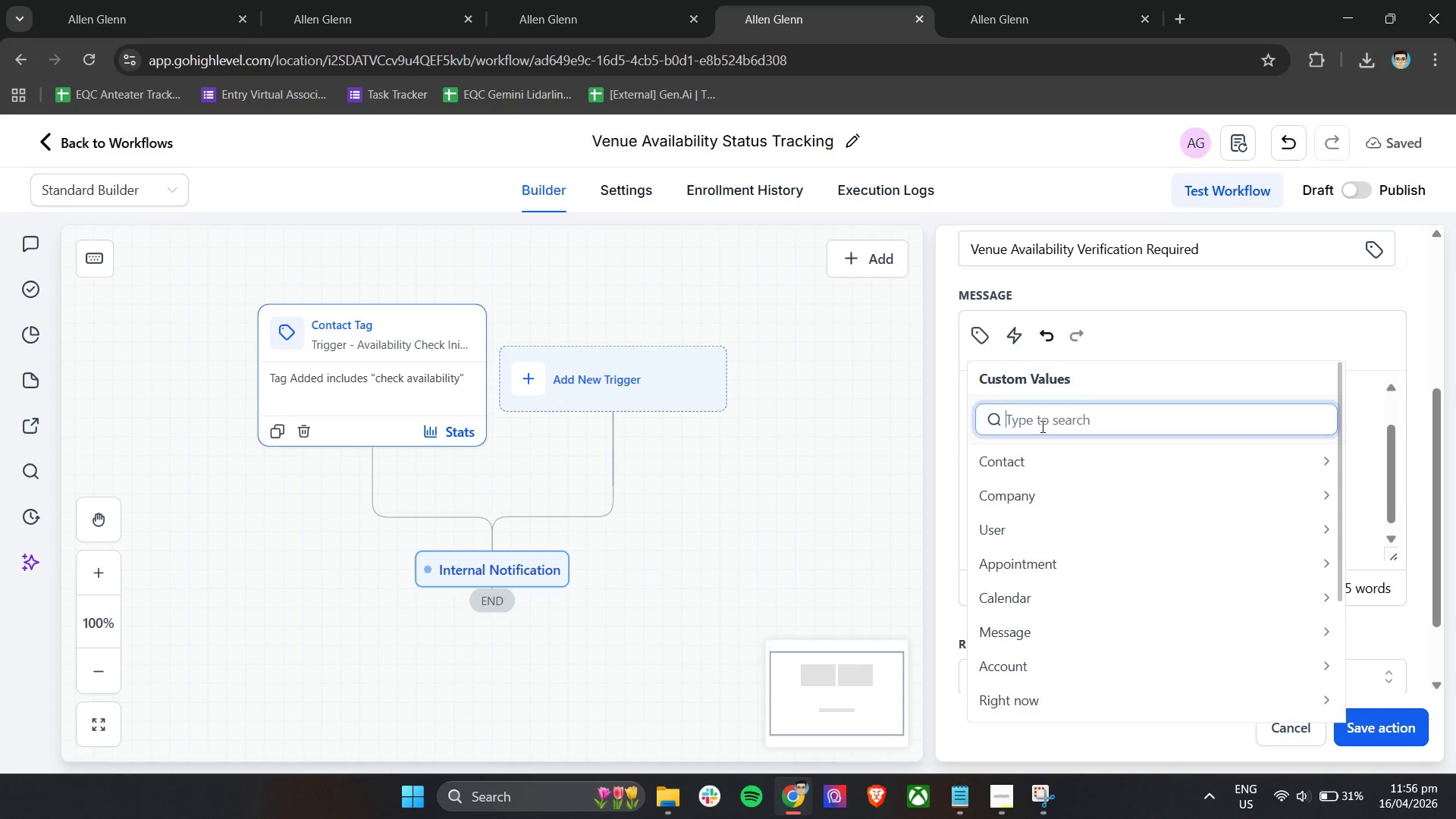 
type(pre)
 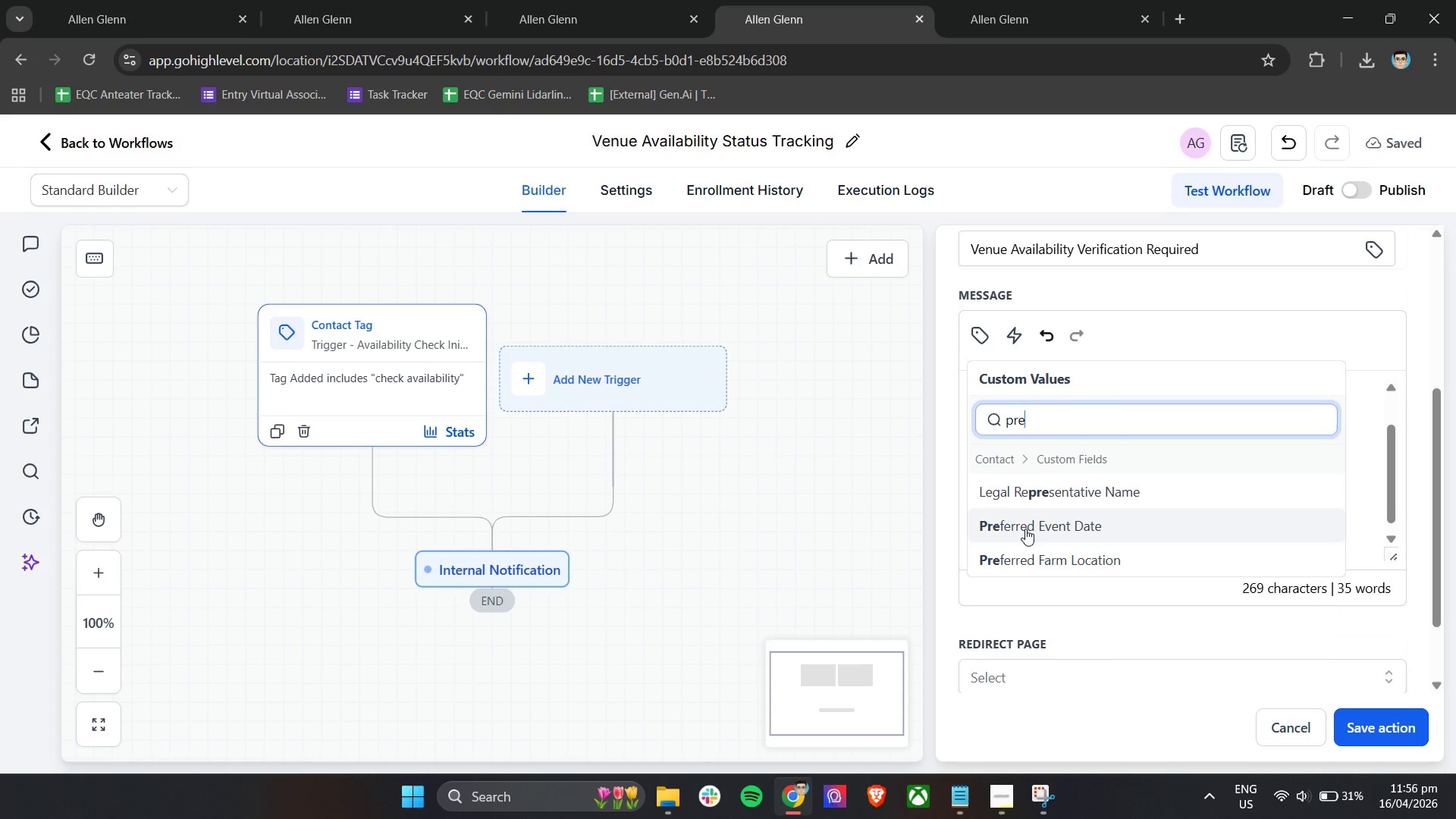 
left_click([1025, 529])
 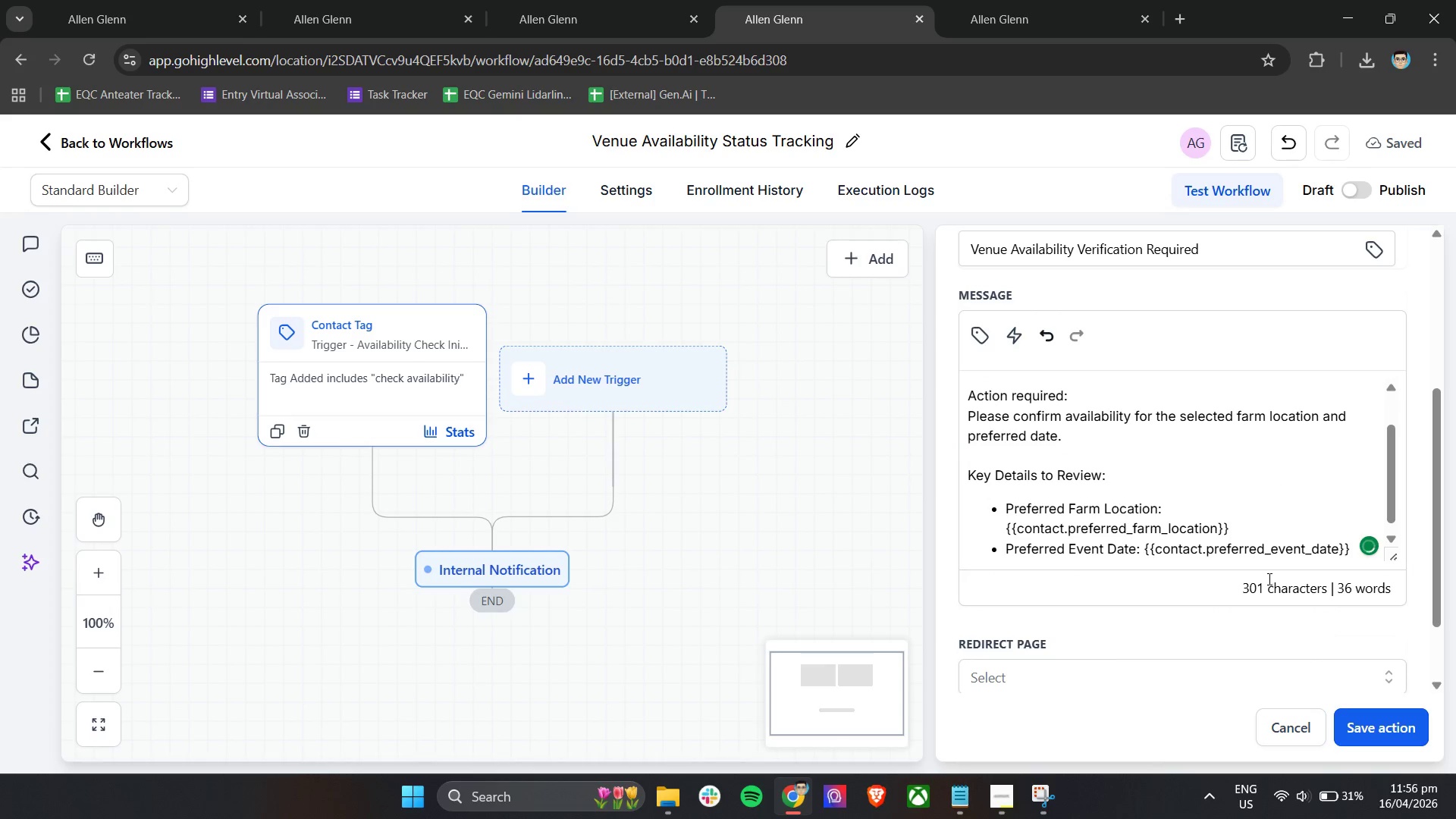 
key(Enter)
 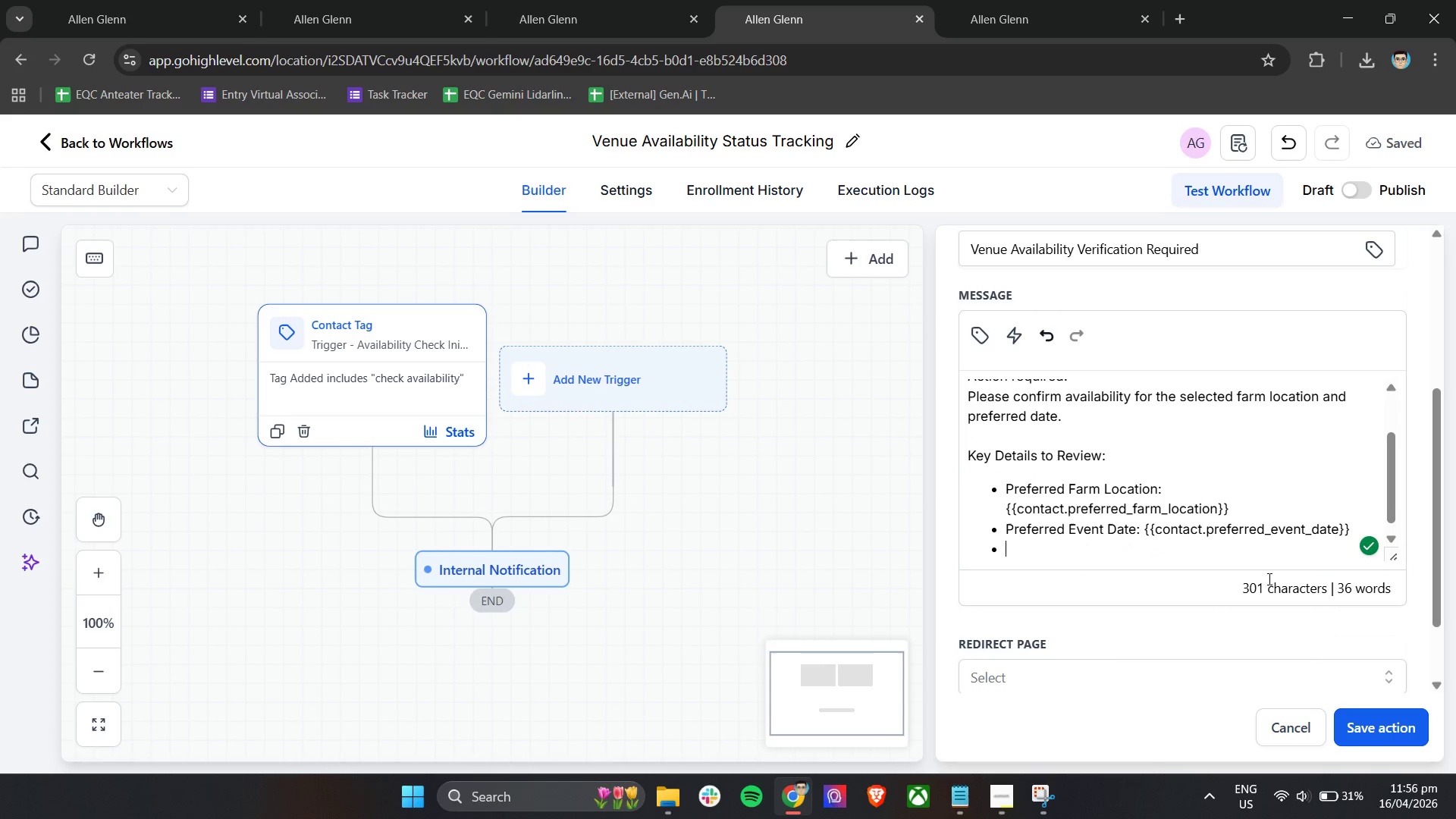 
type(Guest Count: )
 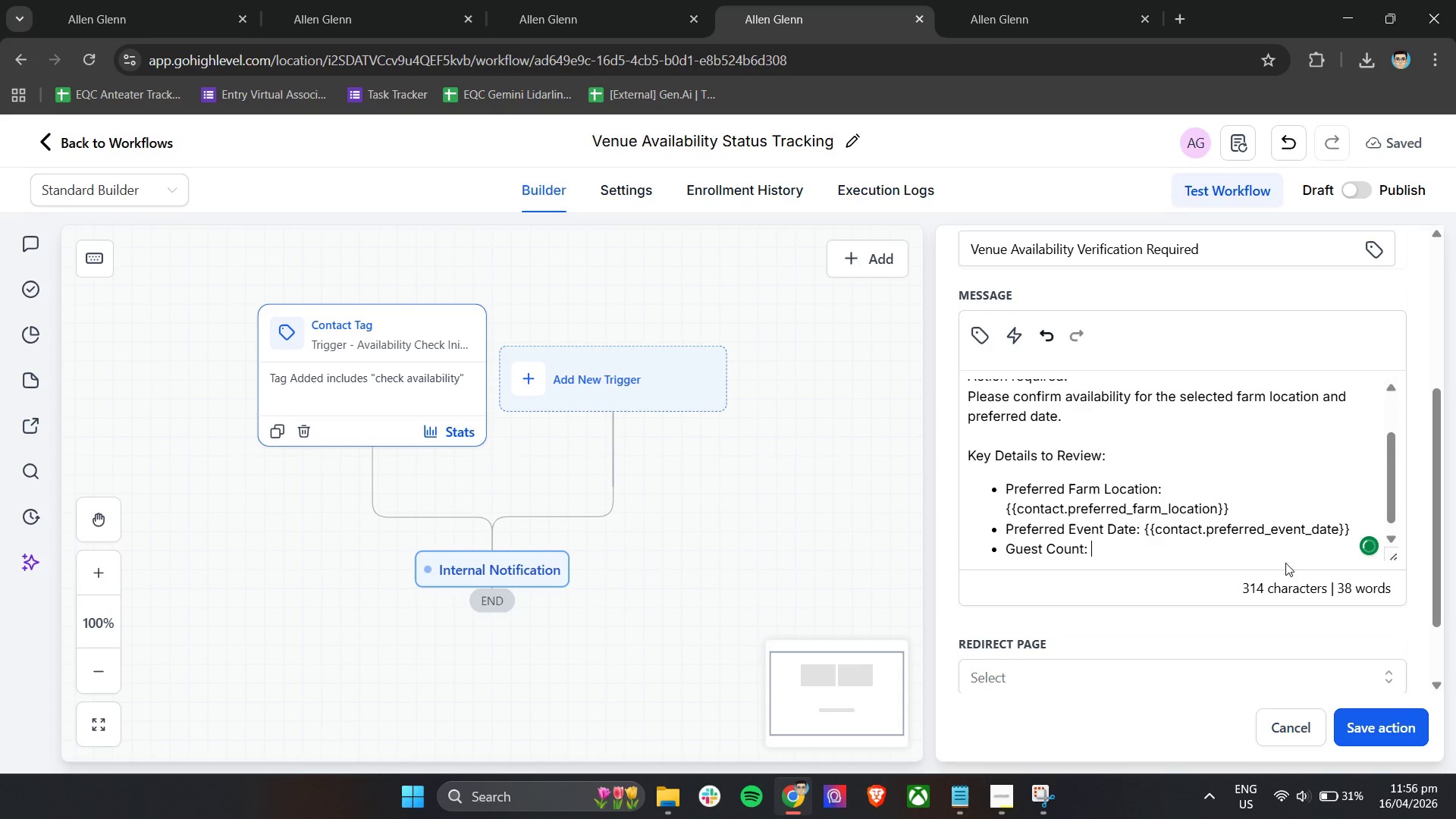 
type(guest)
 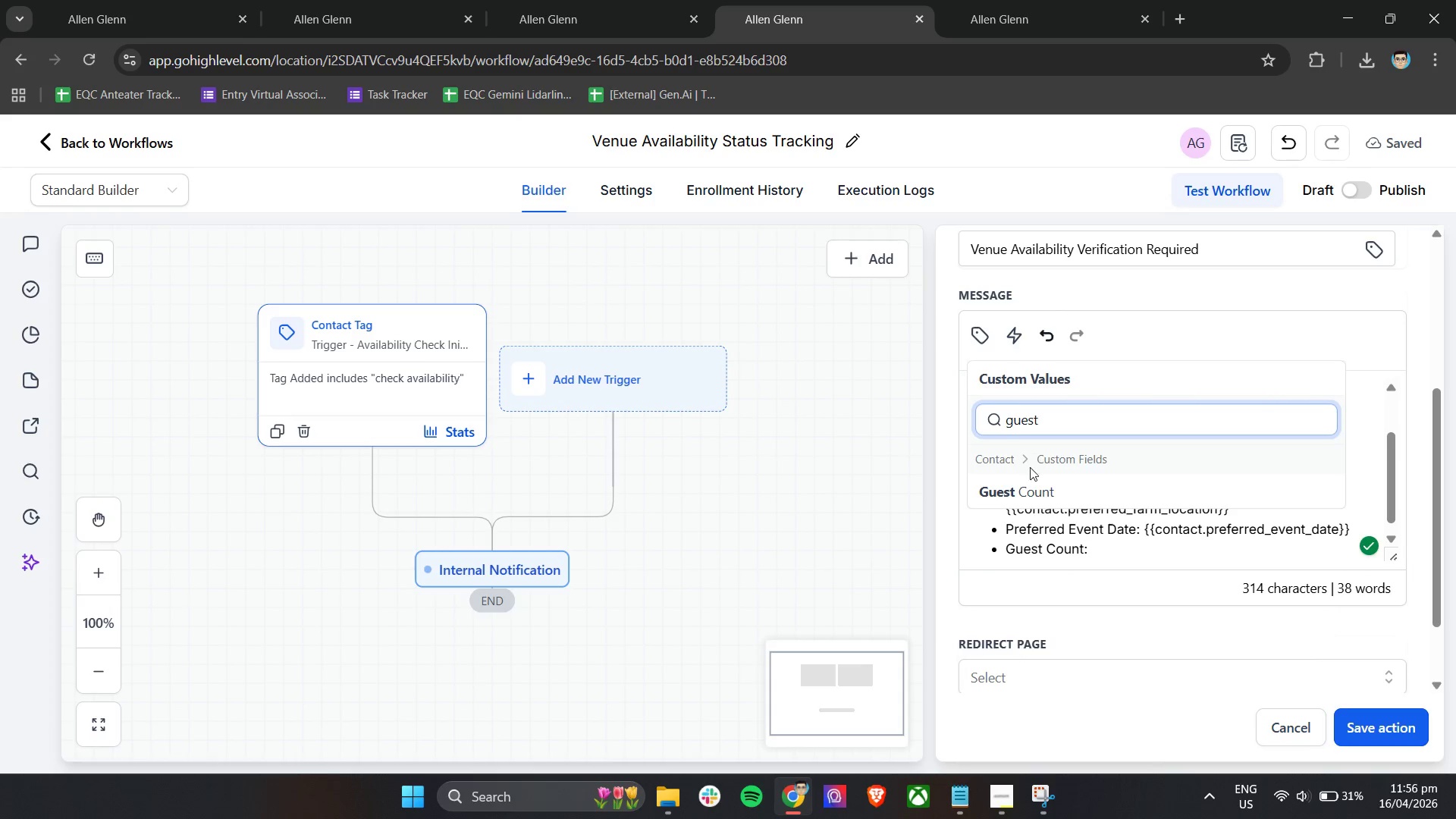 
left_click([1025, 484])
 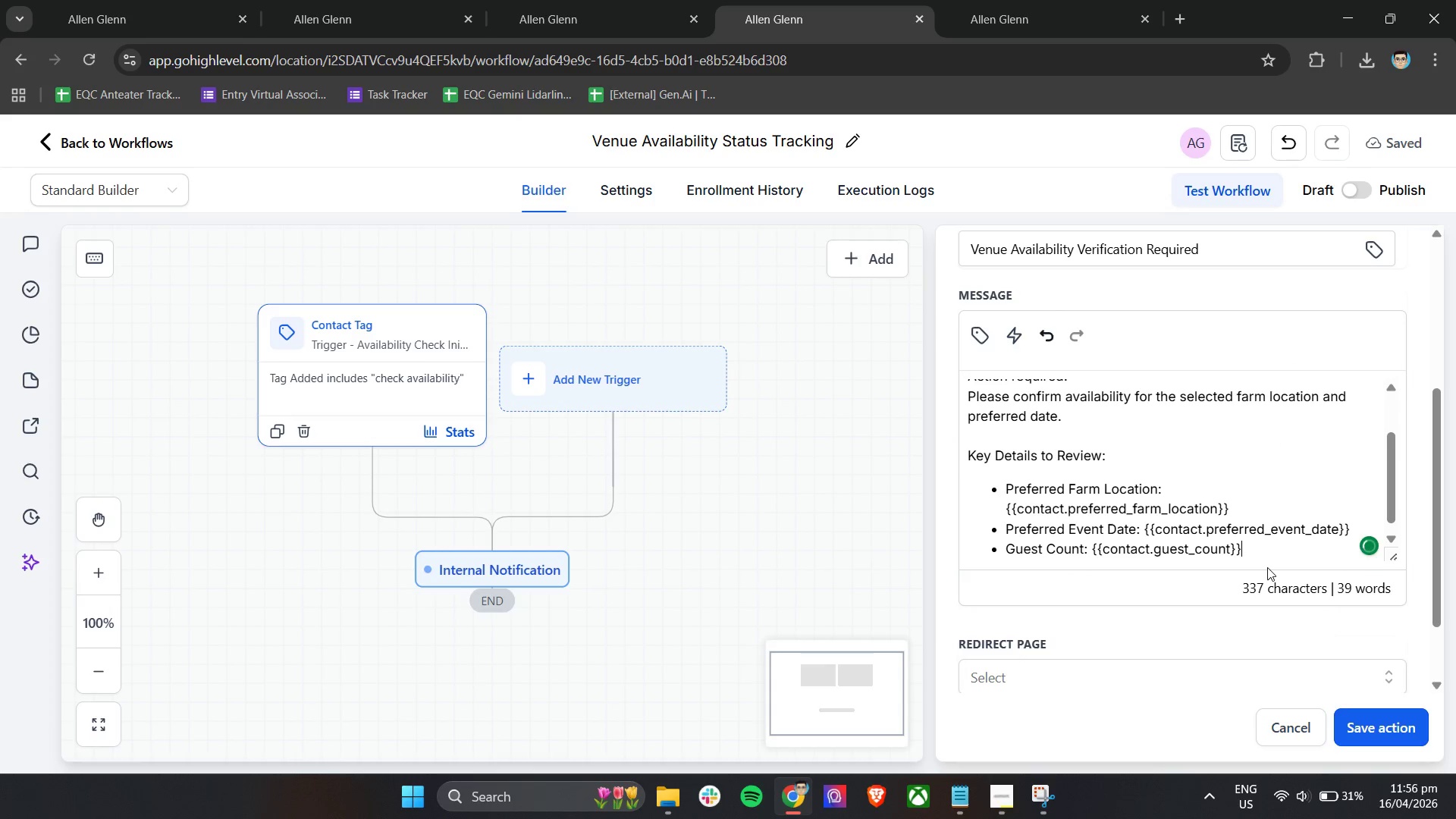 
key(Enter)
 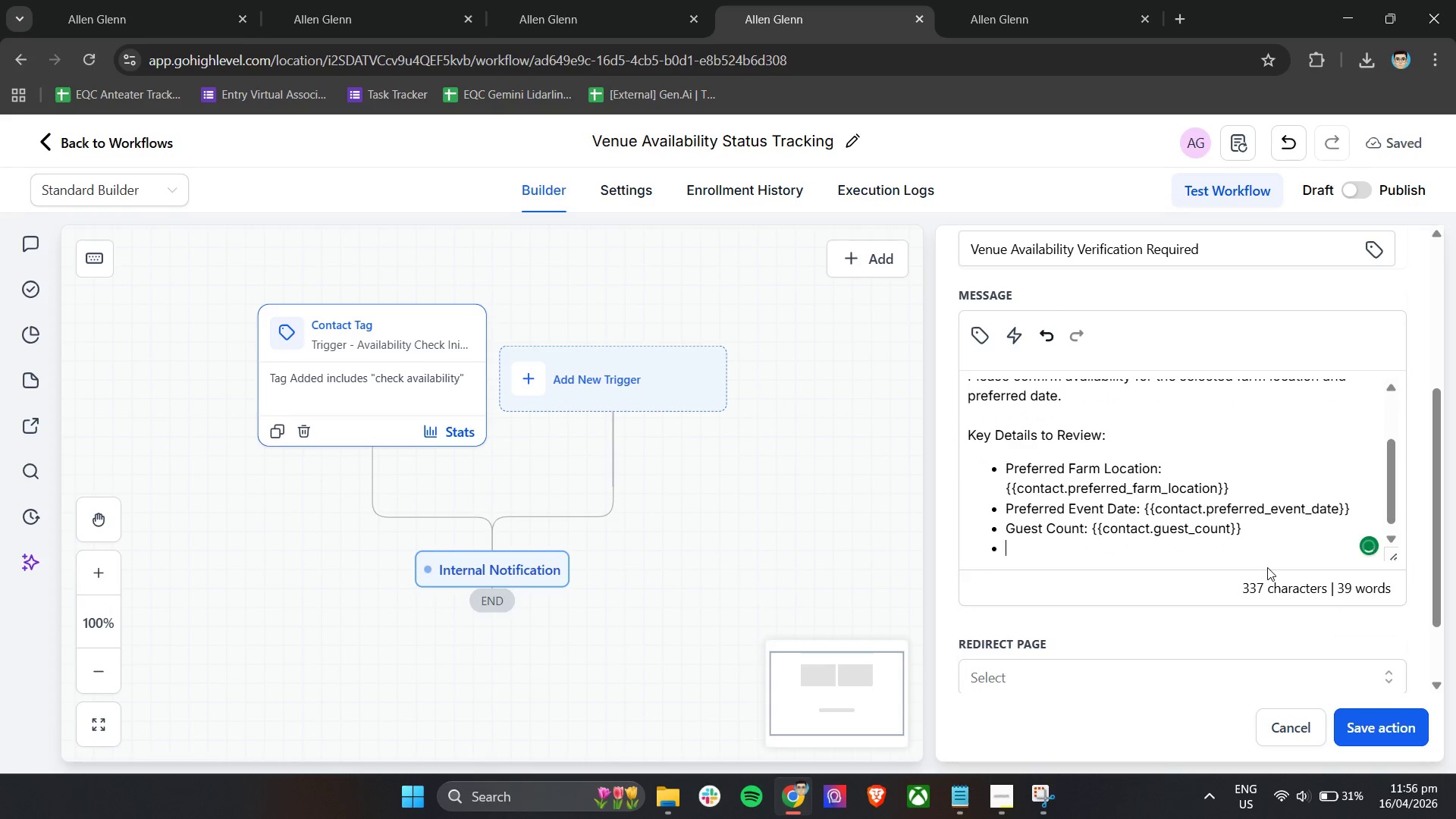 
key(Enter)
 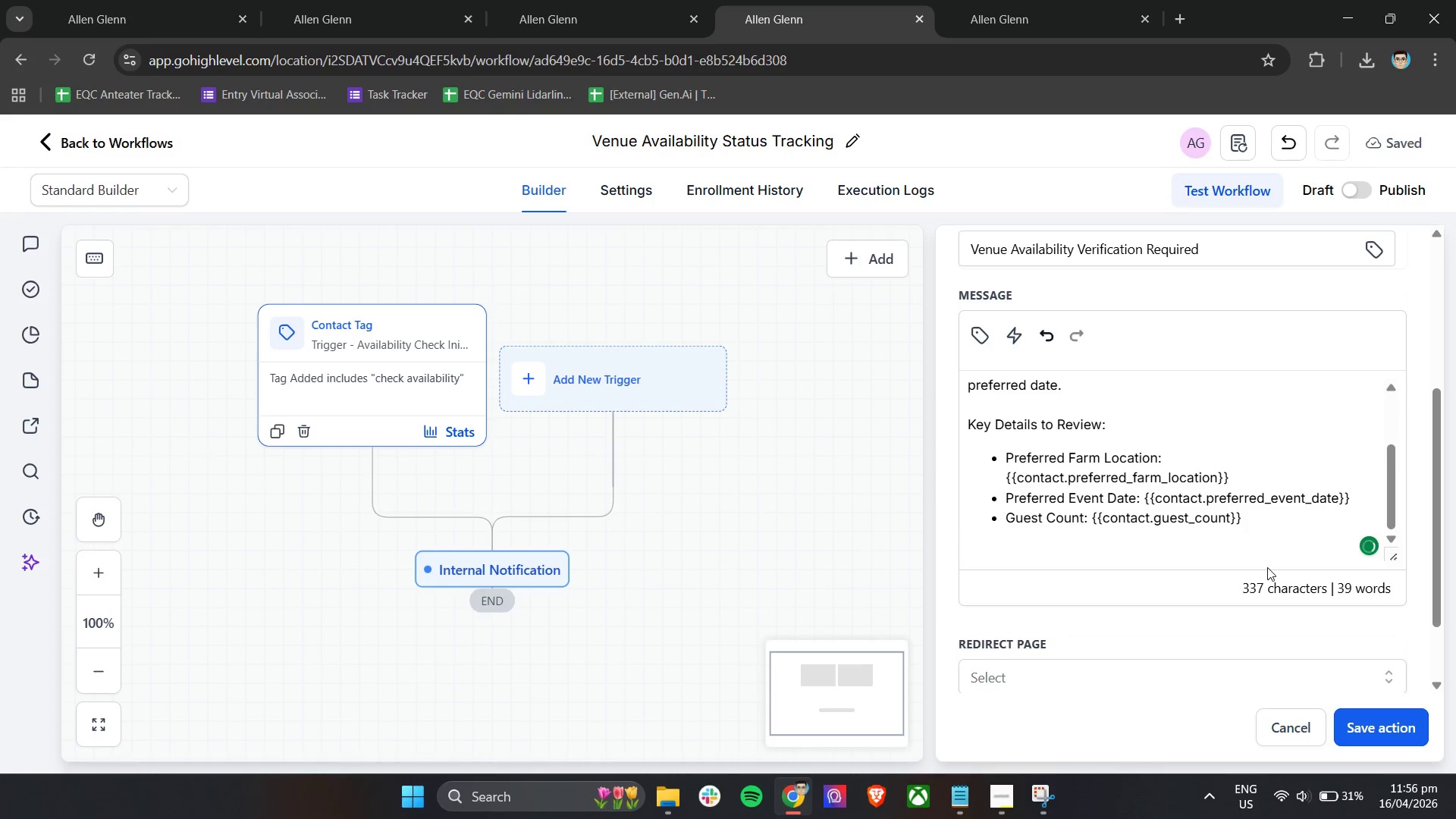 
key(Enter)
 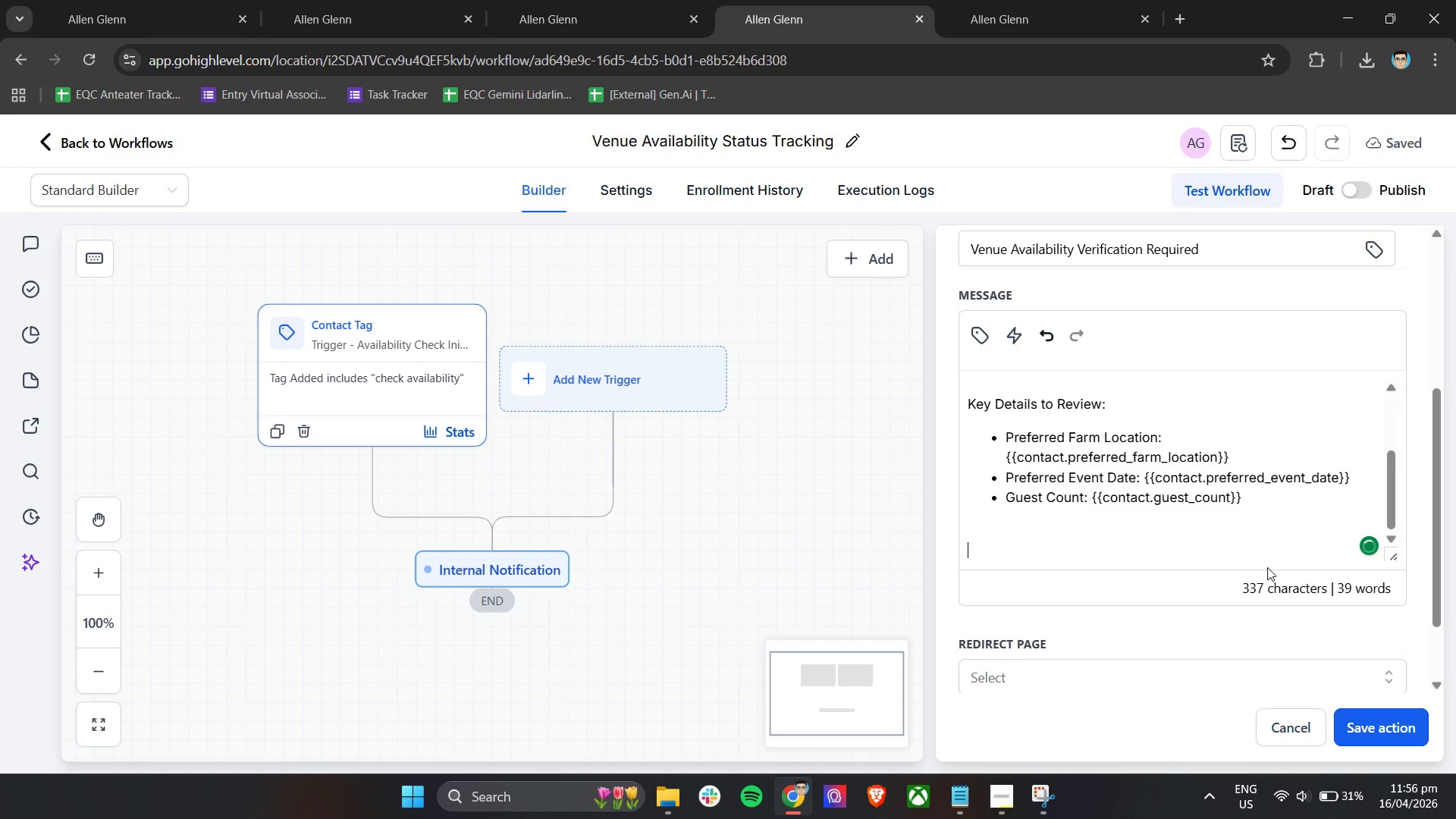 
key(Backspace)
type(Next s)
key(Backspace)
type(Steps:)
 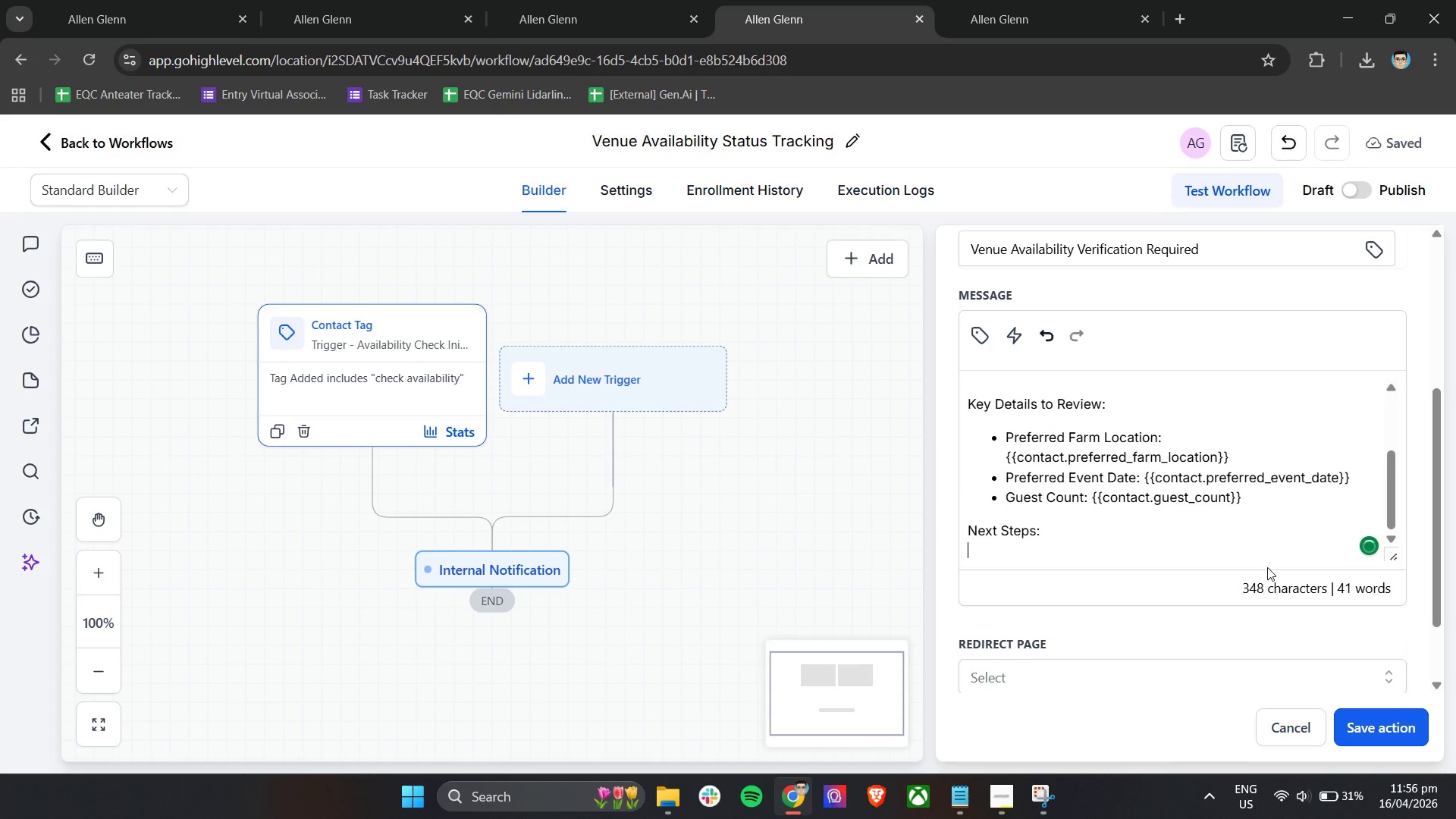 
 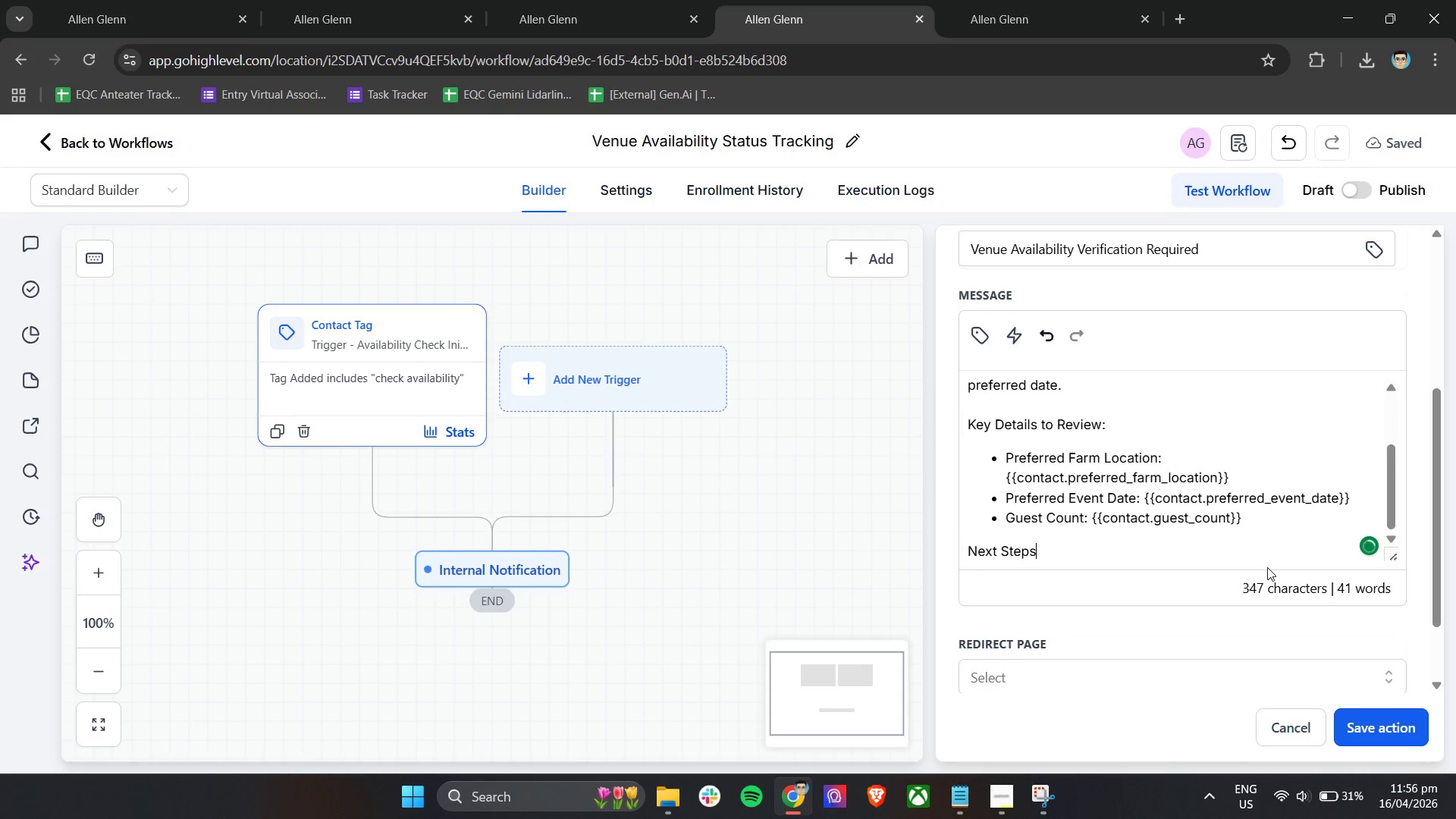 
key(Enter)
 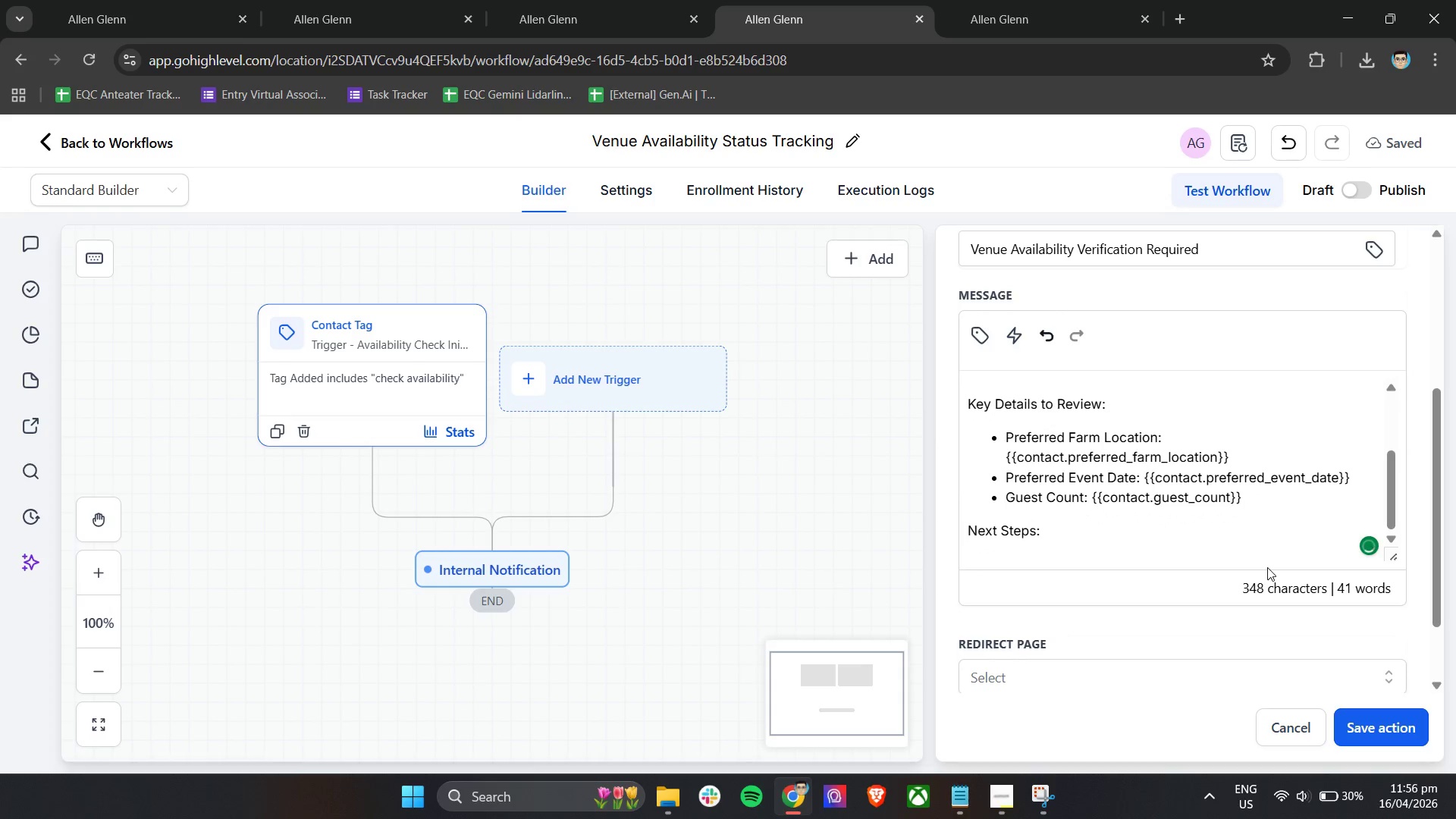 
type(- If the venue is avi)
key(Backspace)
type(ailable - )
key(Backspace)
key(Backspace)
 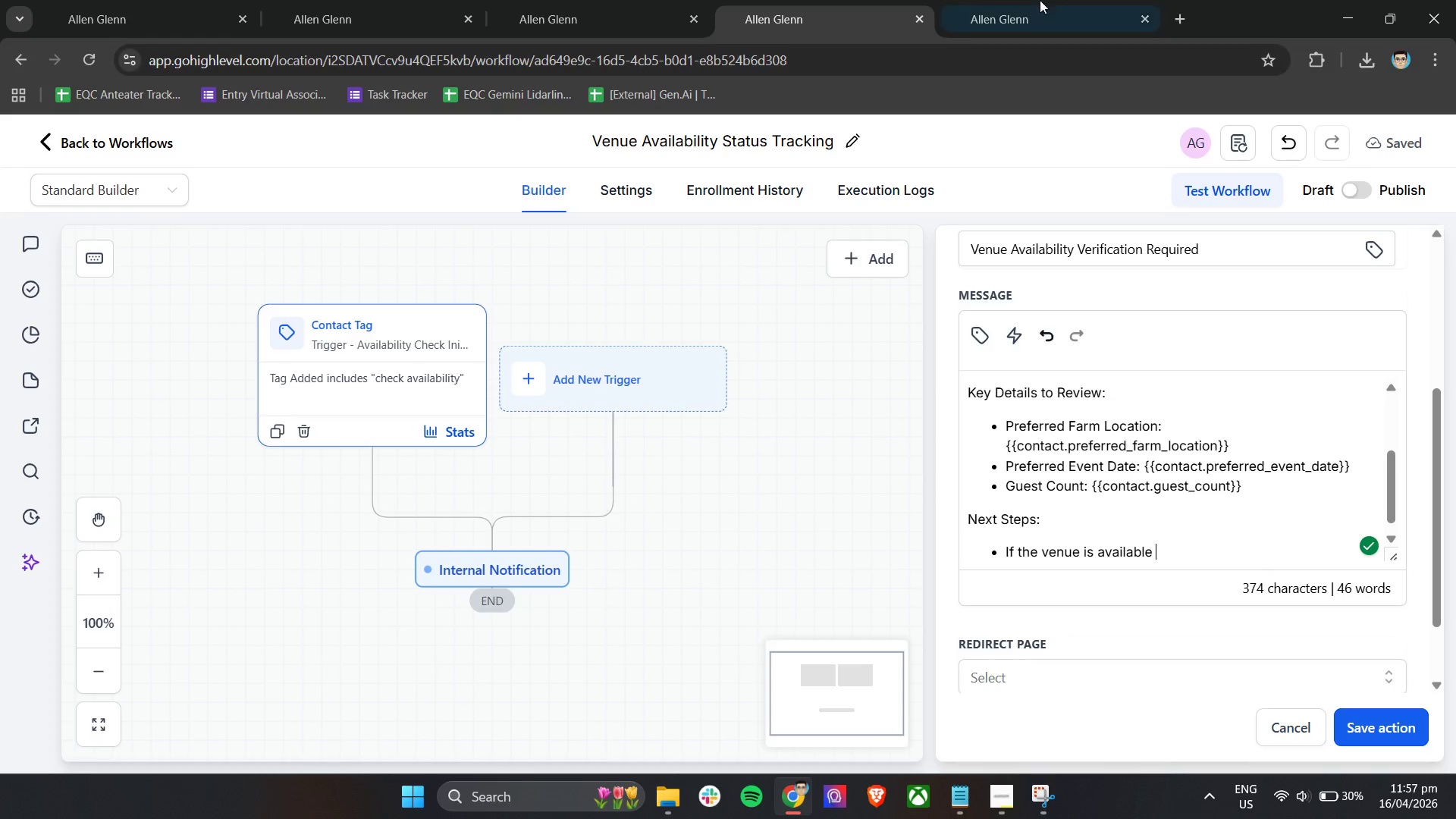 
left_click([1037, 0])
 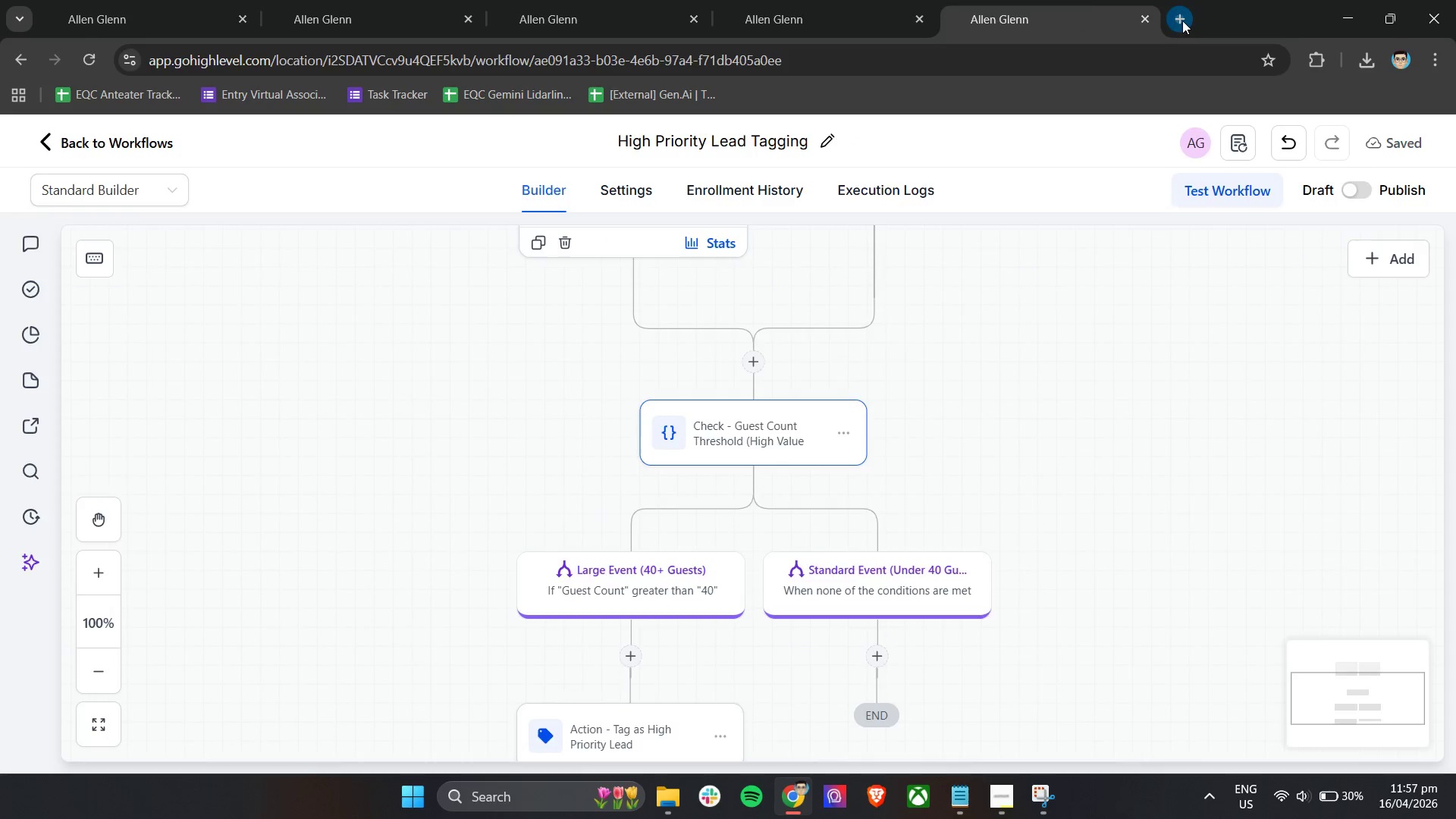 
type(arrow to )
 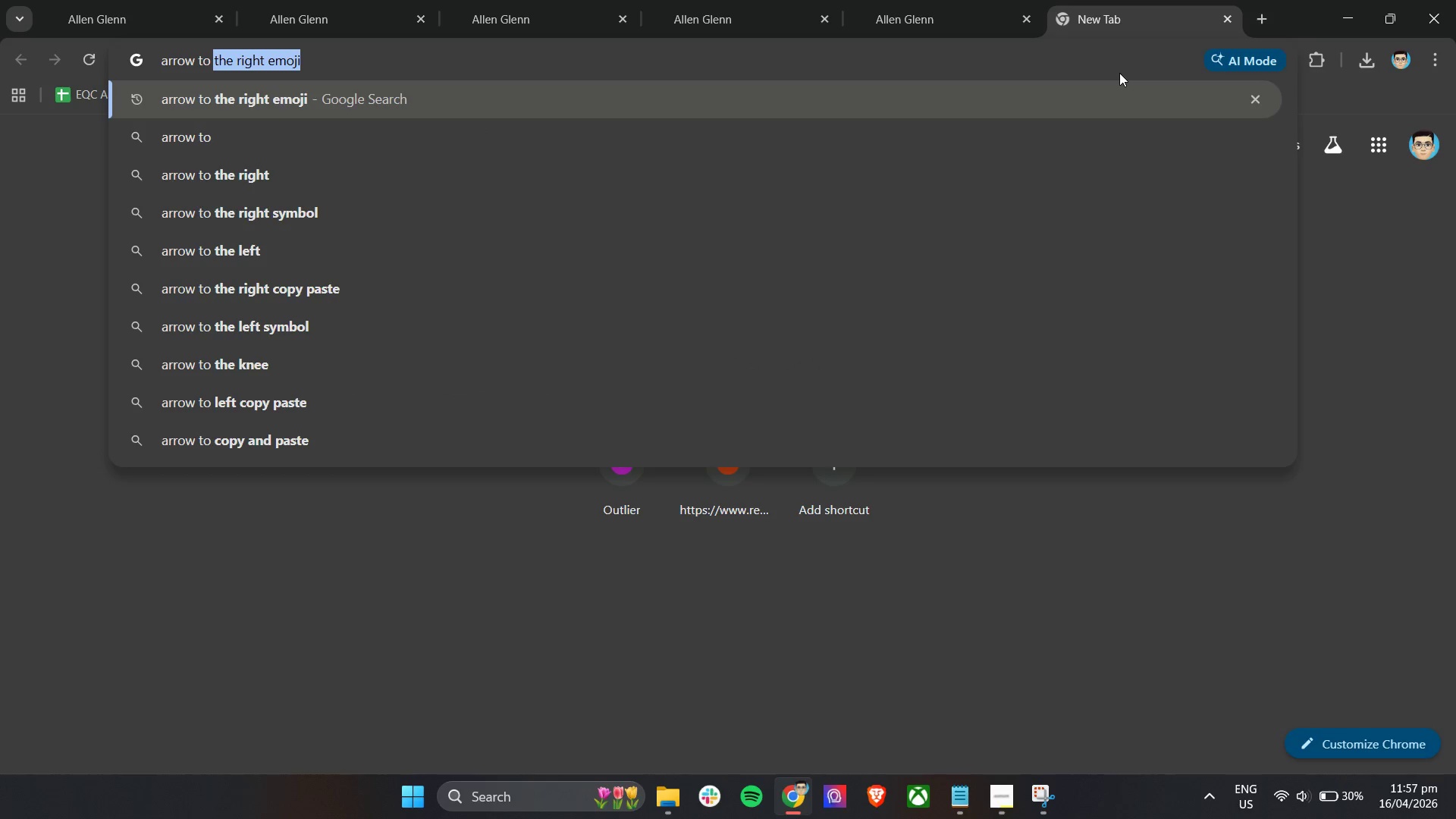 
key(Enter)
 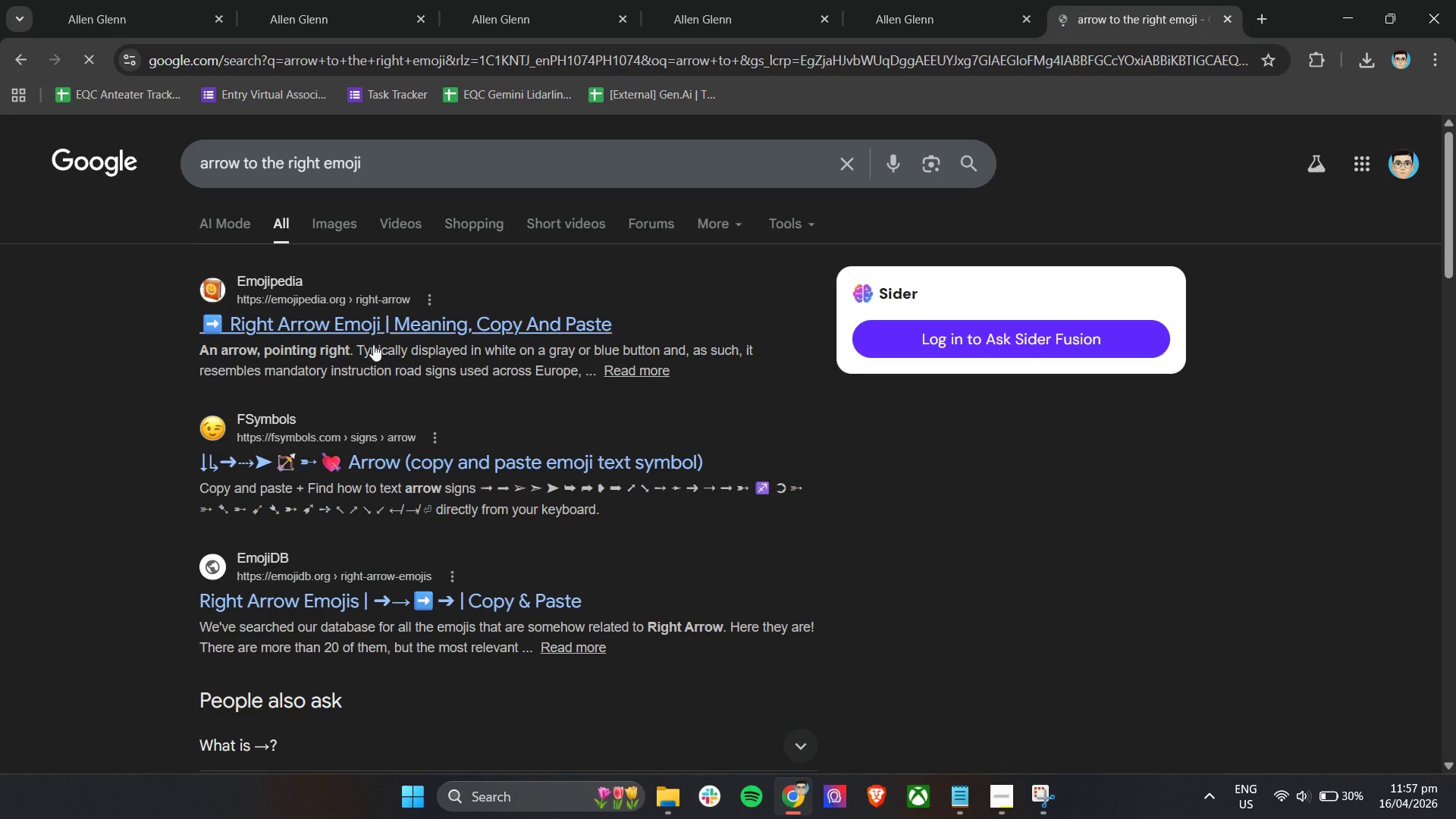 
scroll: coordinate [400, 514], scroll_direction: down, amount: 5.0
 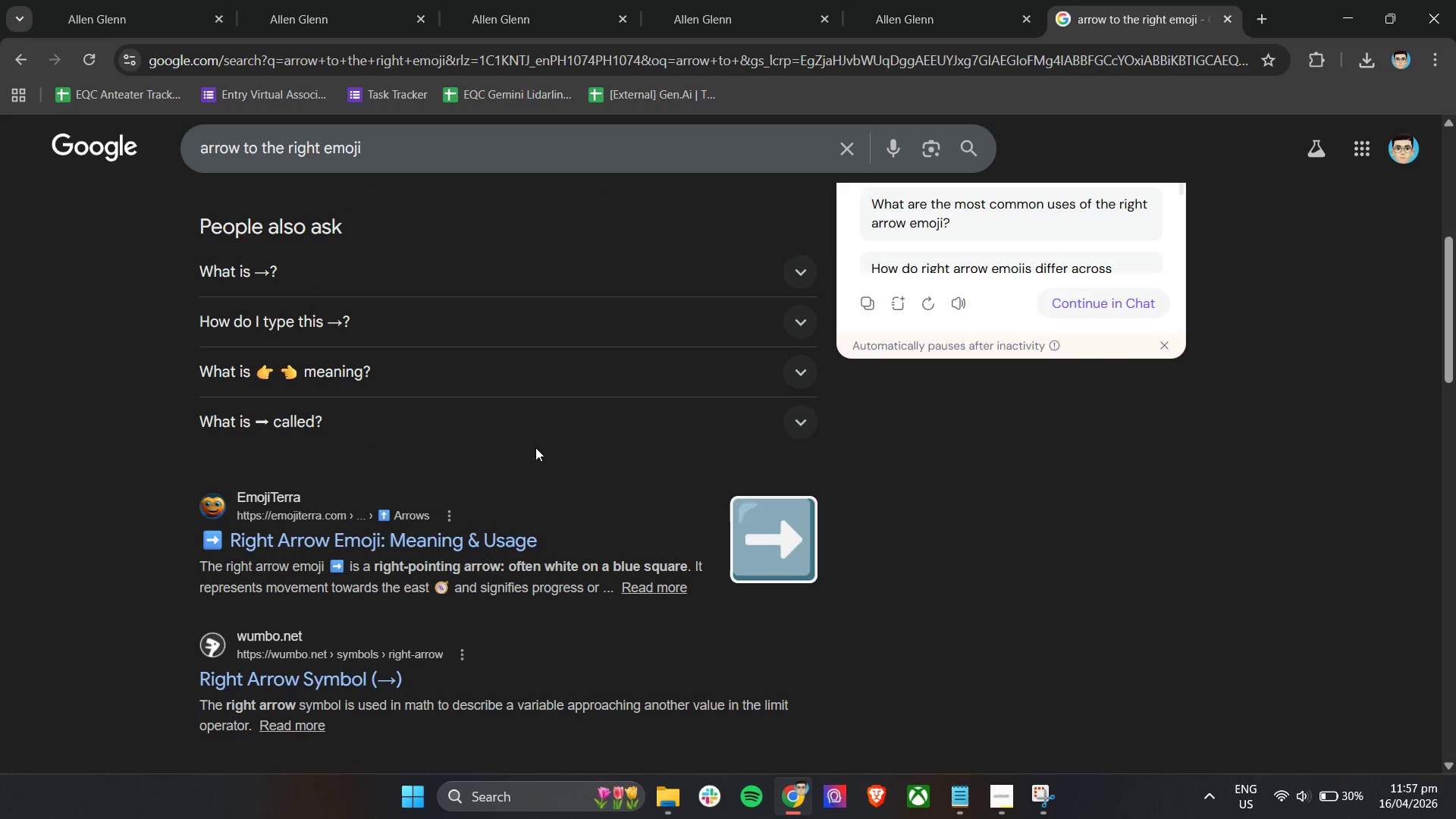 
left_click([537, 434])
 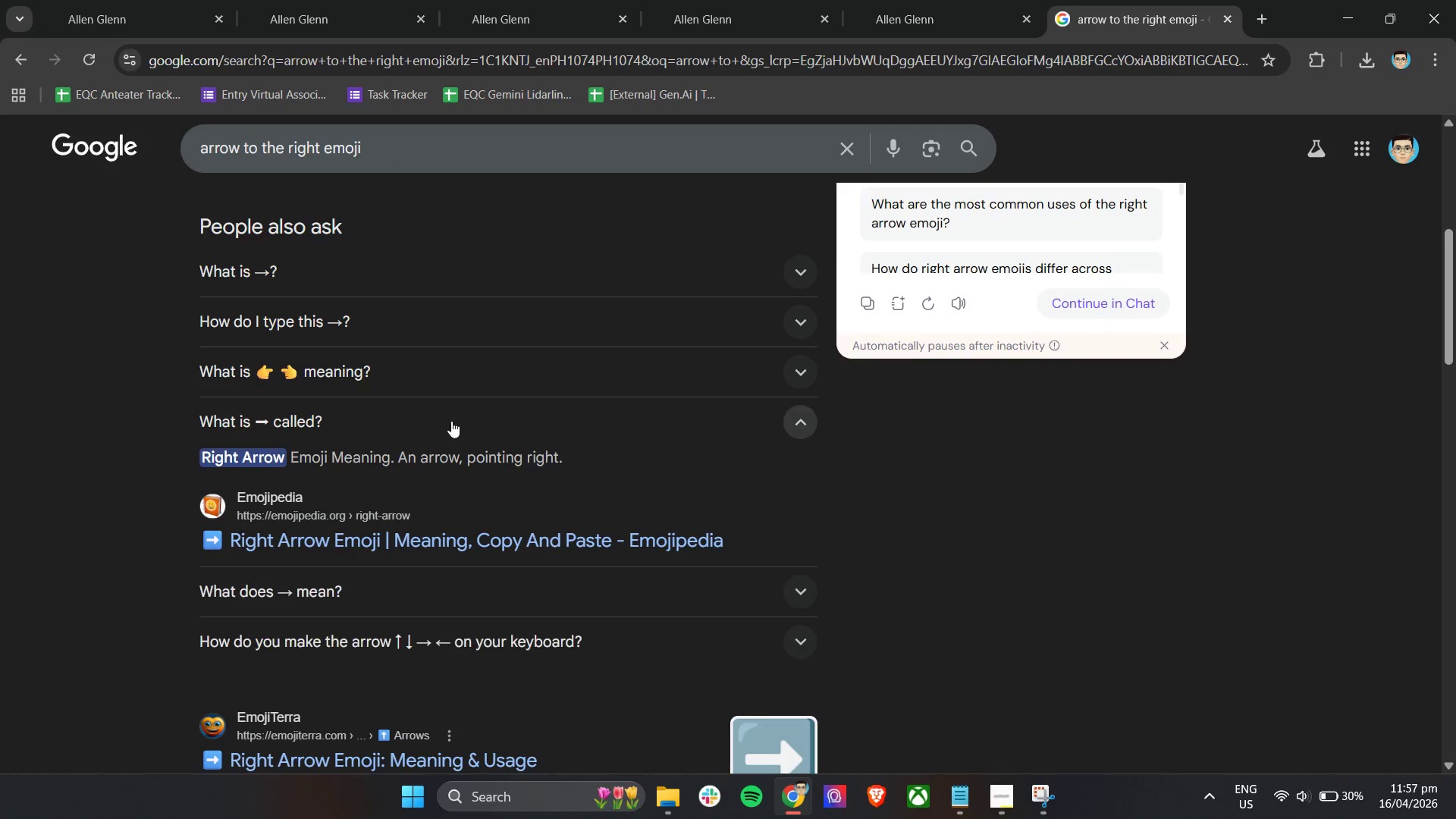 
left_click([476, 359])
 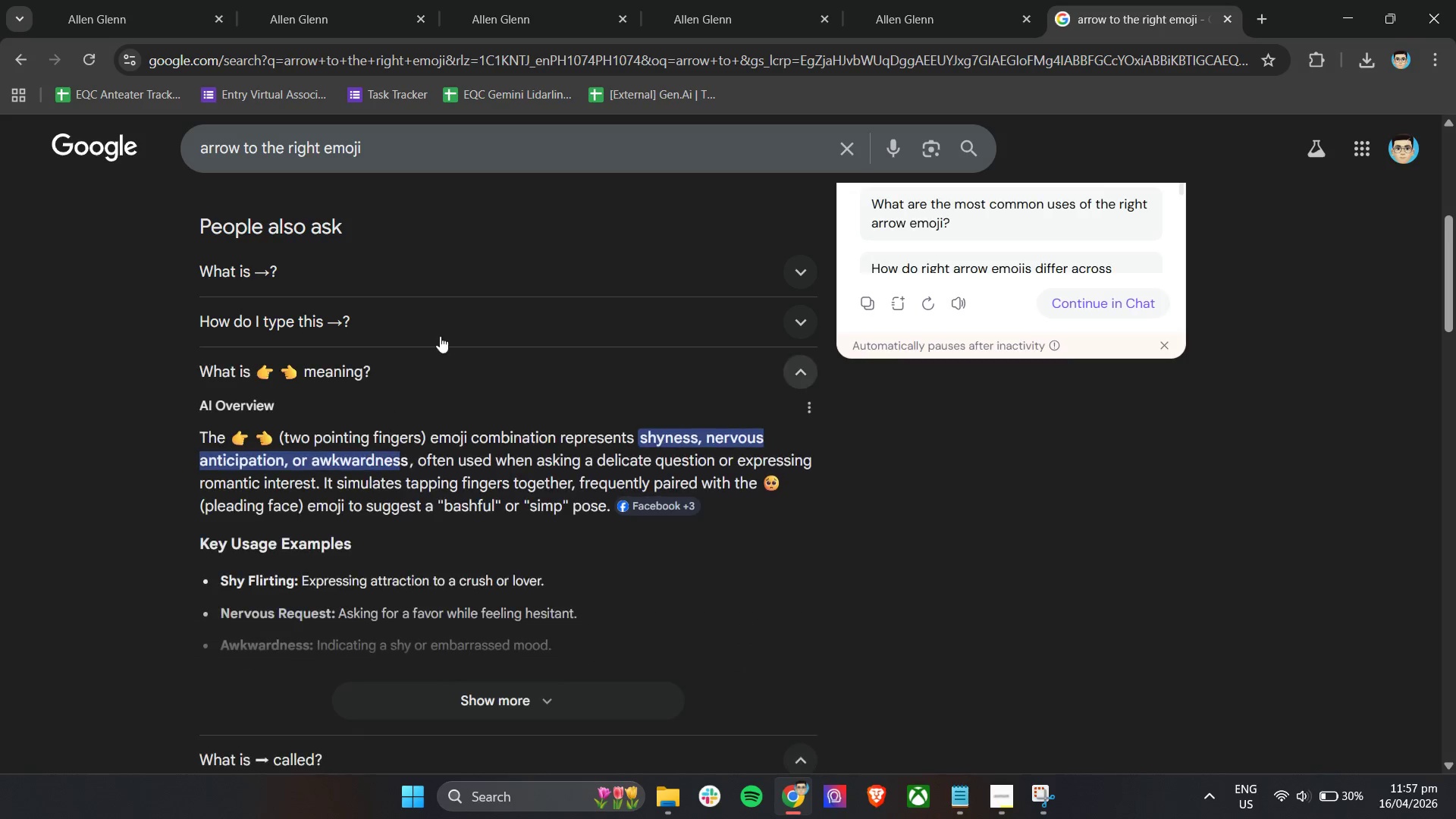 
left_click([445, 307])
 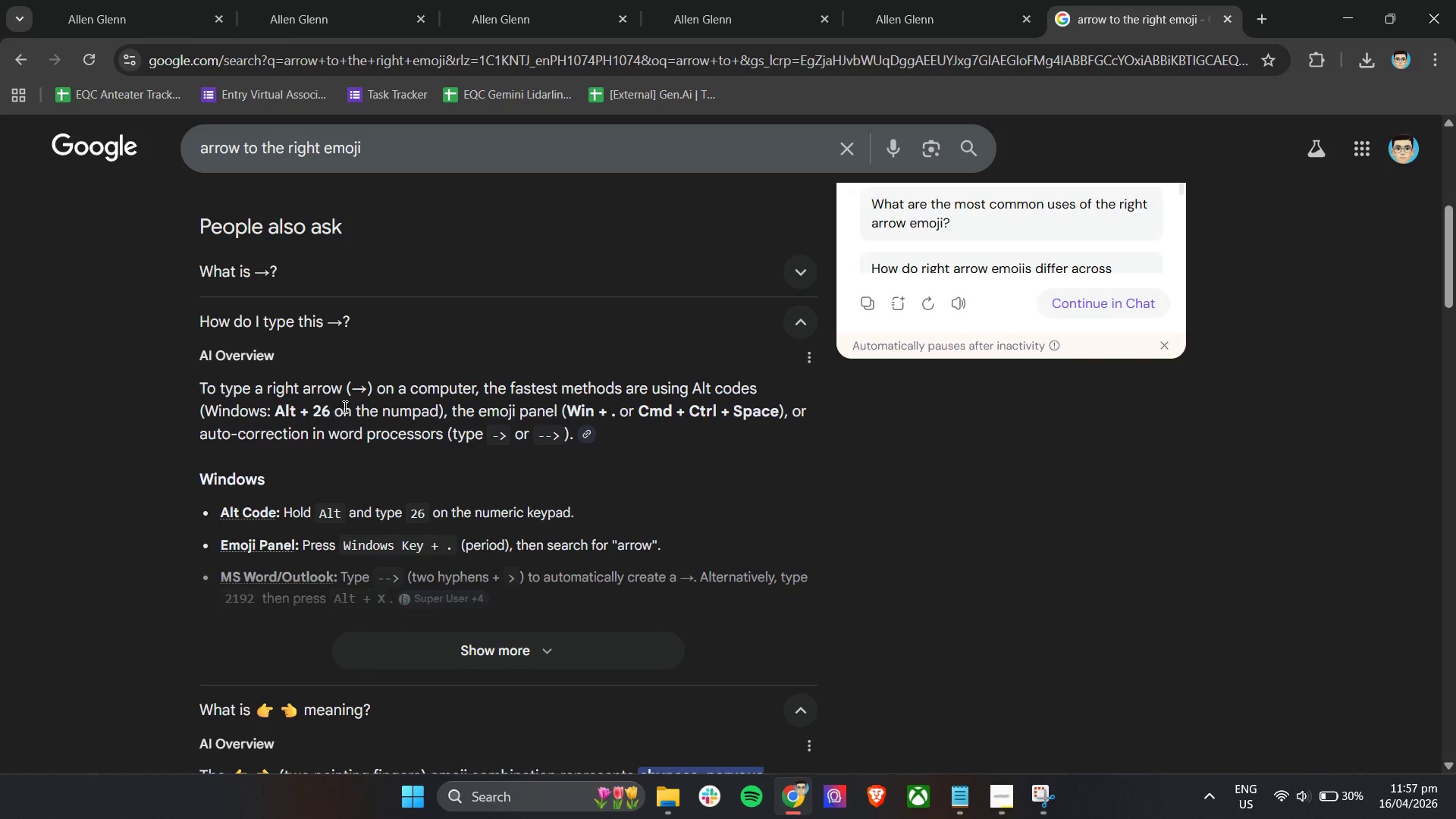 
left_click_drag(start_coordinate=[353, 389], to_coordinate=[366, 391])
 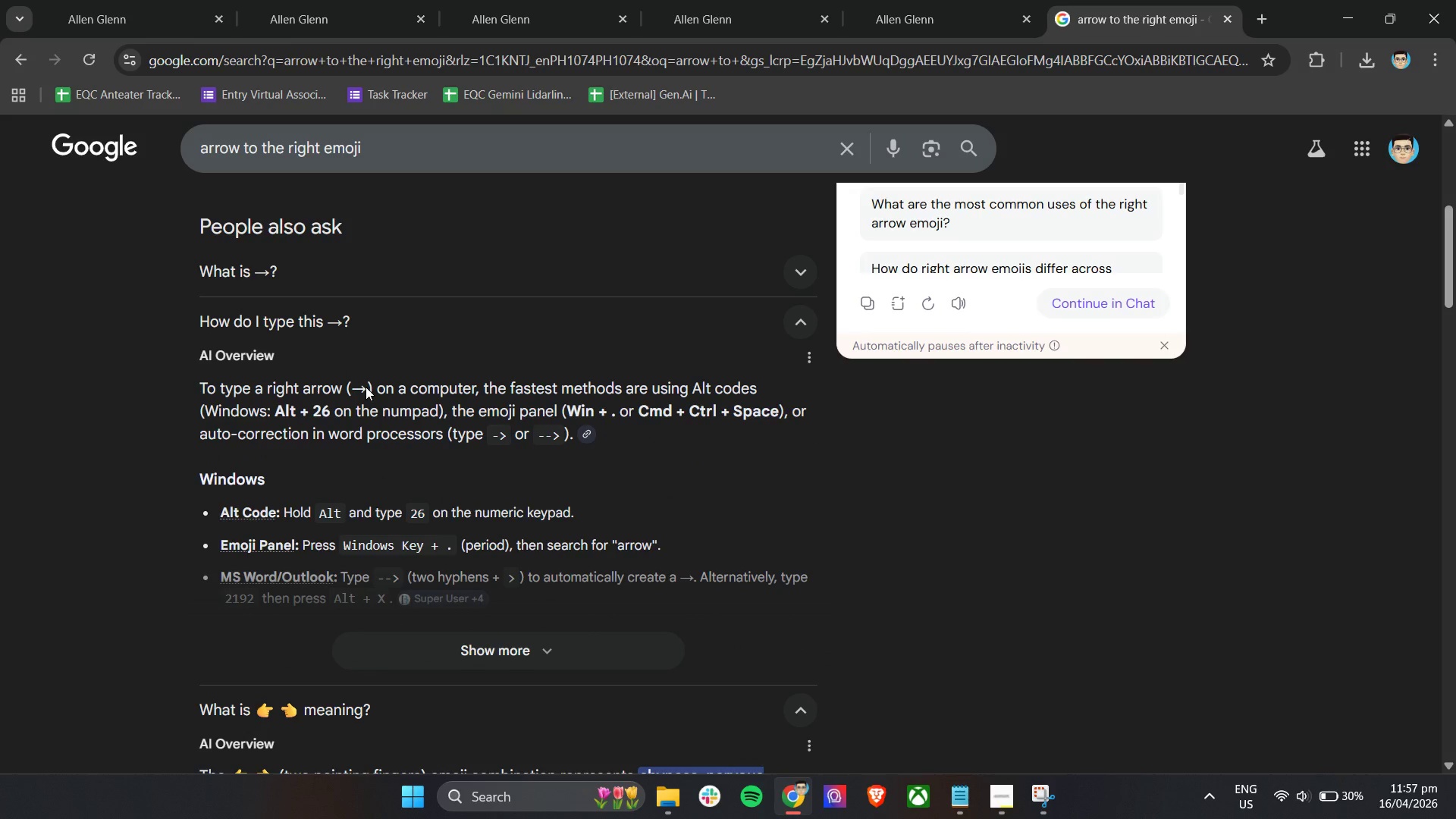 
left_click_drag(start_coordinate=[366, 387], to_coordinate=[351, 387])
 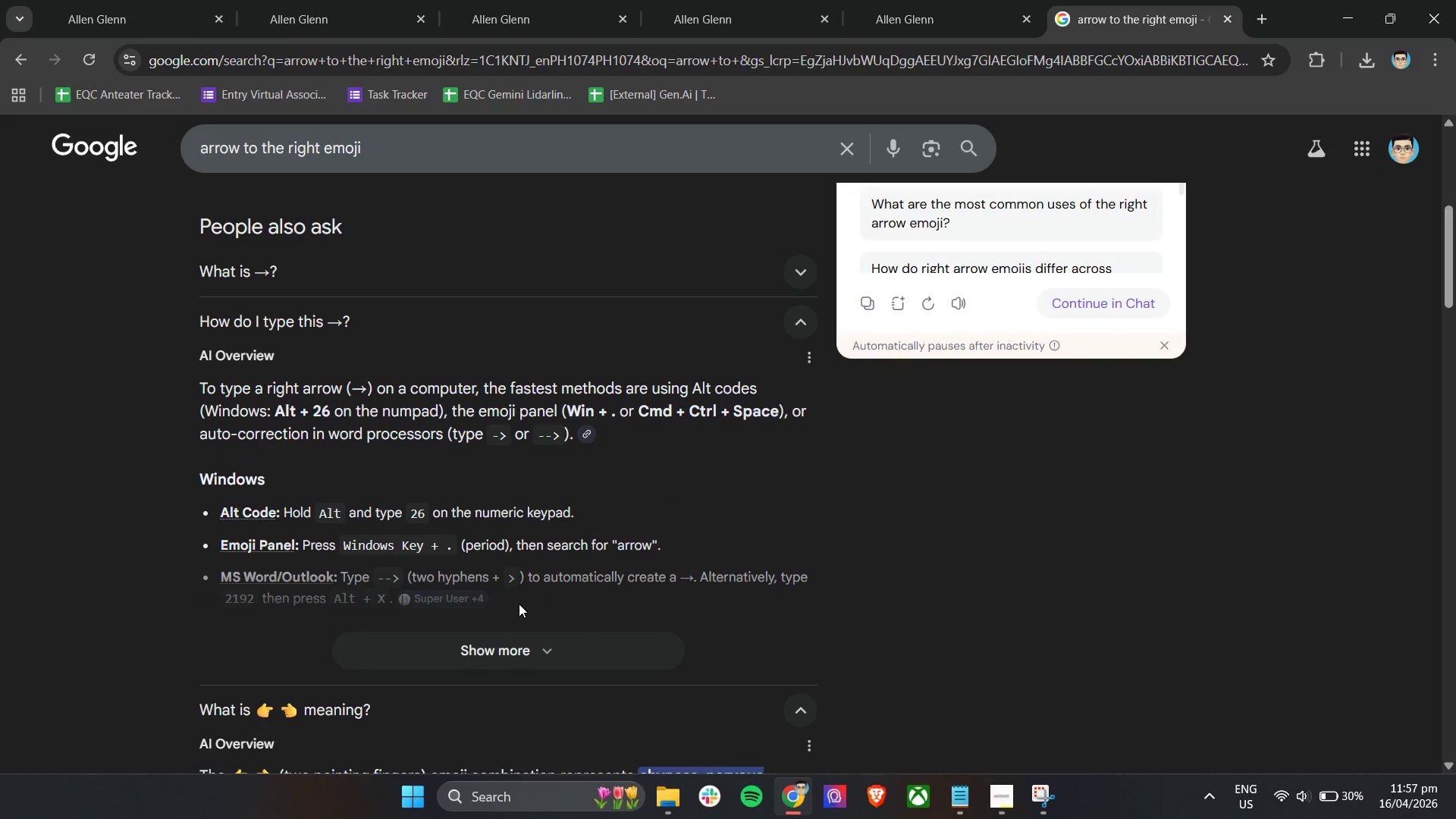 
scroll: coordinate [572, 573], scroll_direction: down, amount: 8.0
 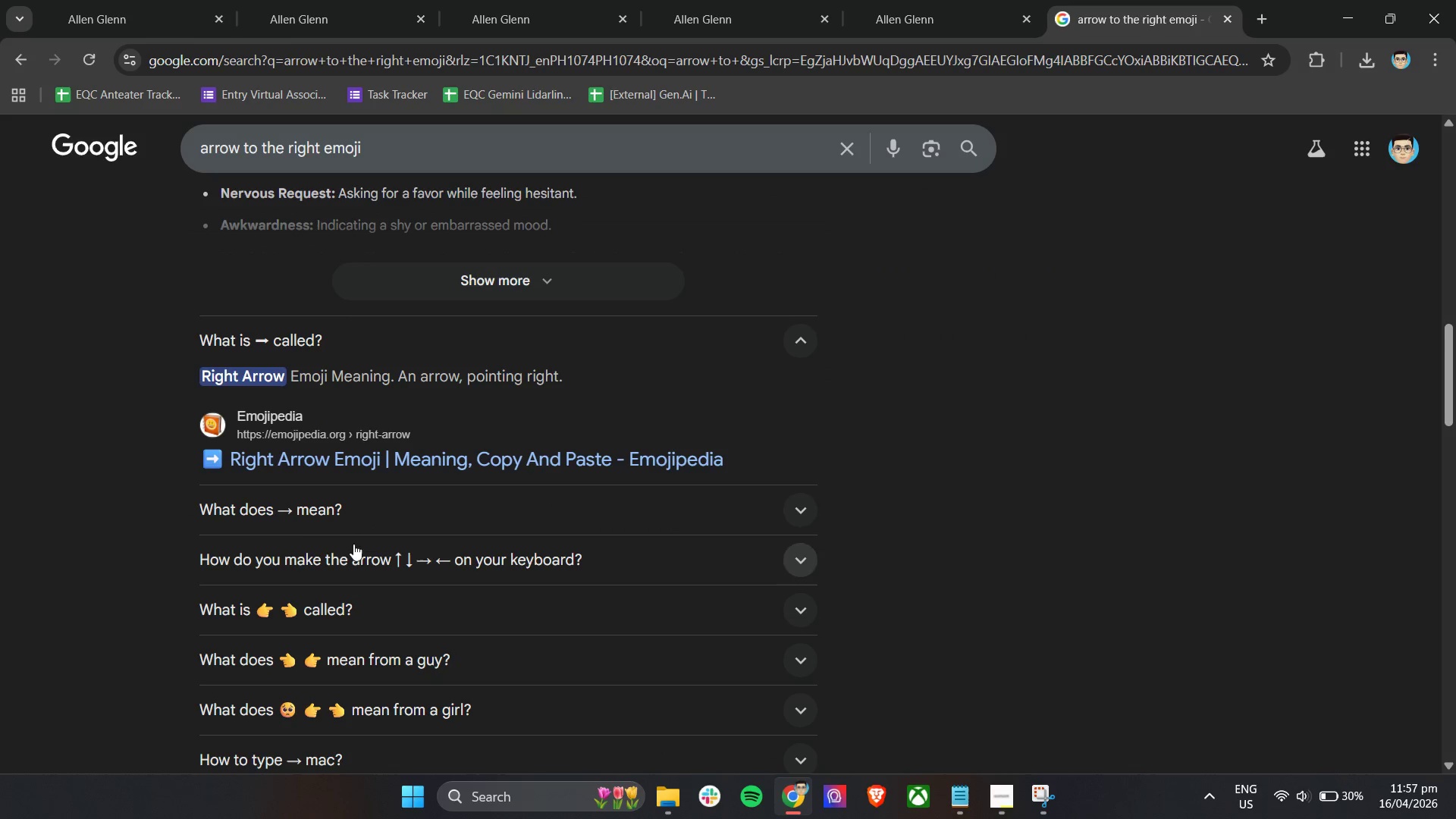 
left_click_drag(start_coordinate=[275, 513], to_coordinate=[290, 513])
 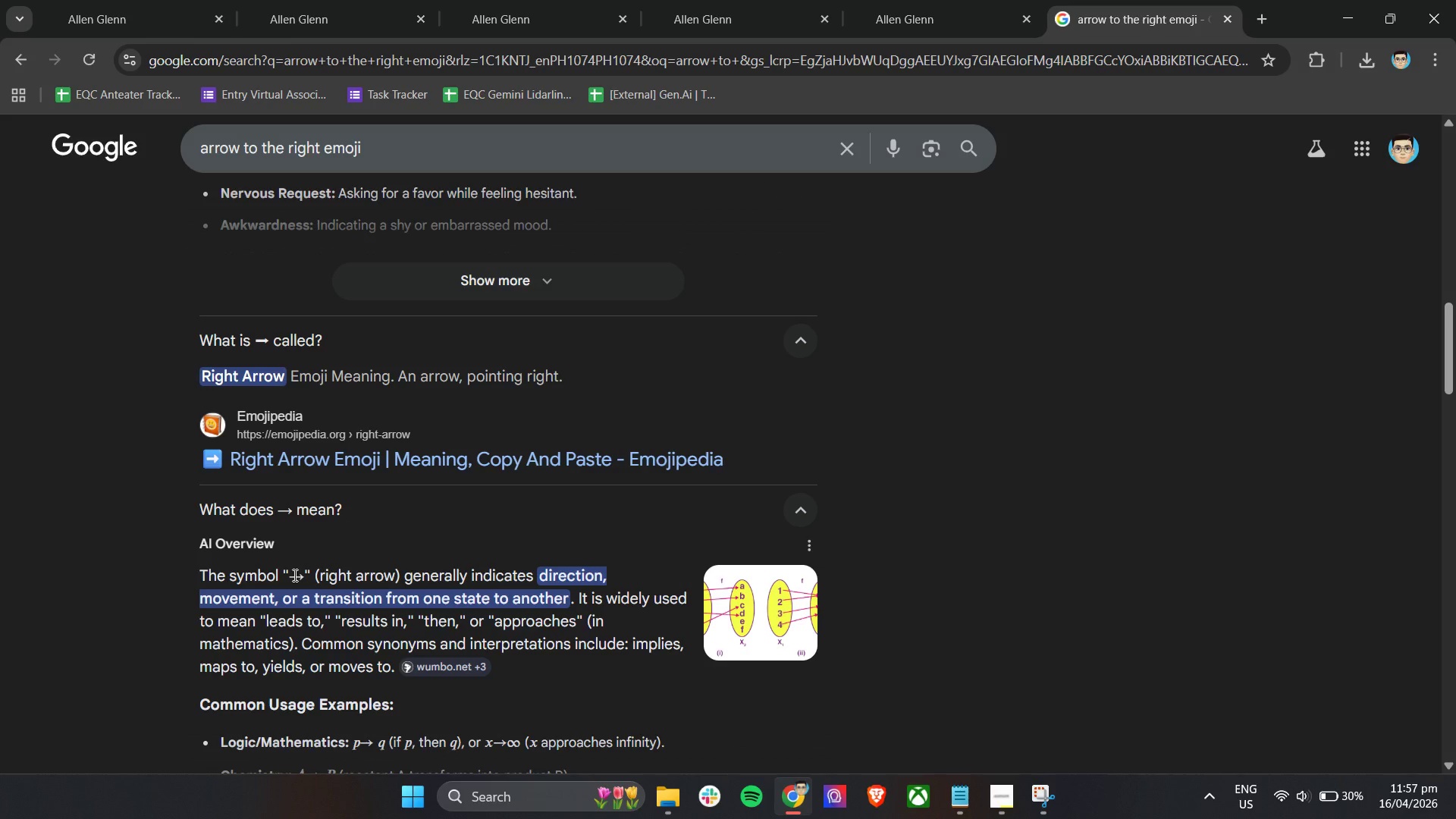 
left_click_drag(start_coordinate=[292, 575], to_coordinate=[300, 577])
 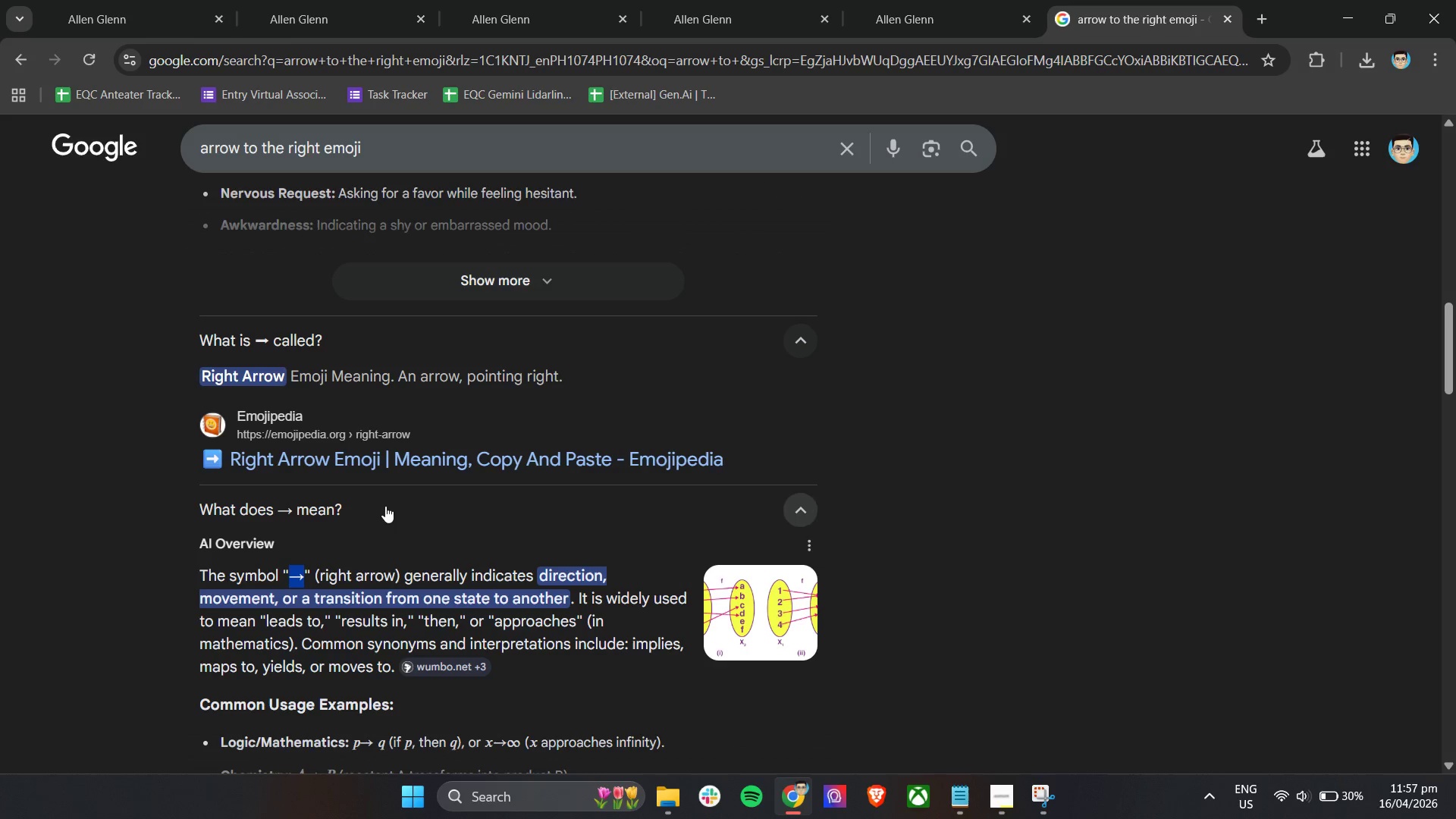 
key(Control+C)
 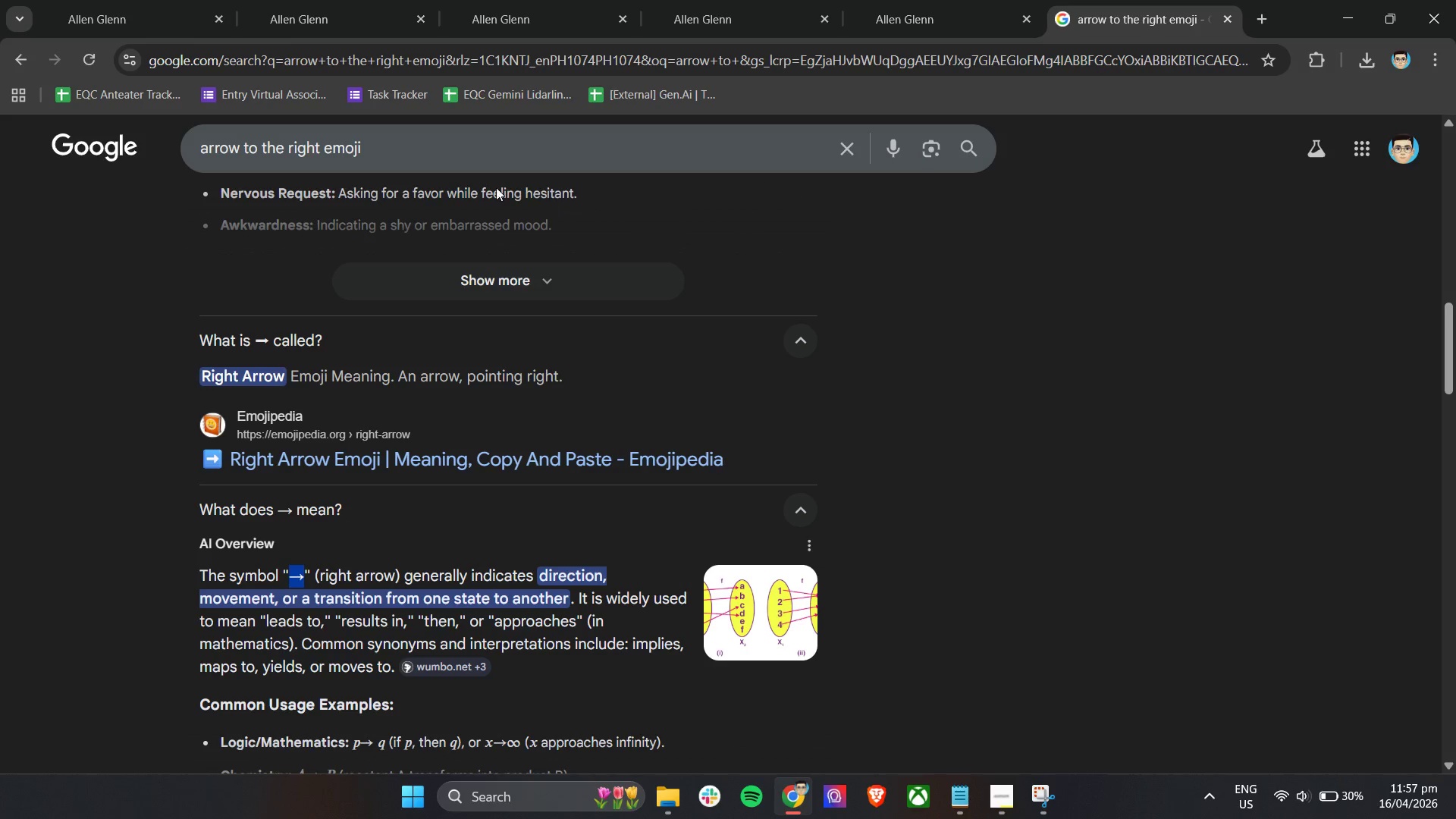 
key(Control+C)
 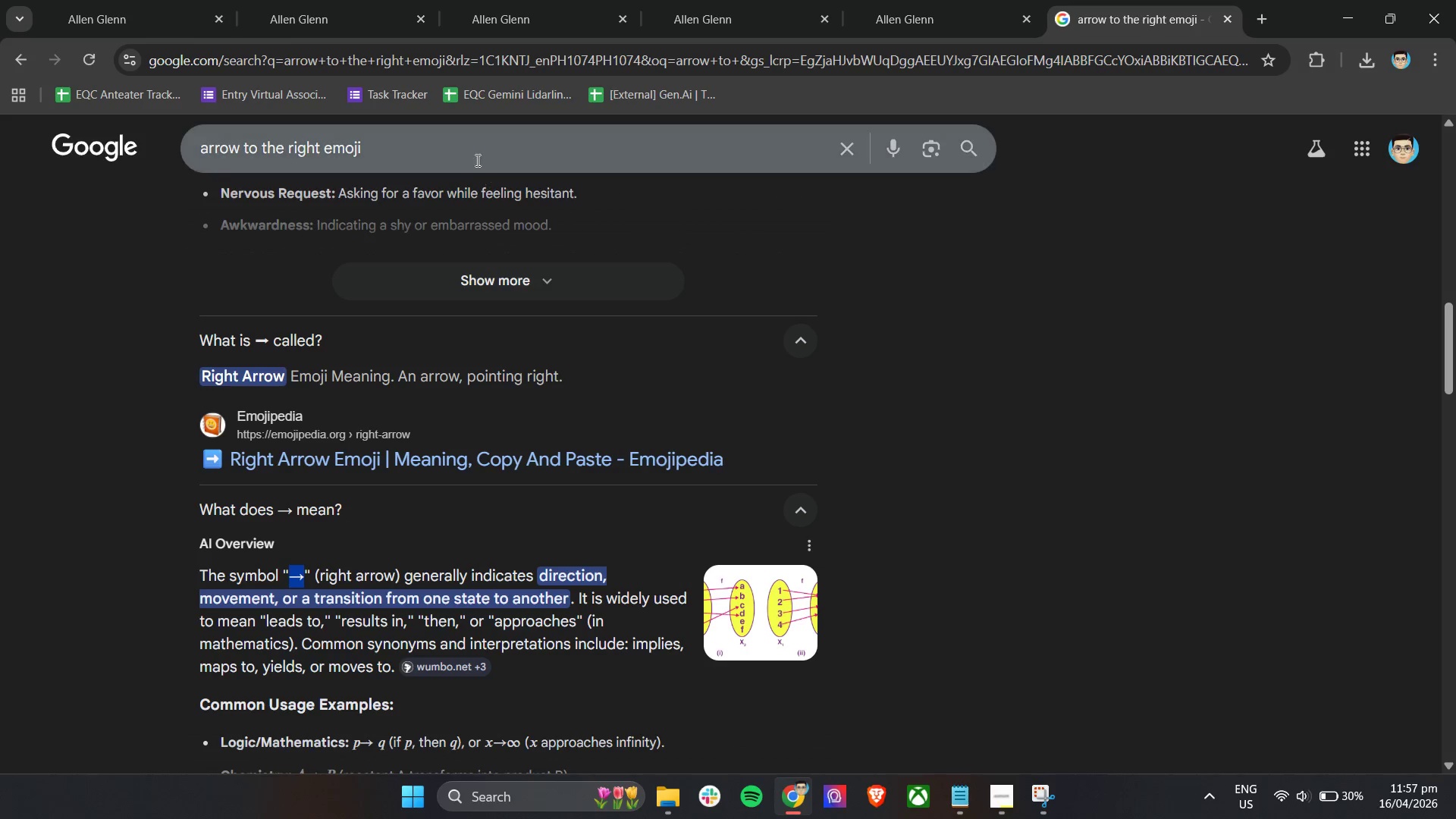 
key(Control+C)
 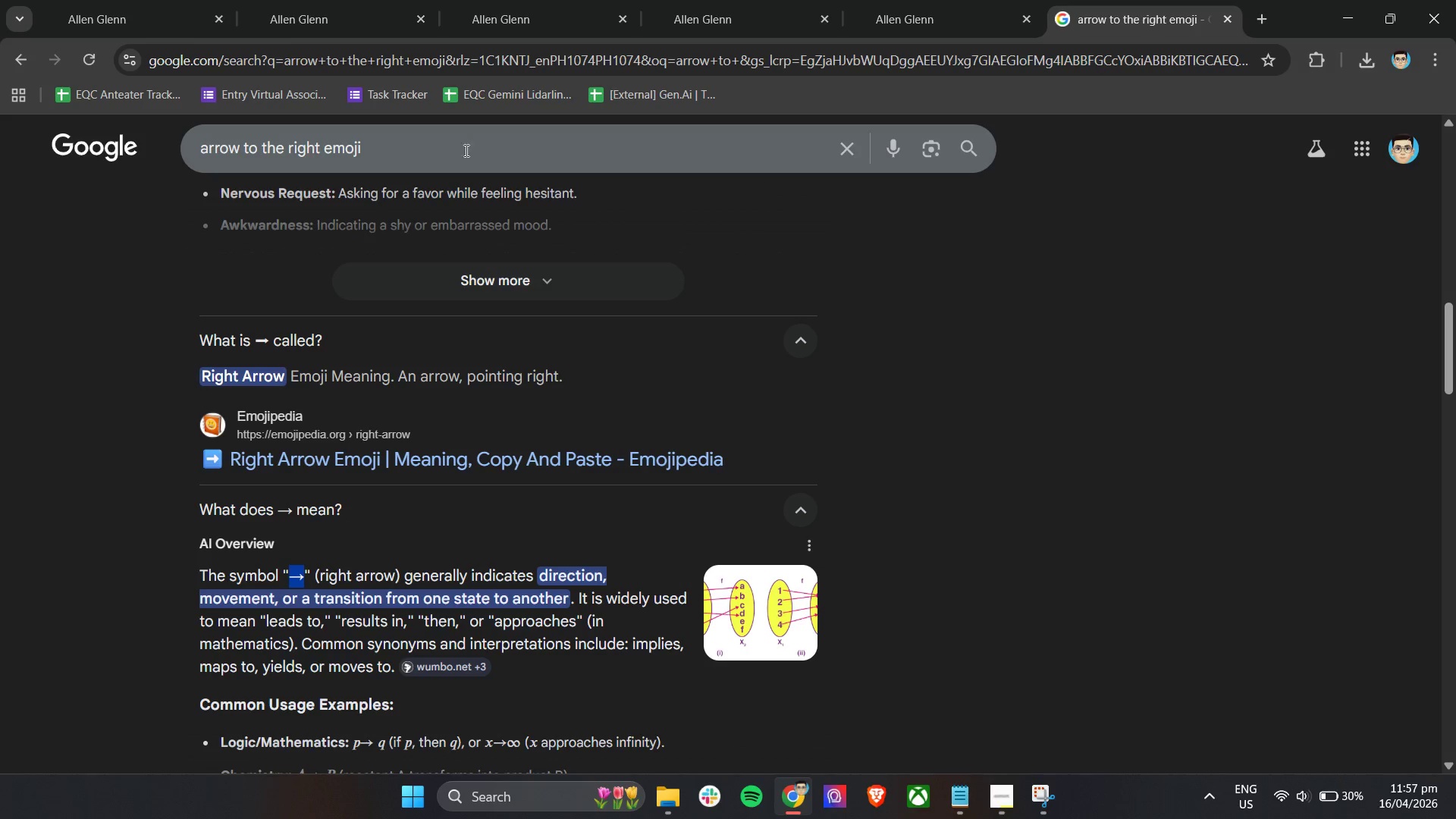 
left_click([463, 148])
 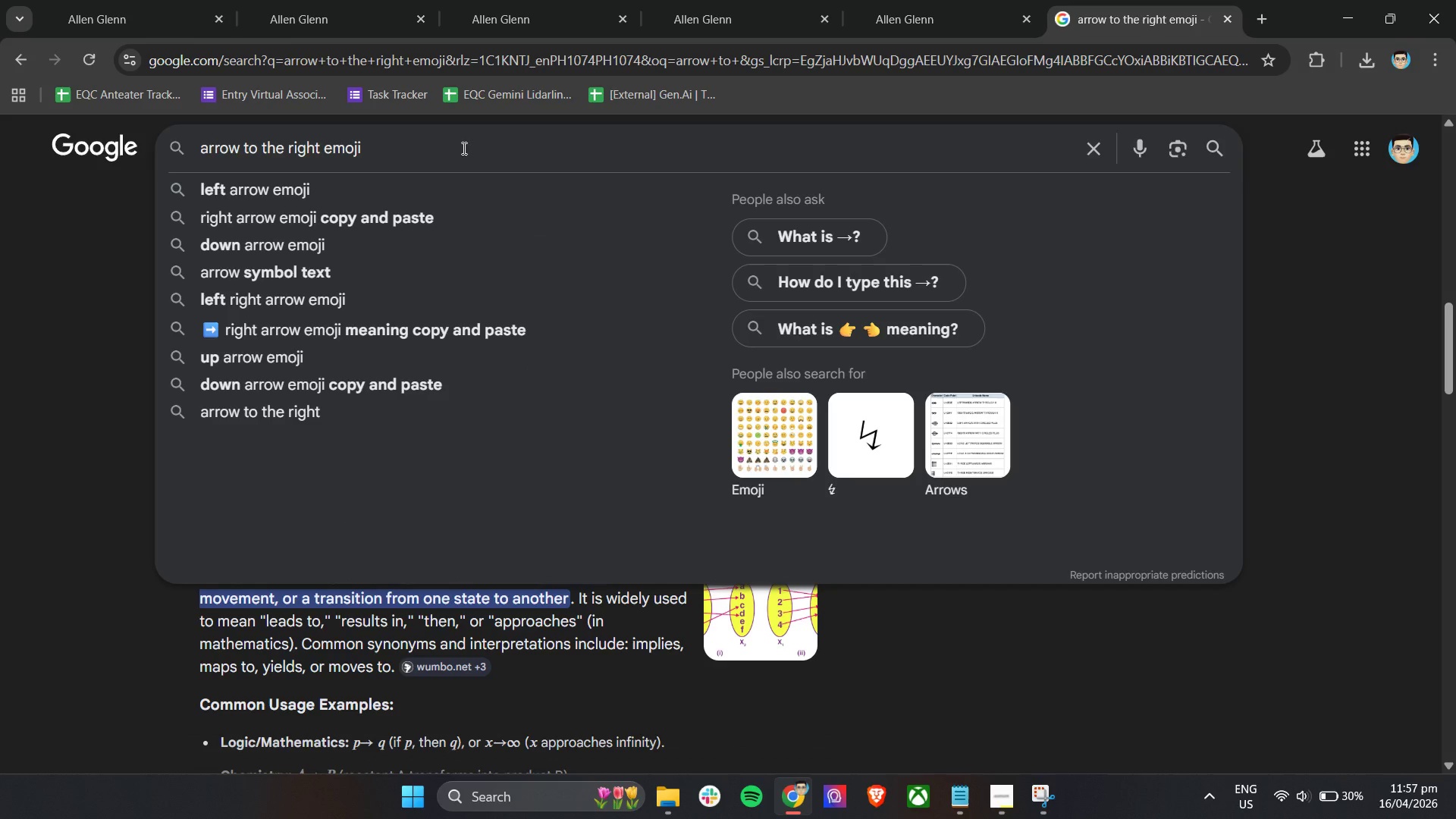 
key(Space)
 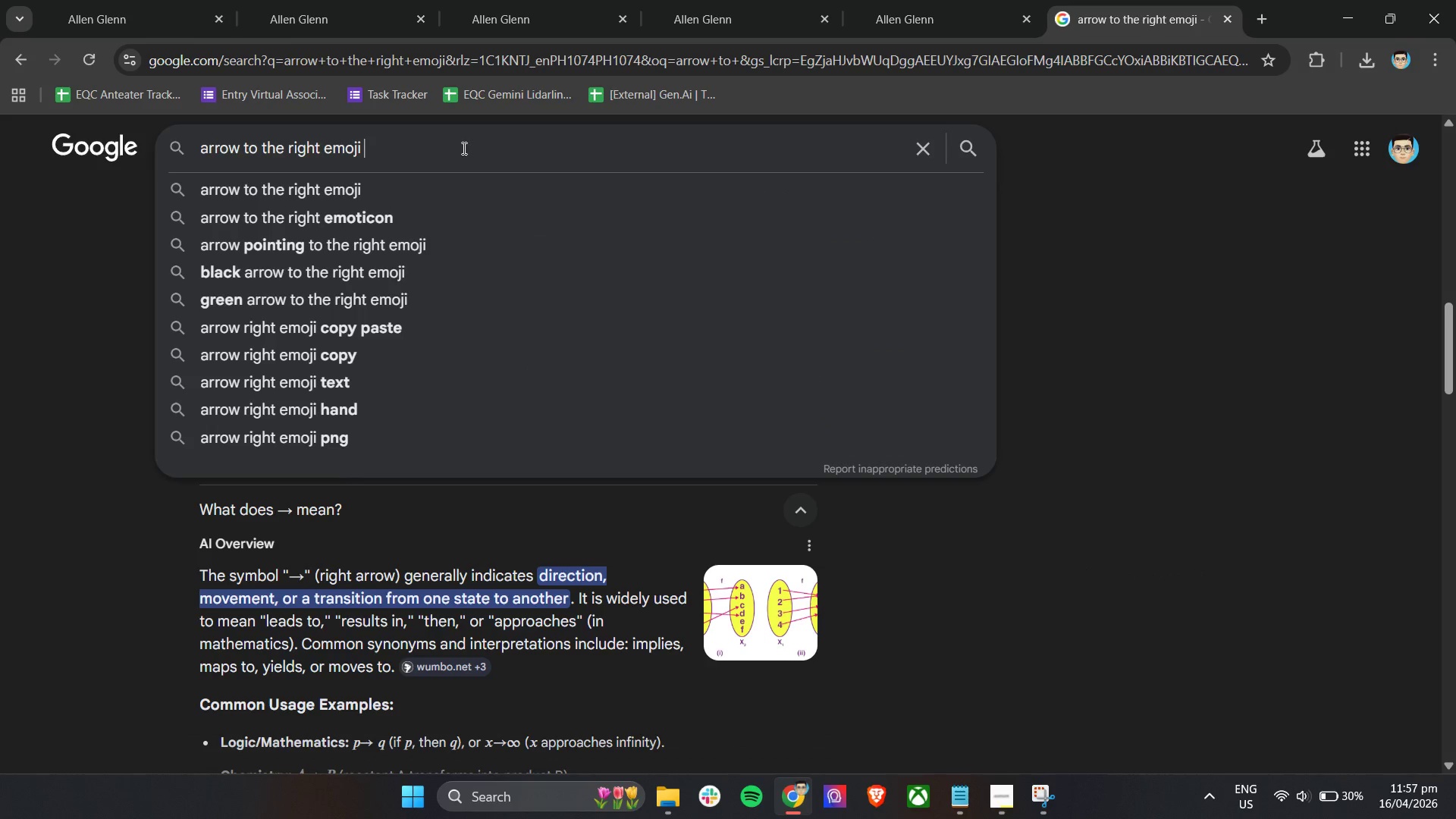 
key(Control+V)
 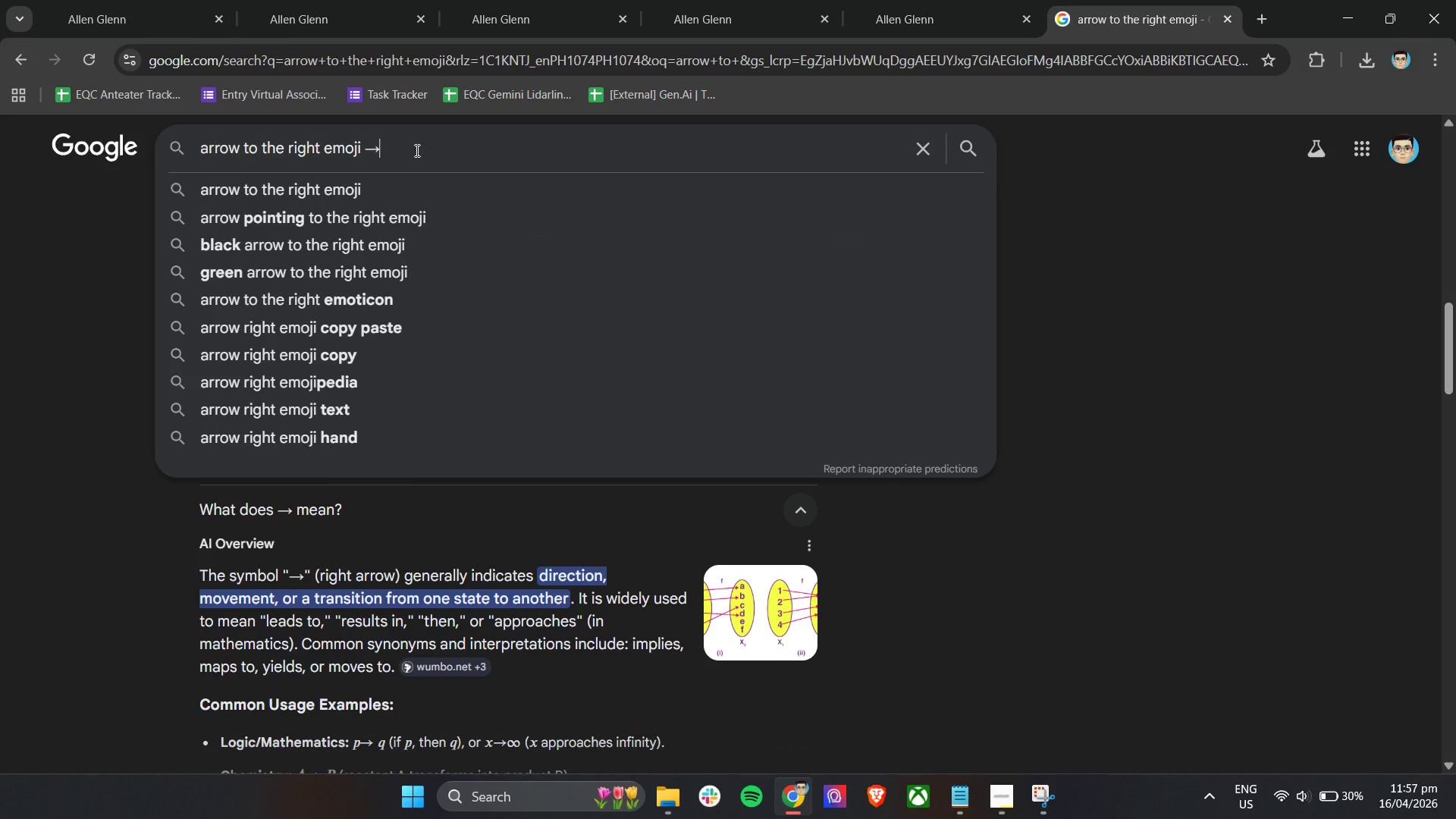 
left_click_drag(start_coordinate=[418, 150], to_coordinate=[366, 149])
 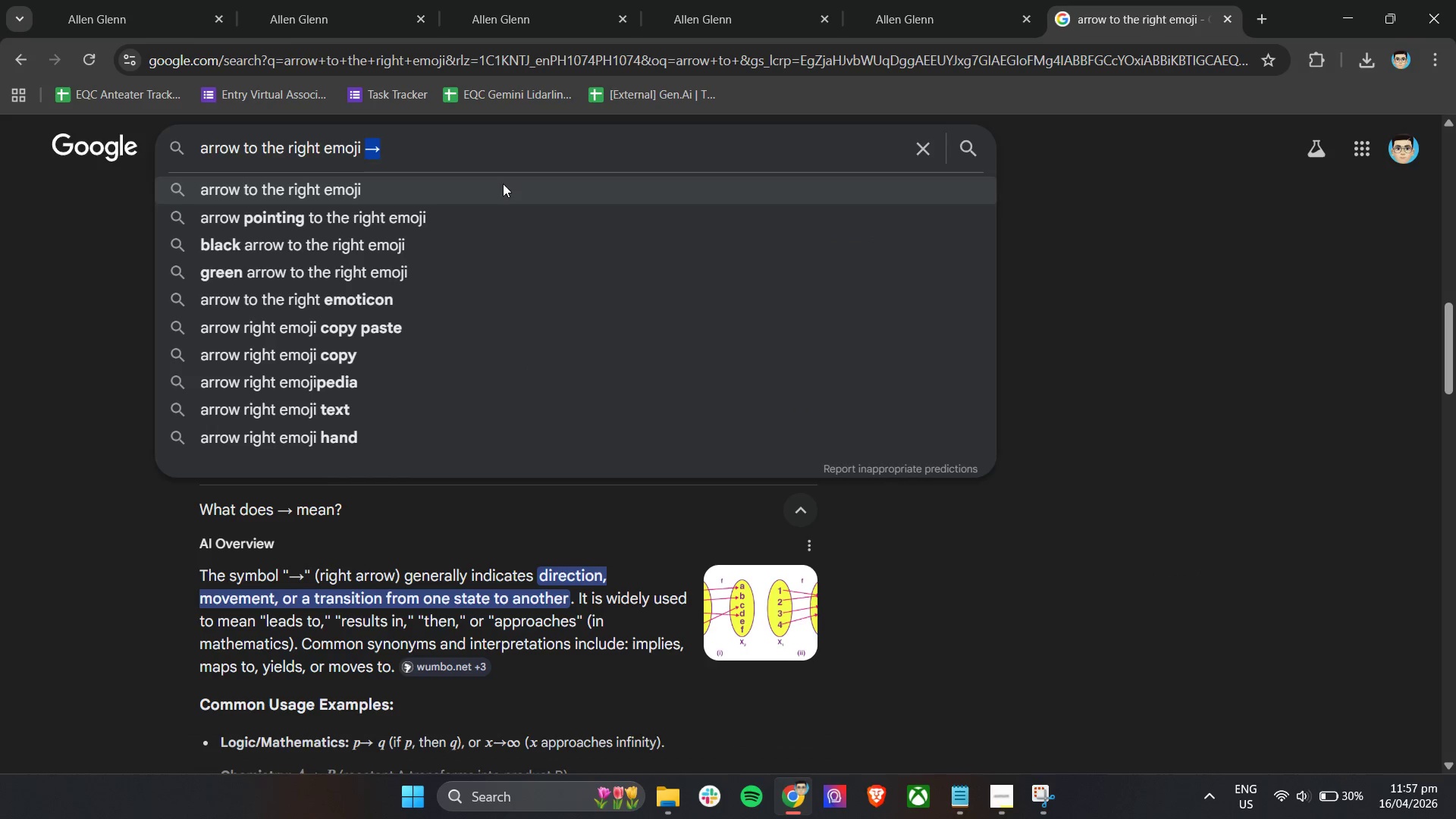 
key(Control+C)
 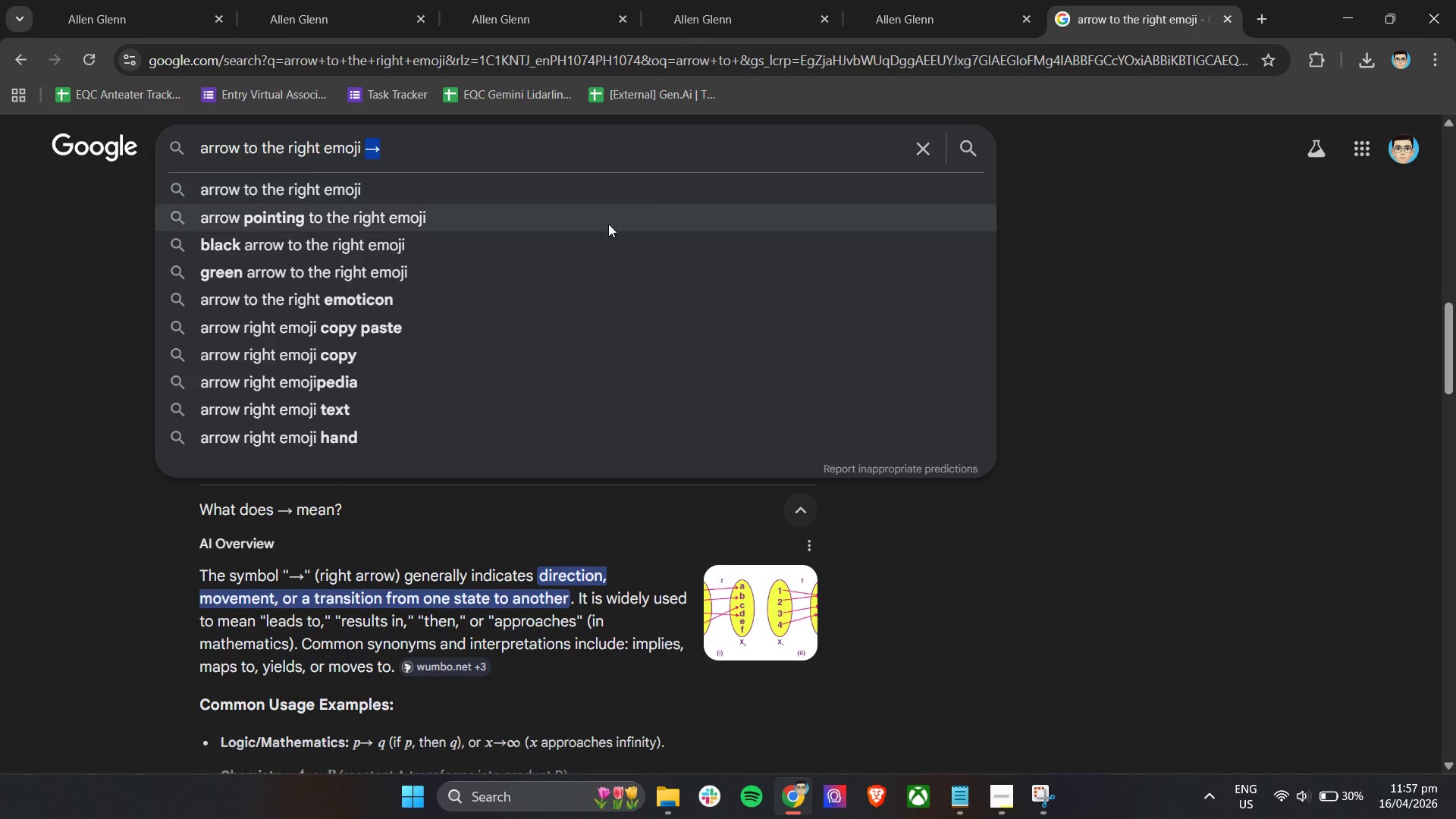 
key(Control+C)
 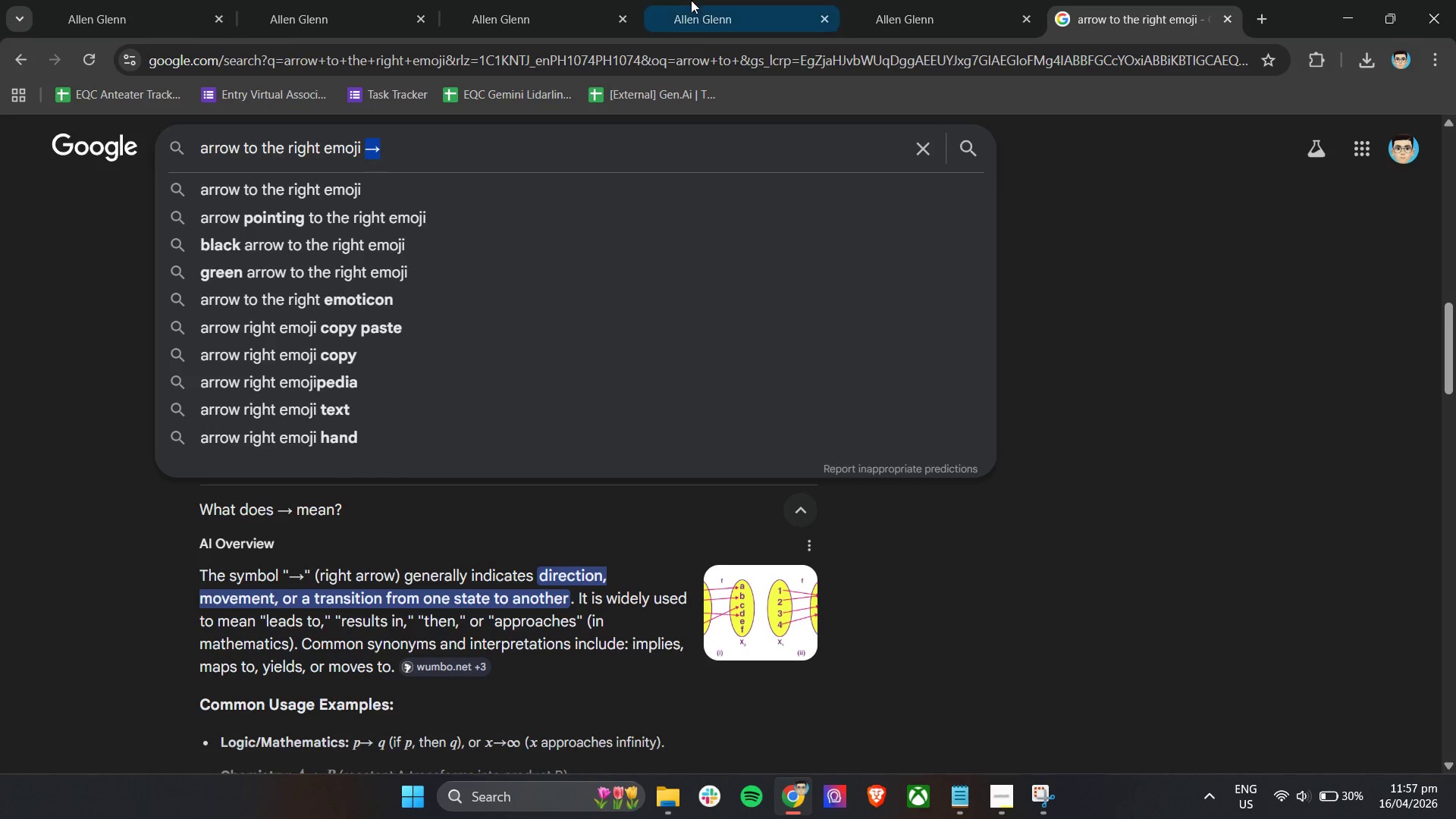 
left_click([690, 0])
 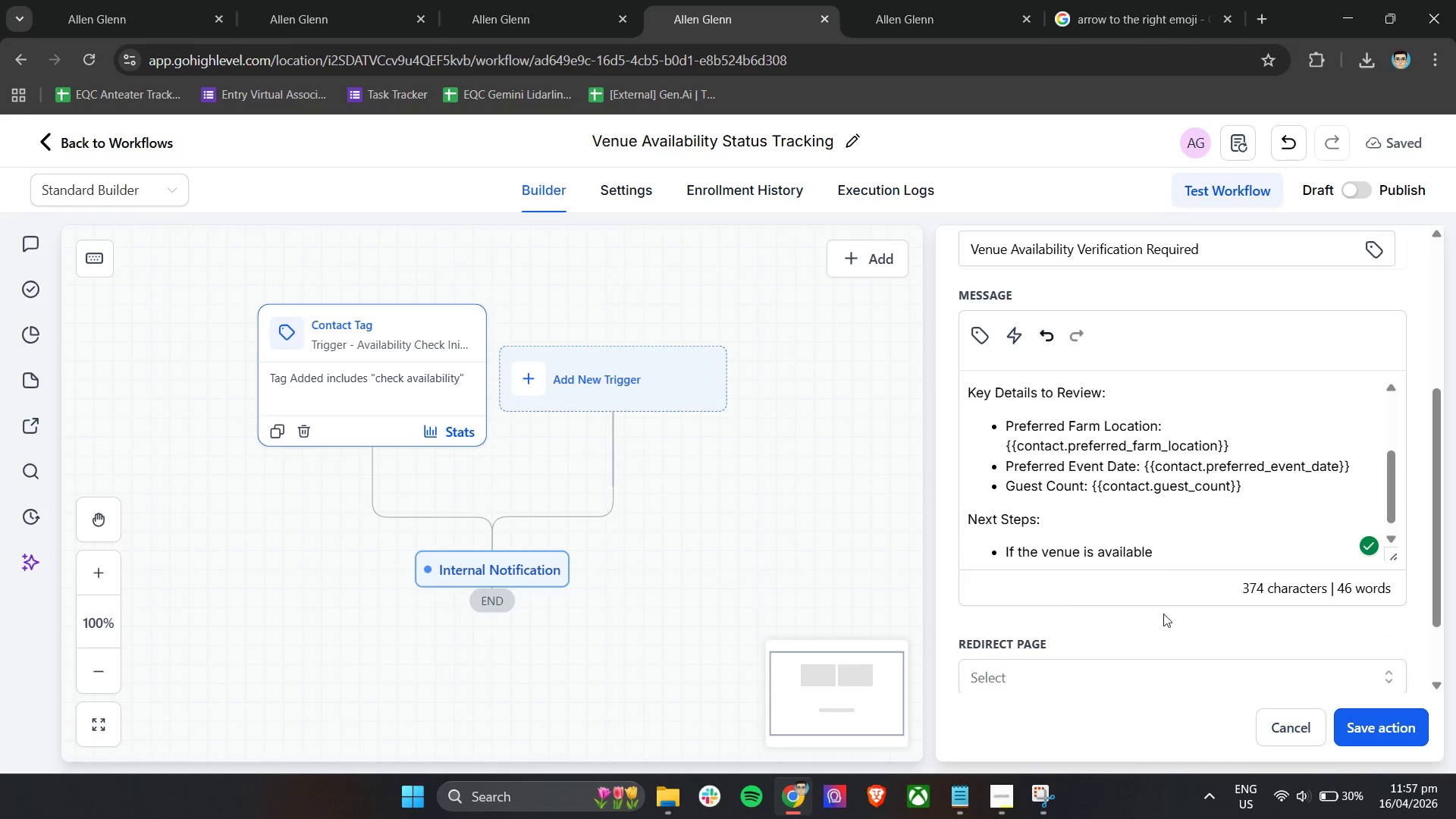 
key(Control+ControlLeft)
 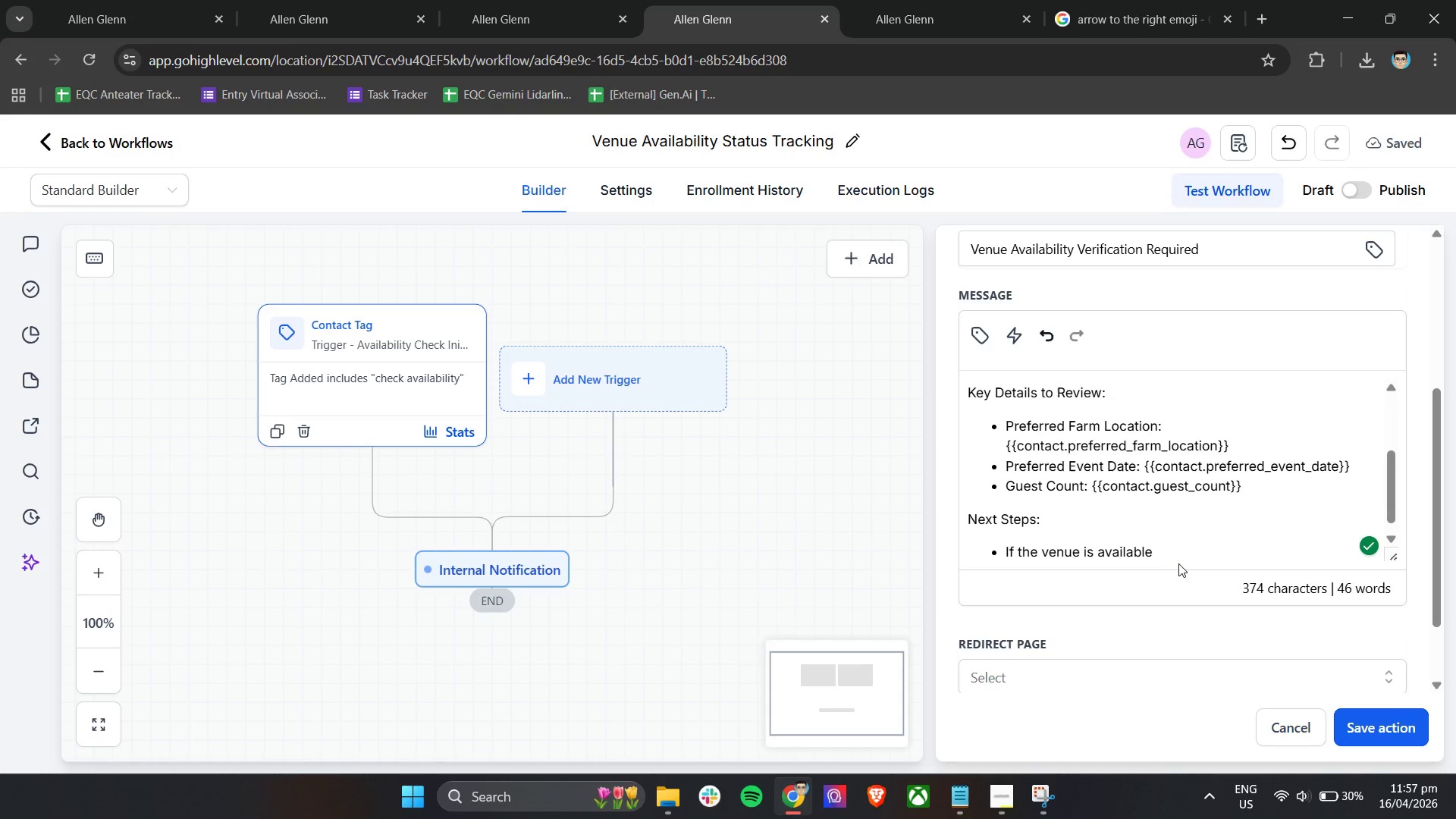 
key(Control+V)
 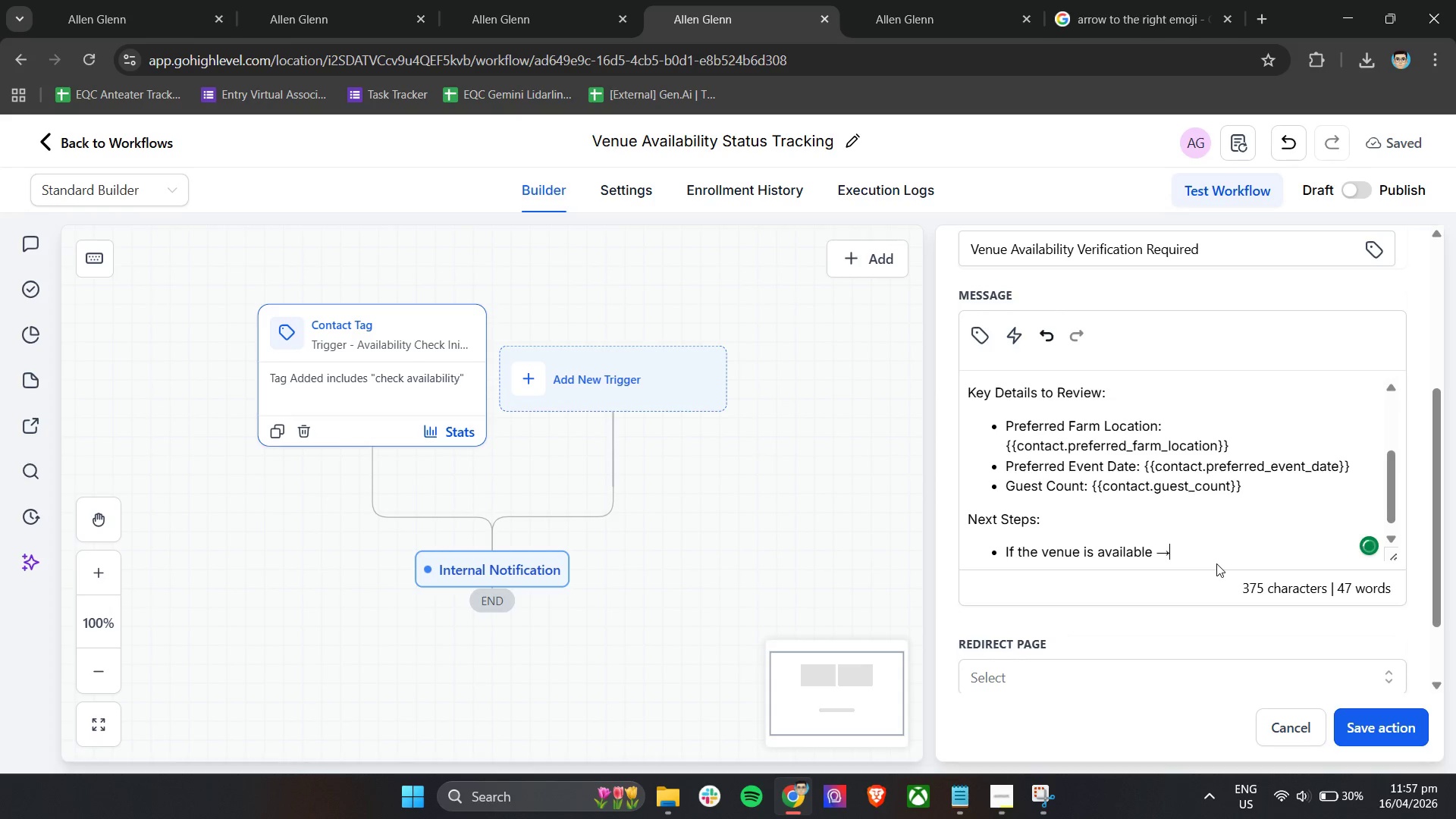 
type( proceed to Menu Customization)
 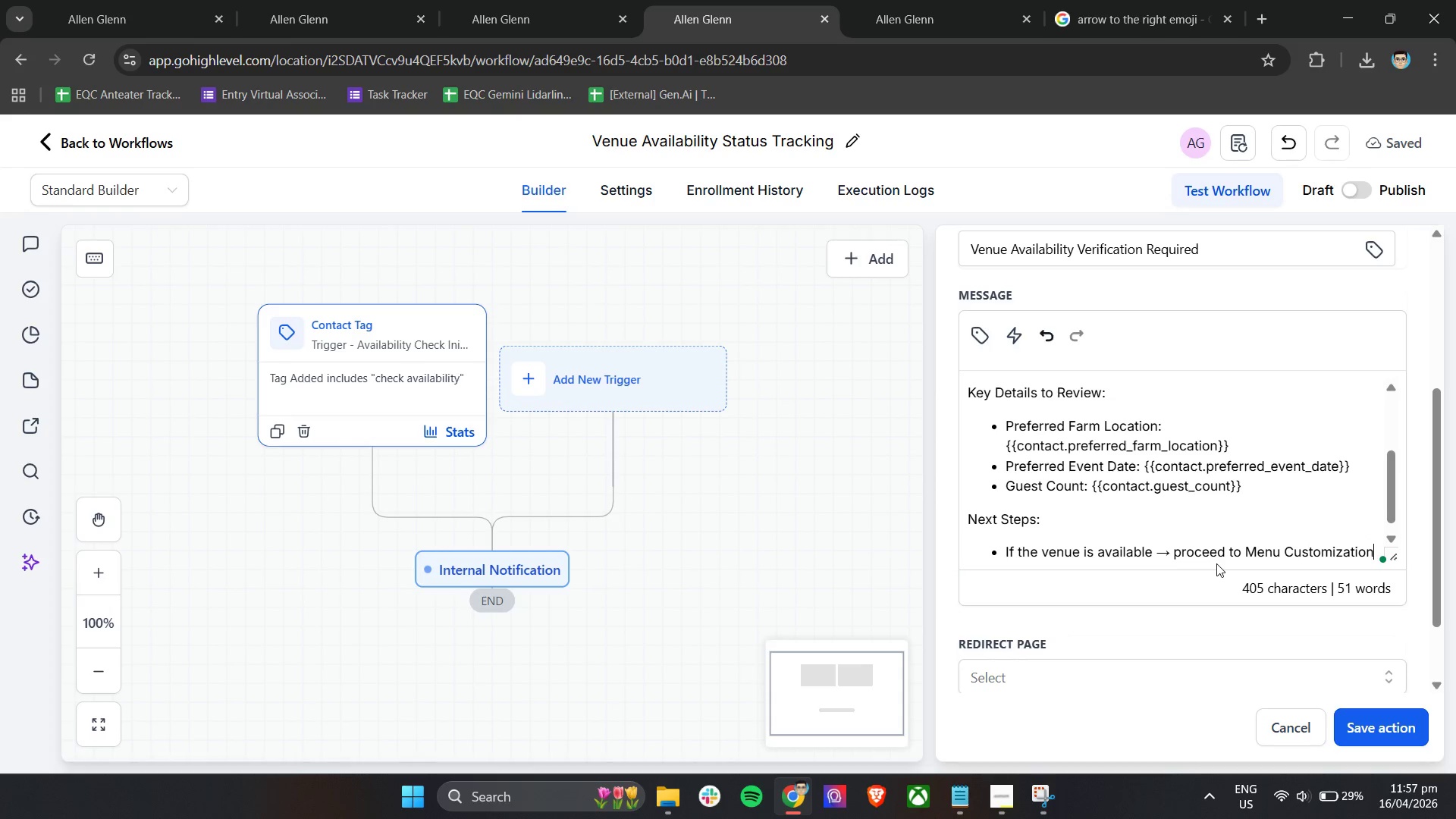 
key(Enter)
 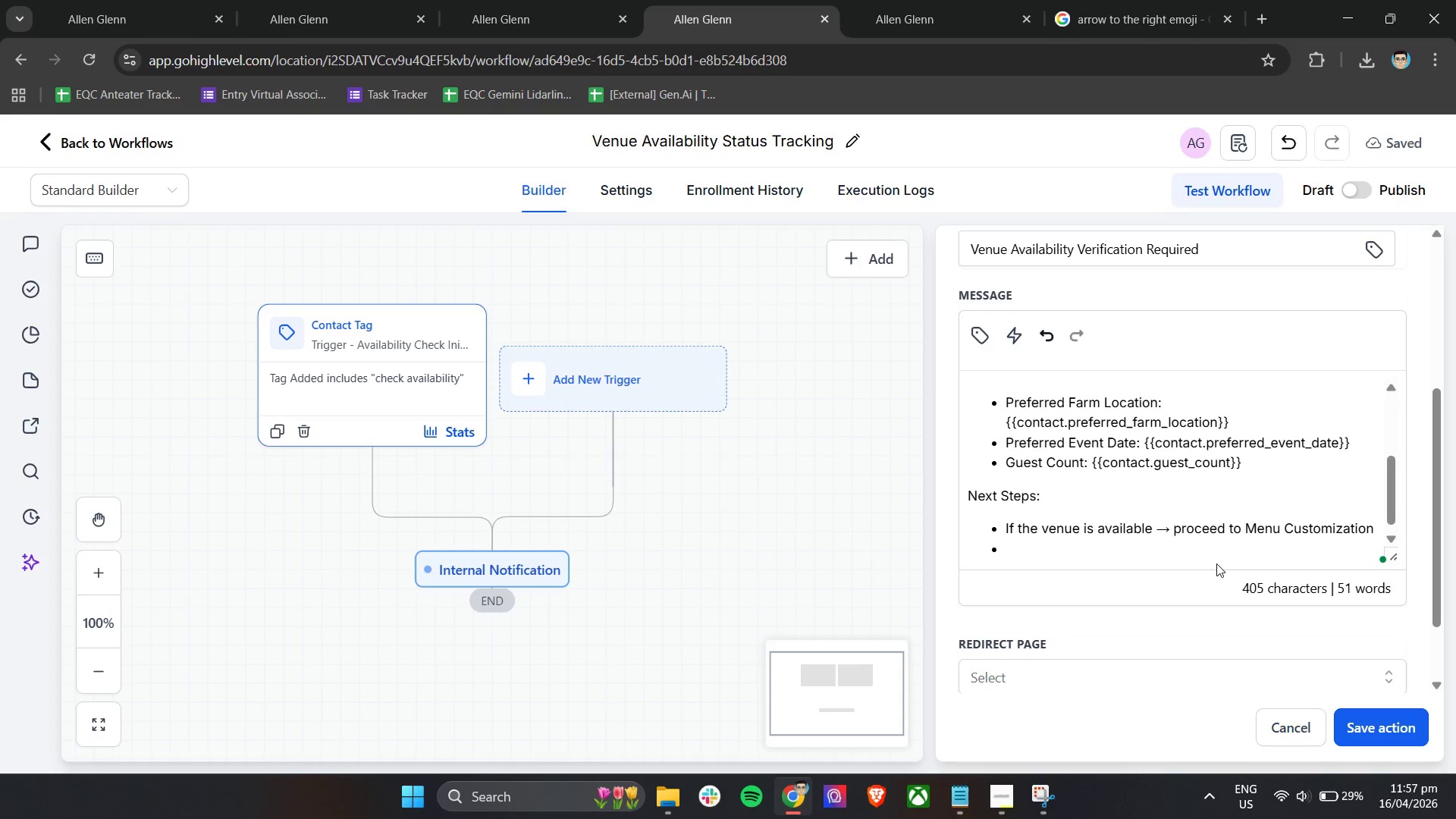 
type(If unavailable )
 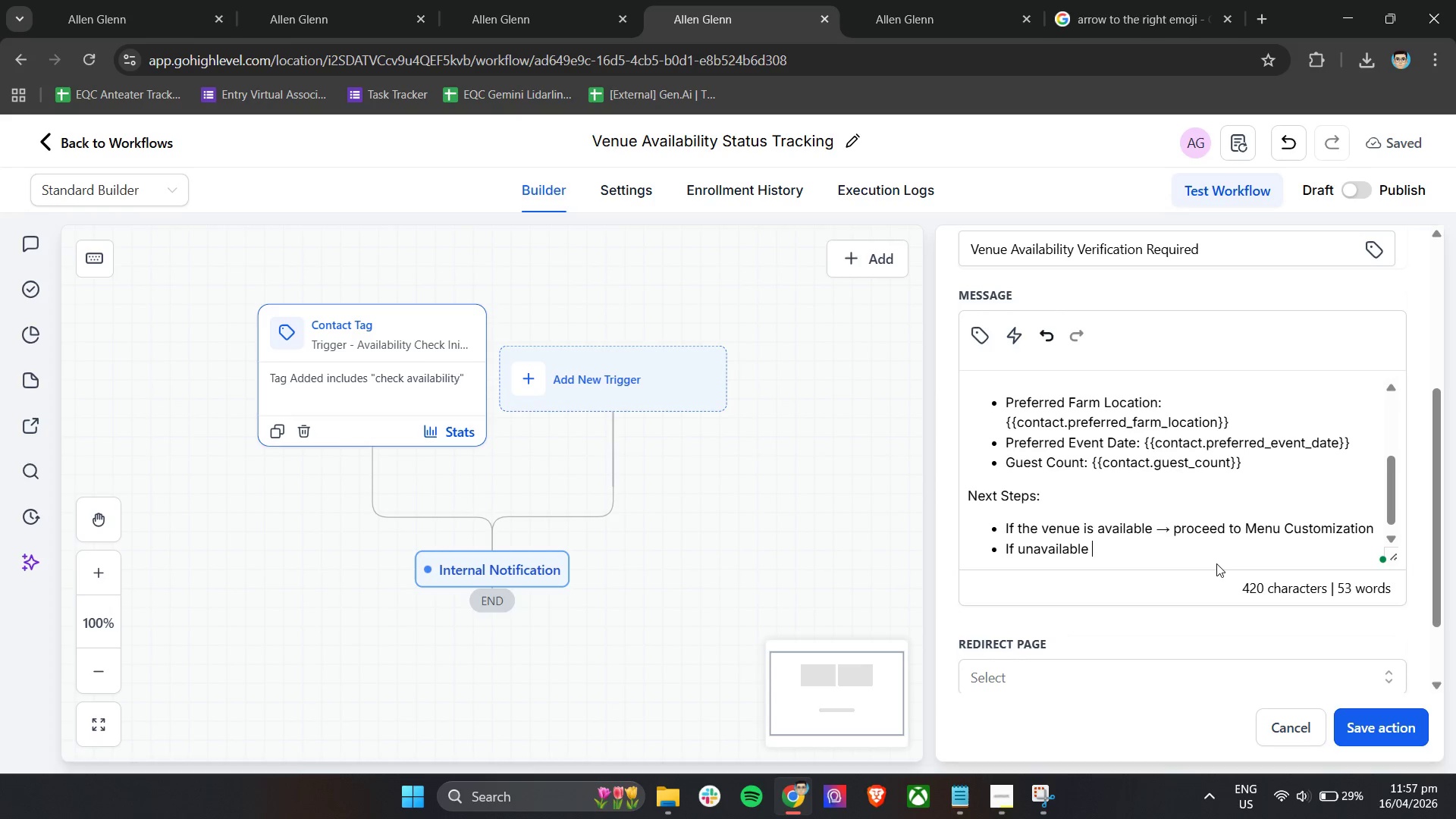 
key(Control+V)
 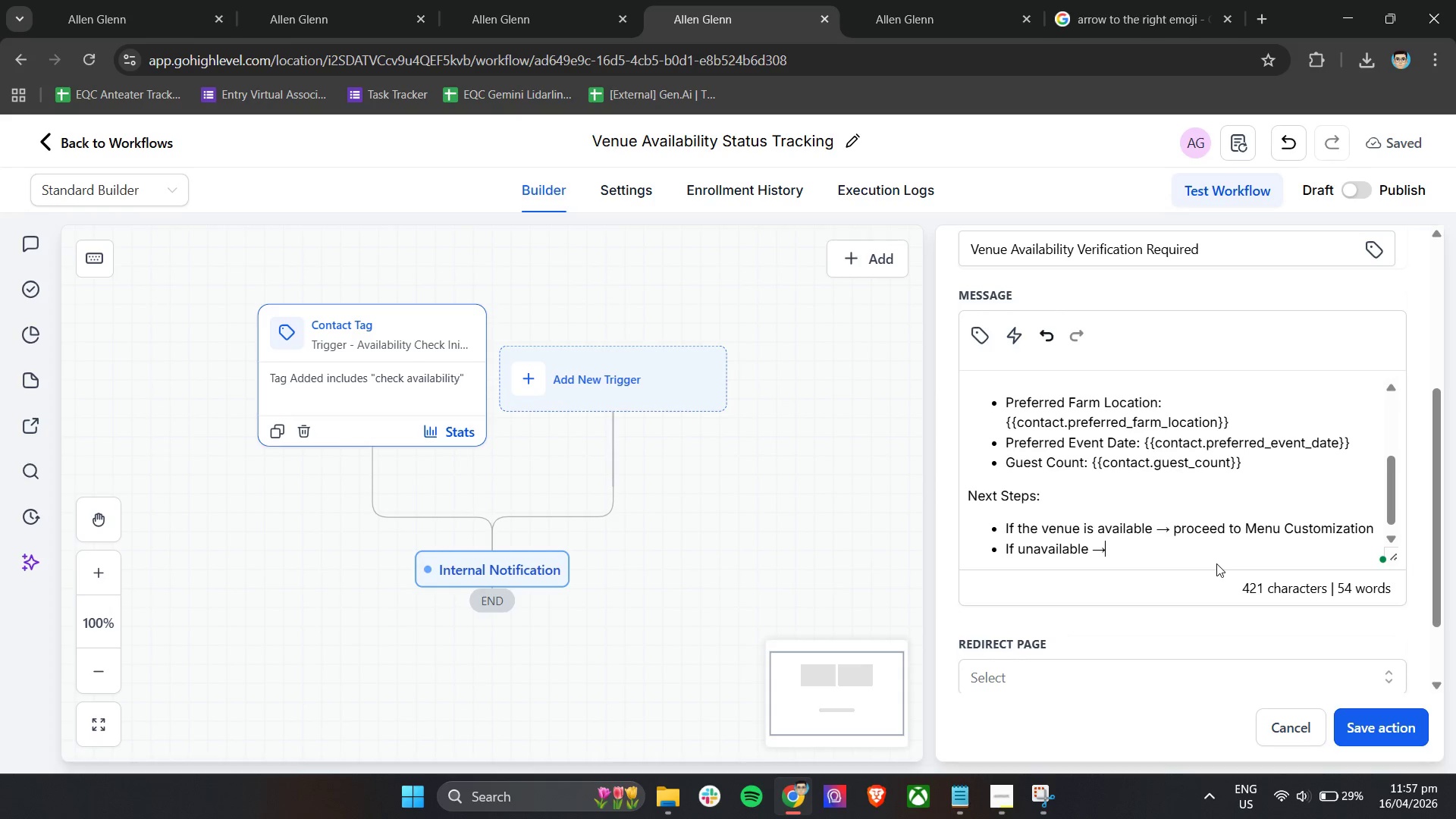 
type( C)
key(Backspace)
type(coordinate alternative options before advancing)
 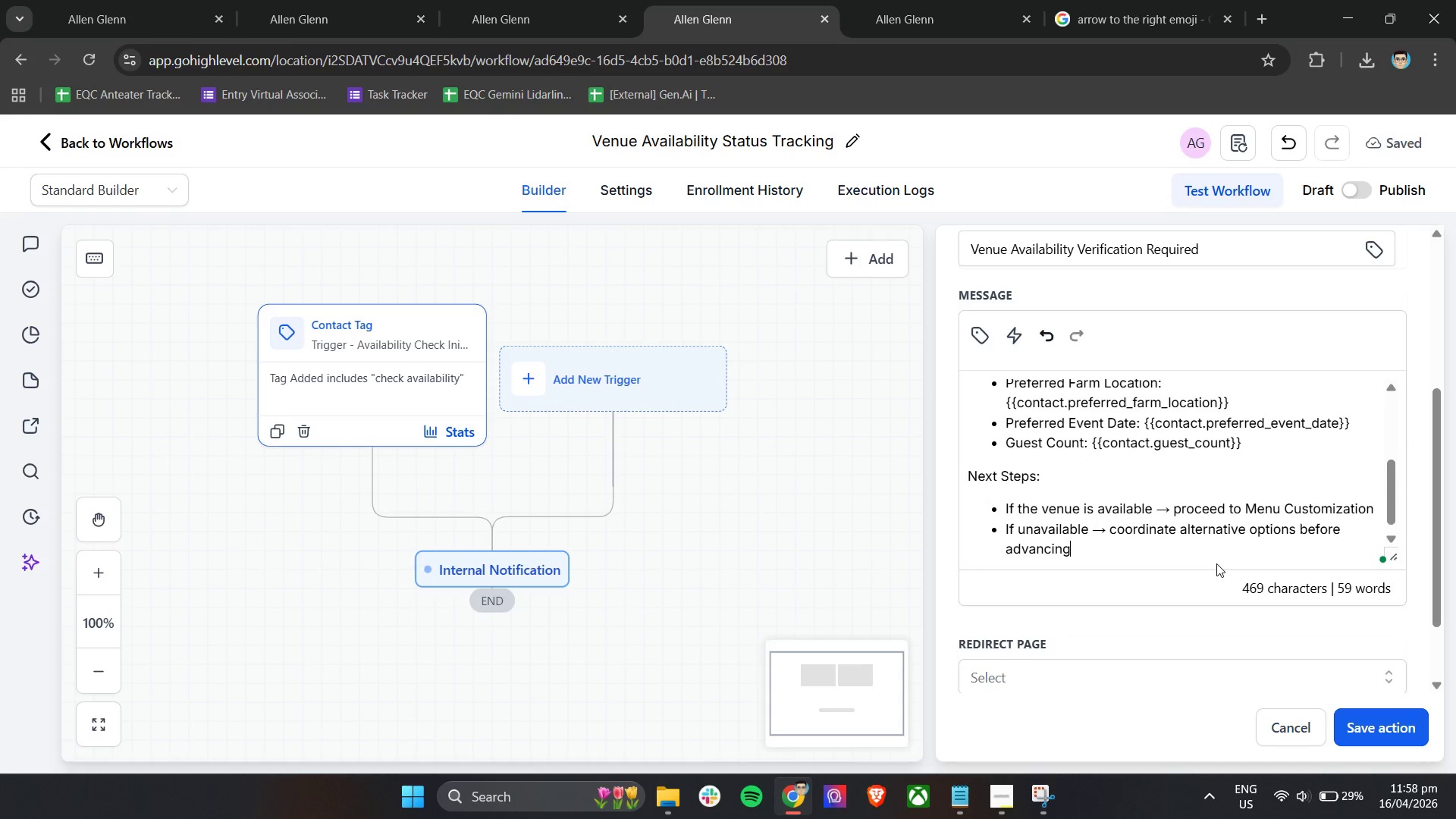 
key(Enter)
 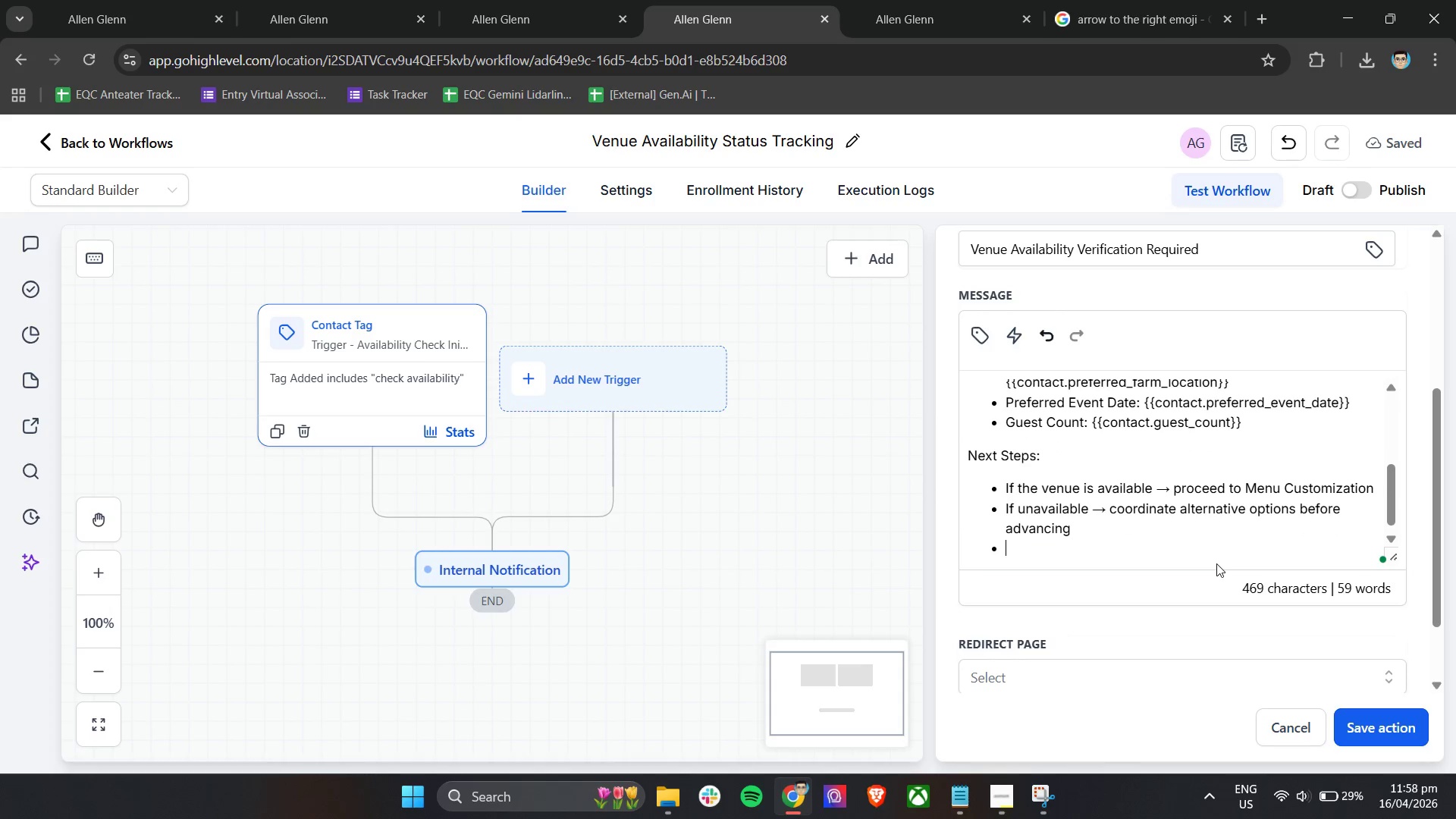 
key(Enter)
 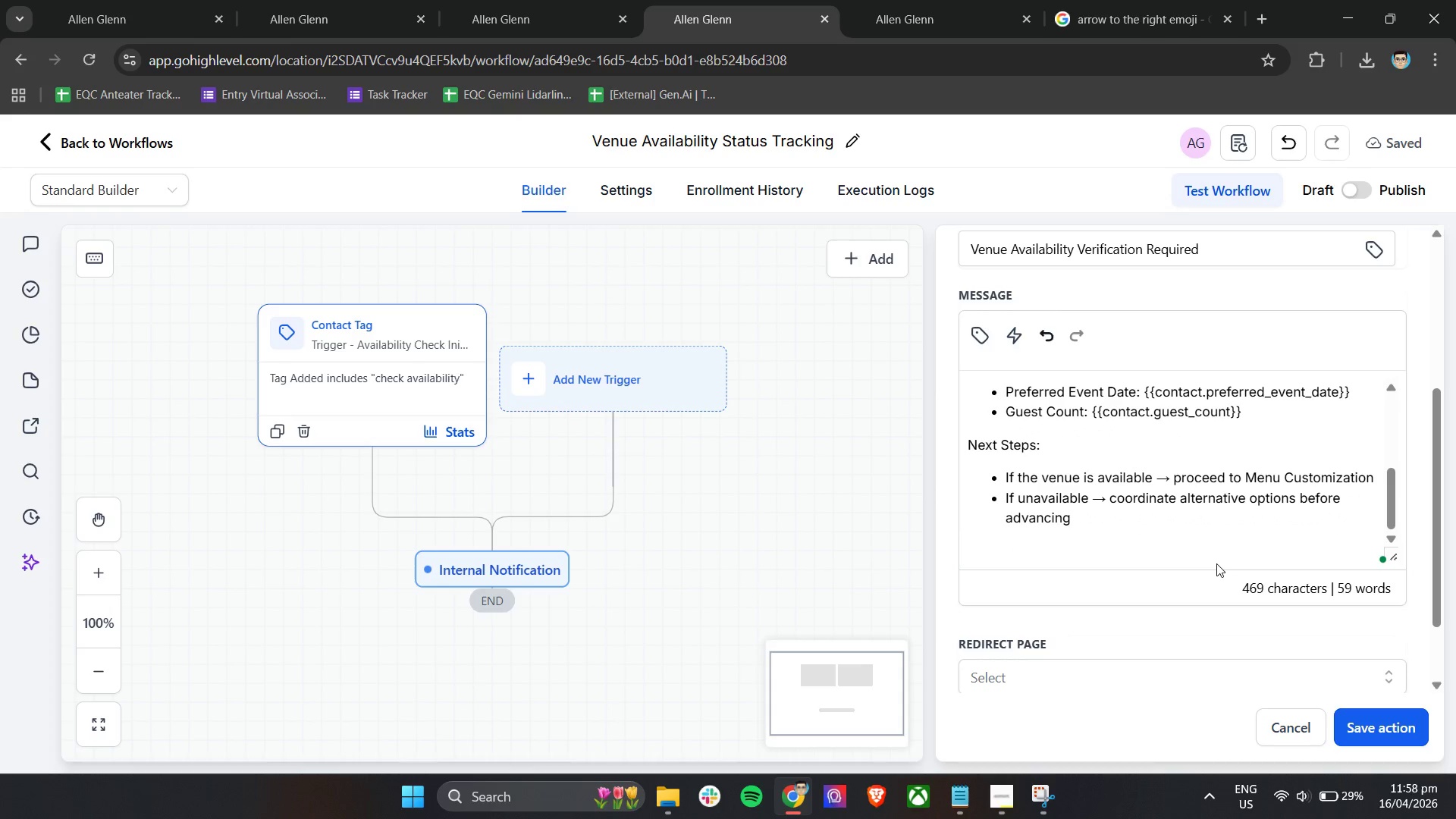 
type(Important:)
 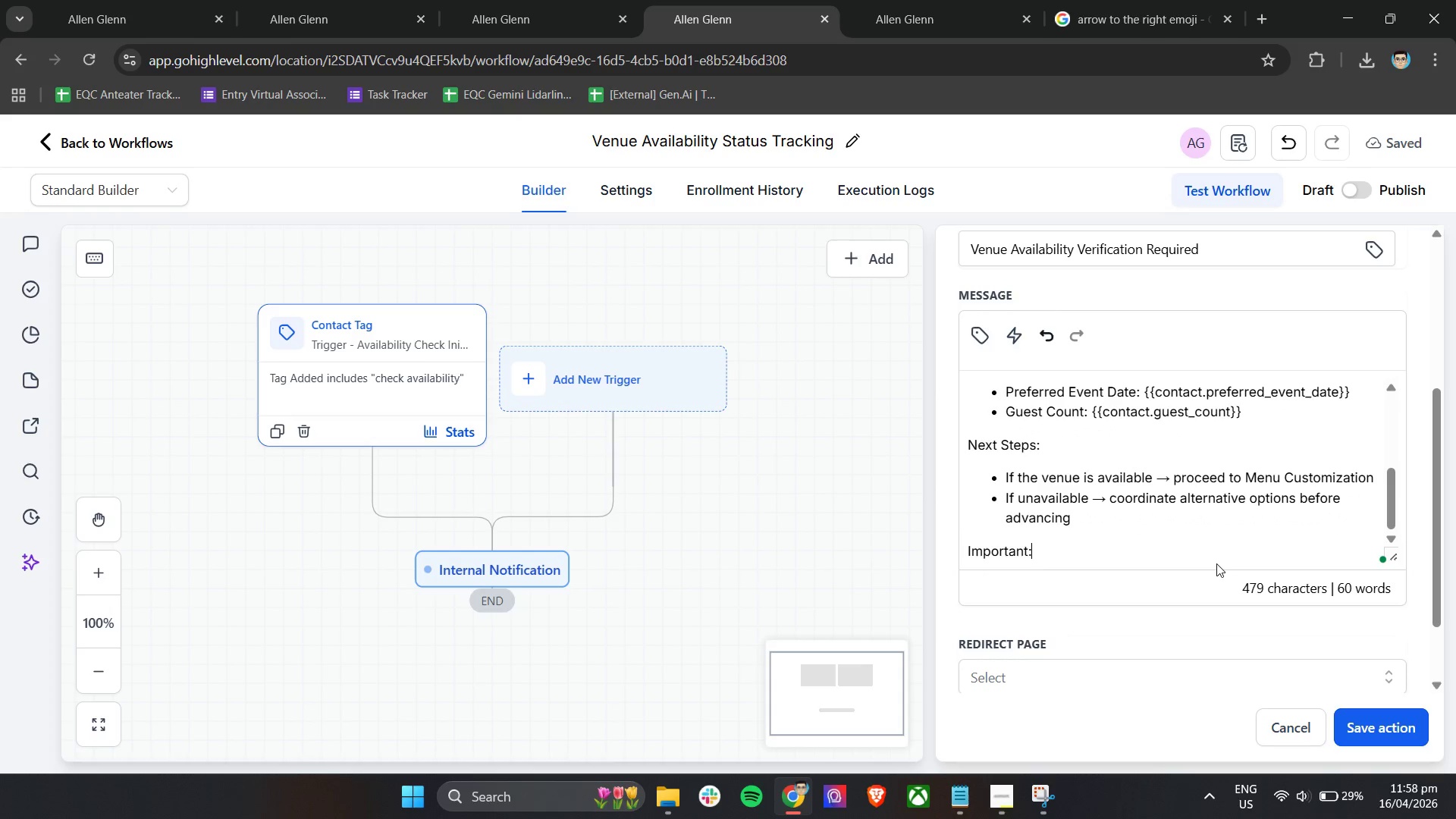 
key(Enter)
 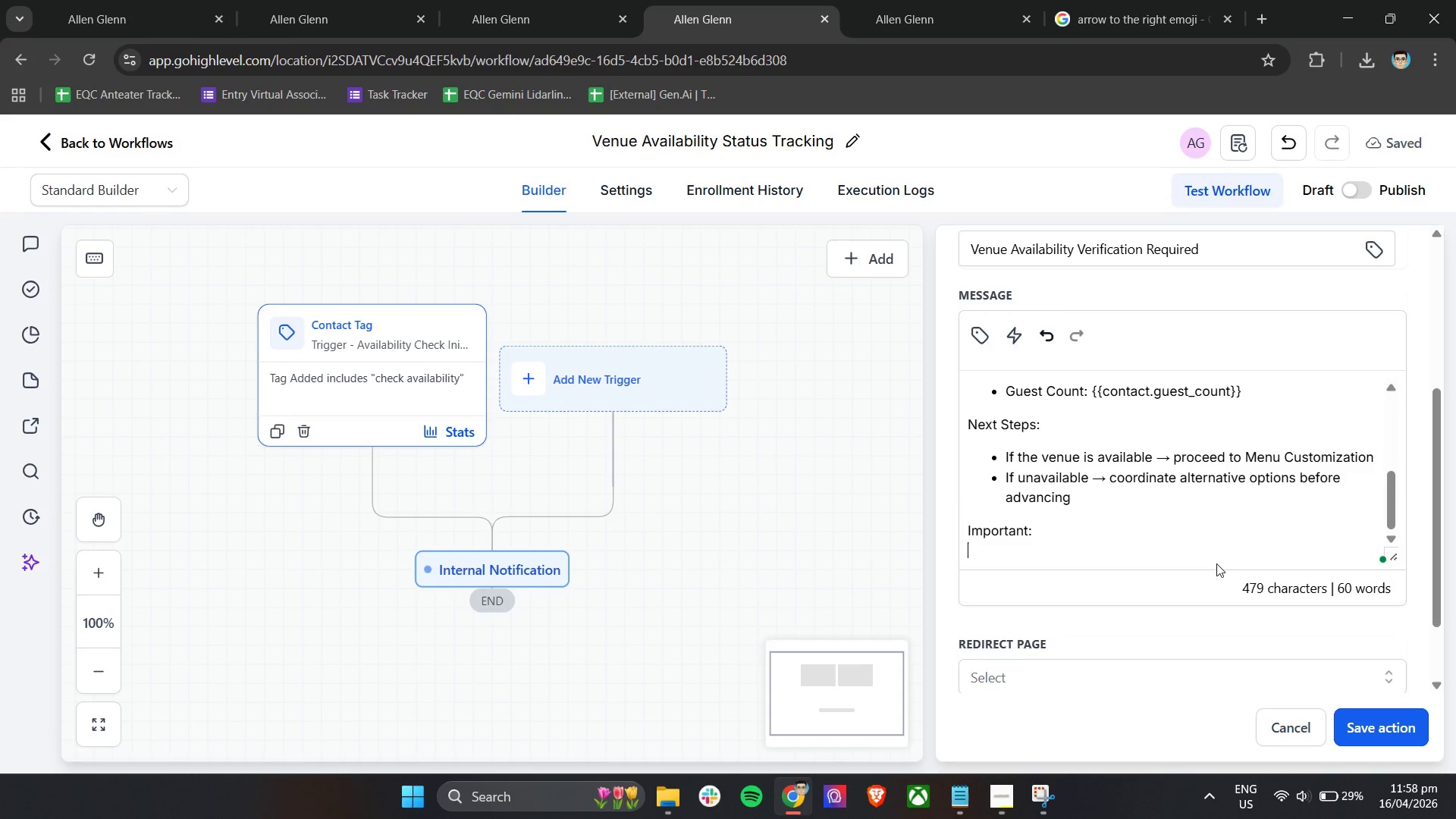 
type(Do not move this opportunity forward until availability is con)
 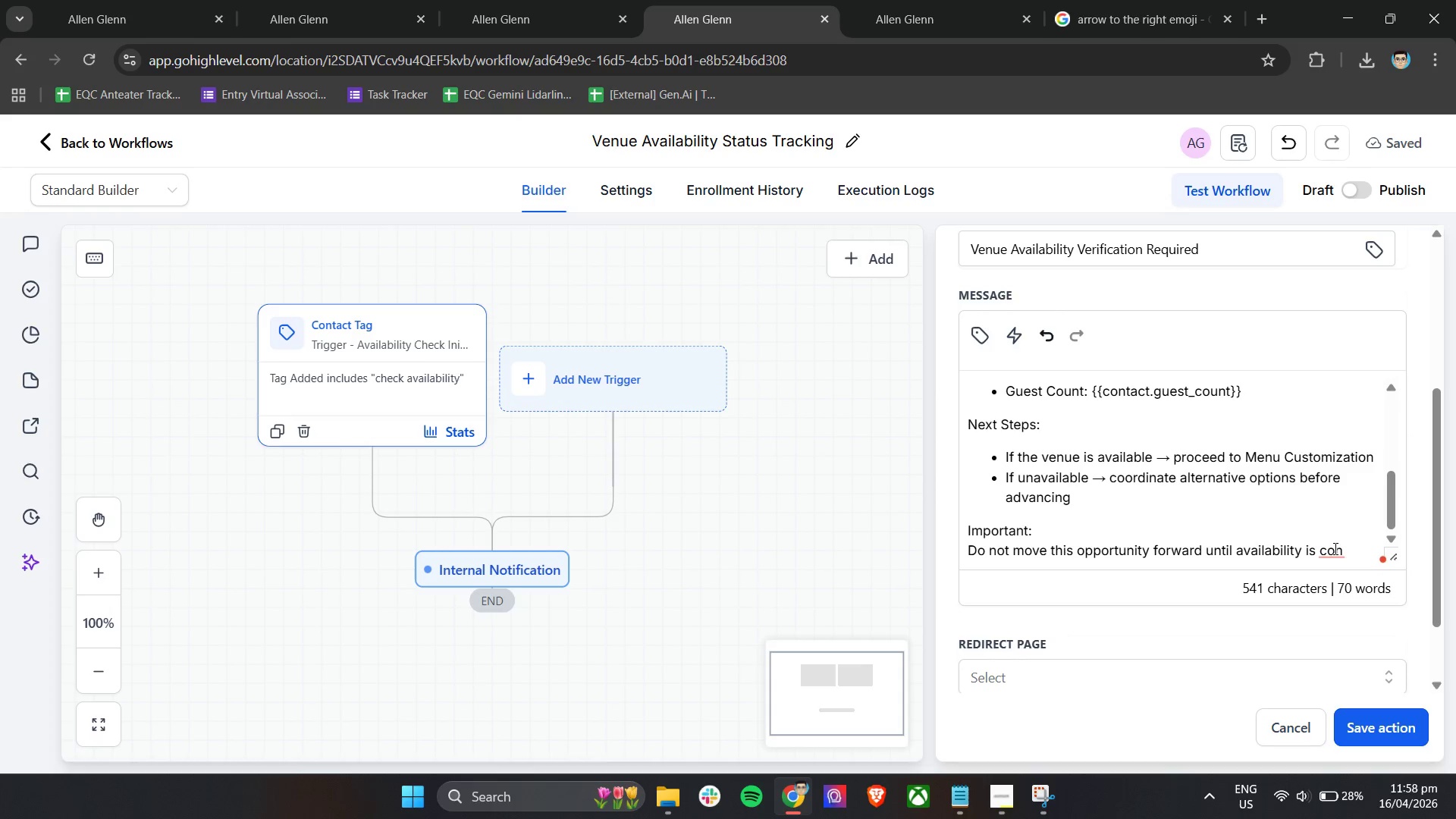 
type(firmed to prevent scheduling conflicts)
 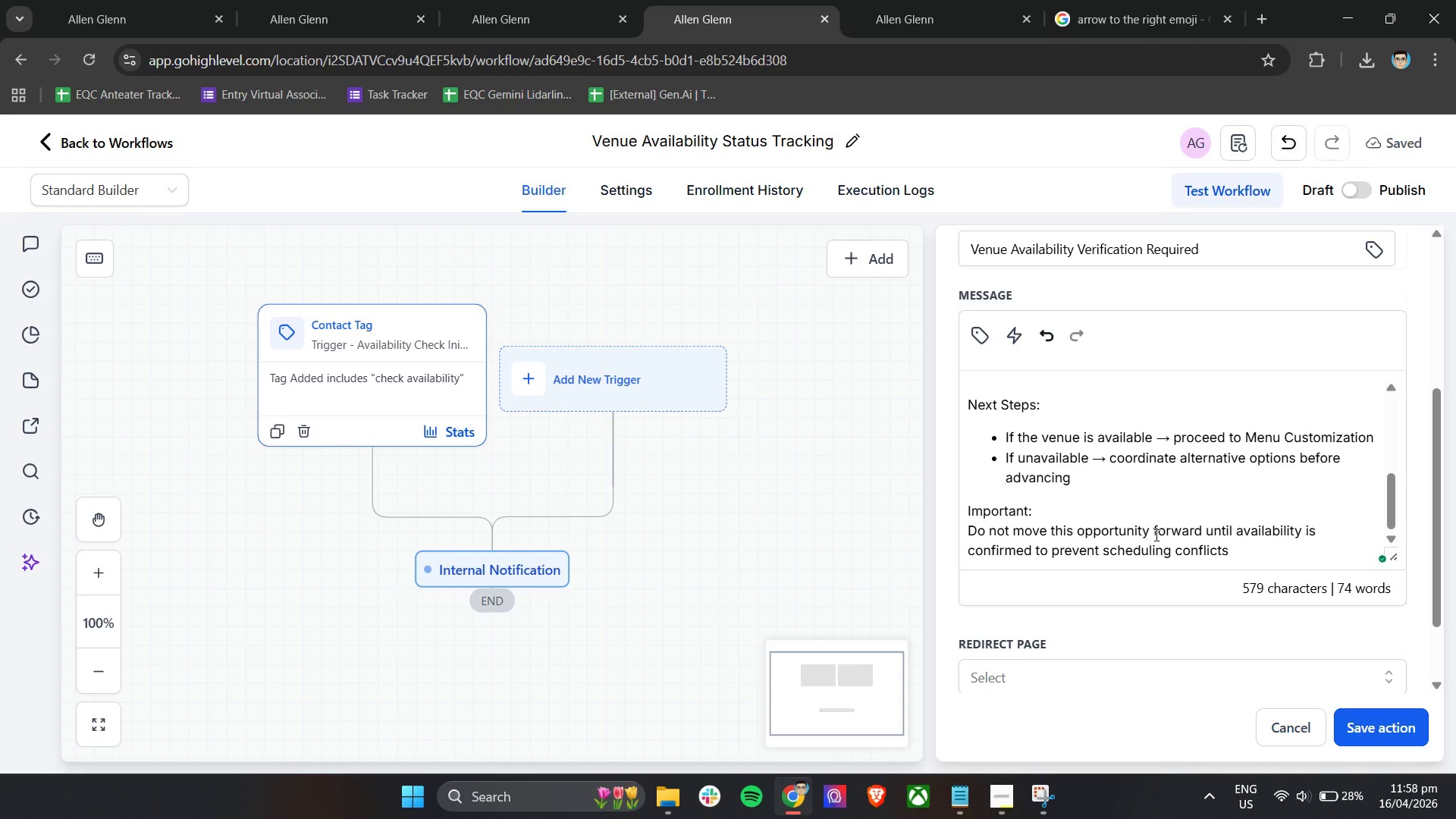 
wait(6.83)
 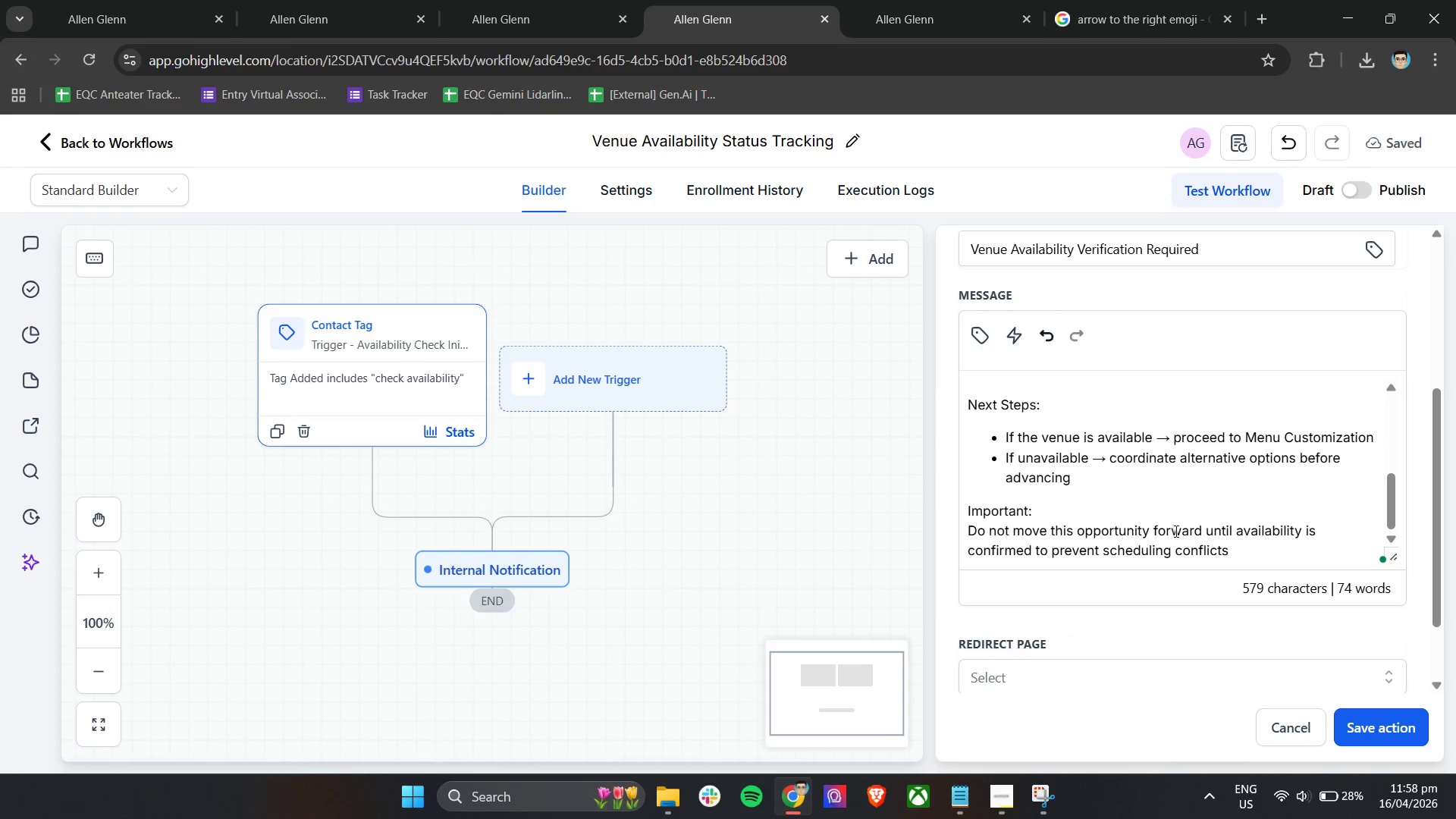 
scroll: coordinate [1130, 520], scroll_direction: down, amount: 3.0
 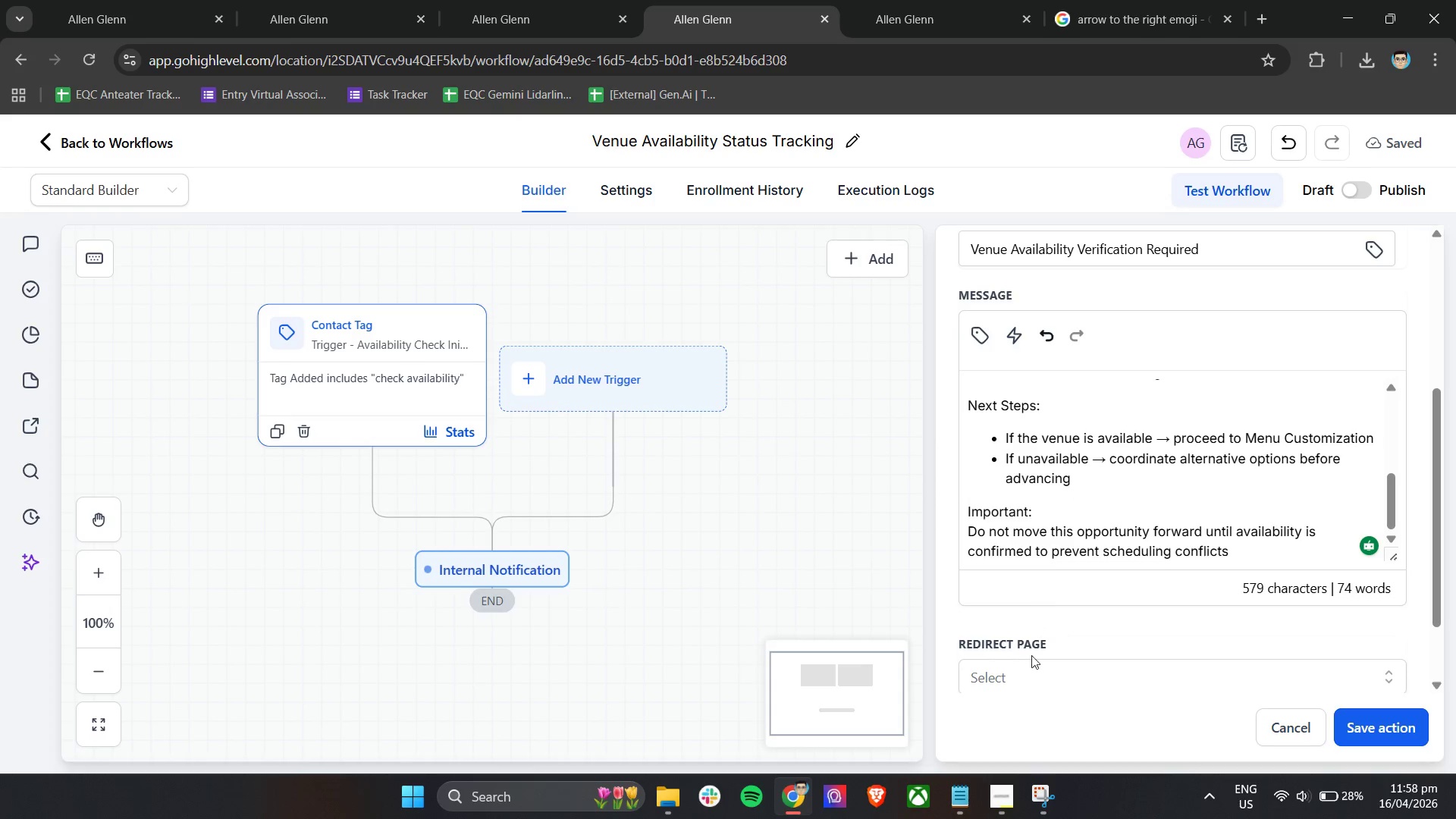 
left_click([1025, 680])
 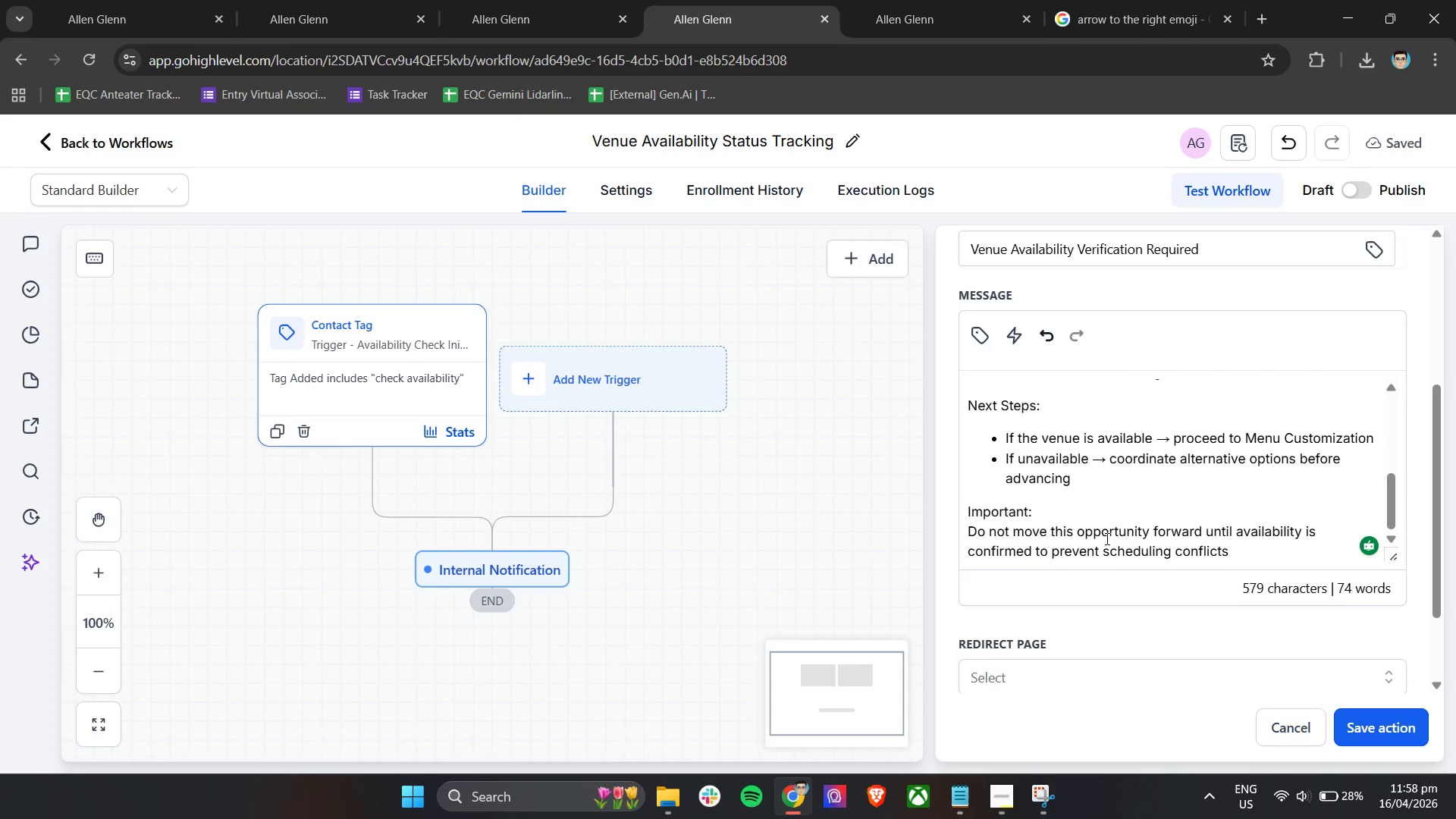 
scroll: coordinate [1059, 540], scroll_direction: down, amount: 5.0
 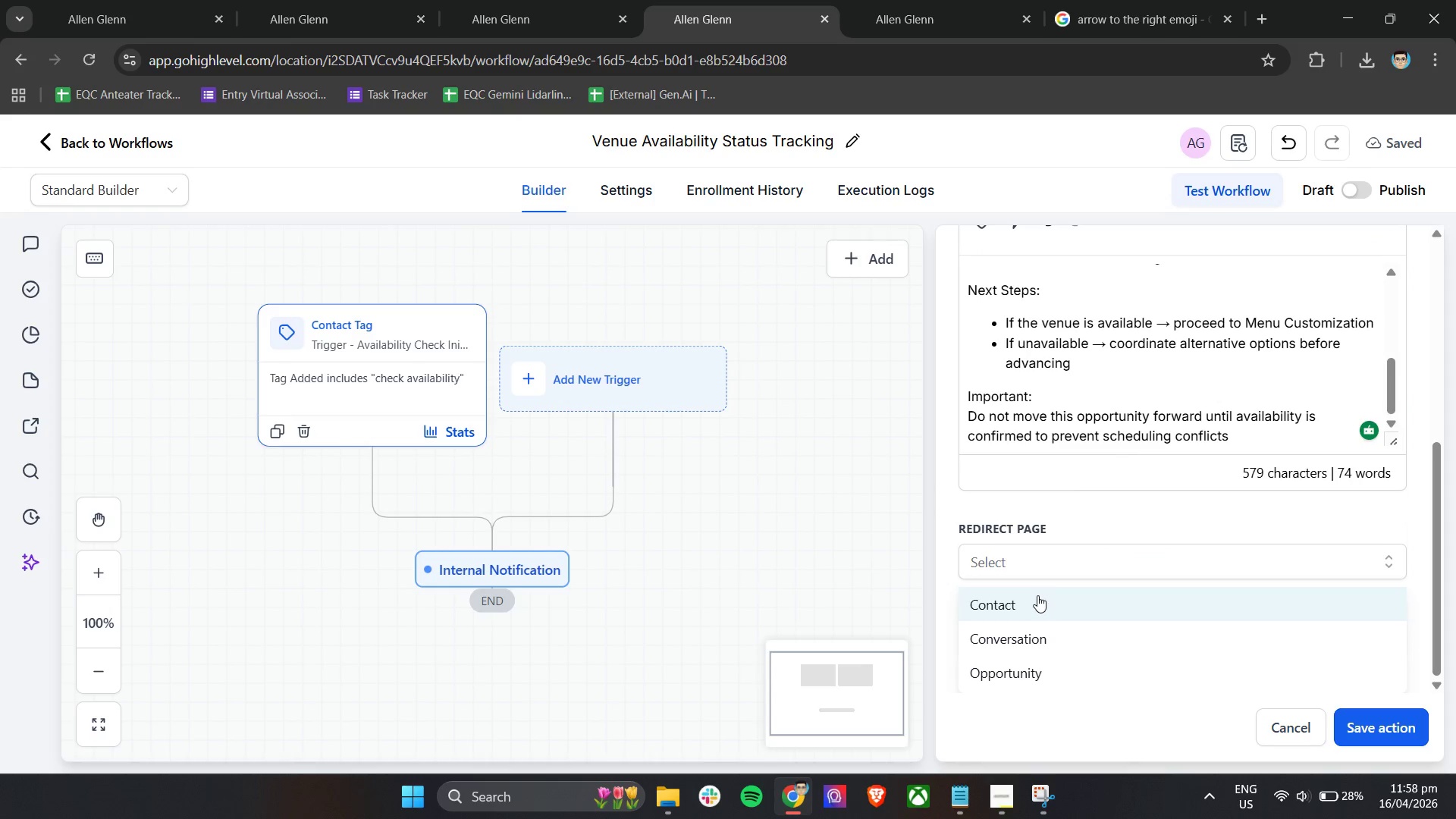 
left_click([1091, 519])
 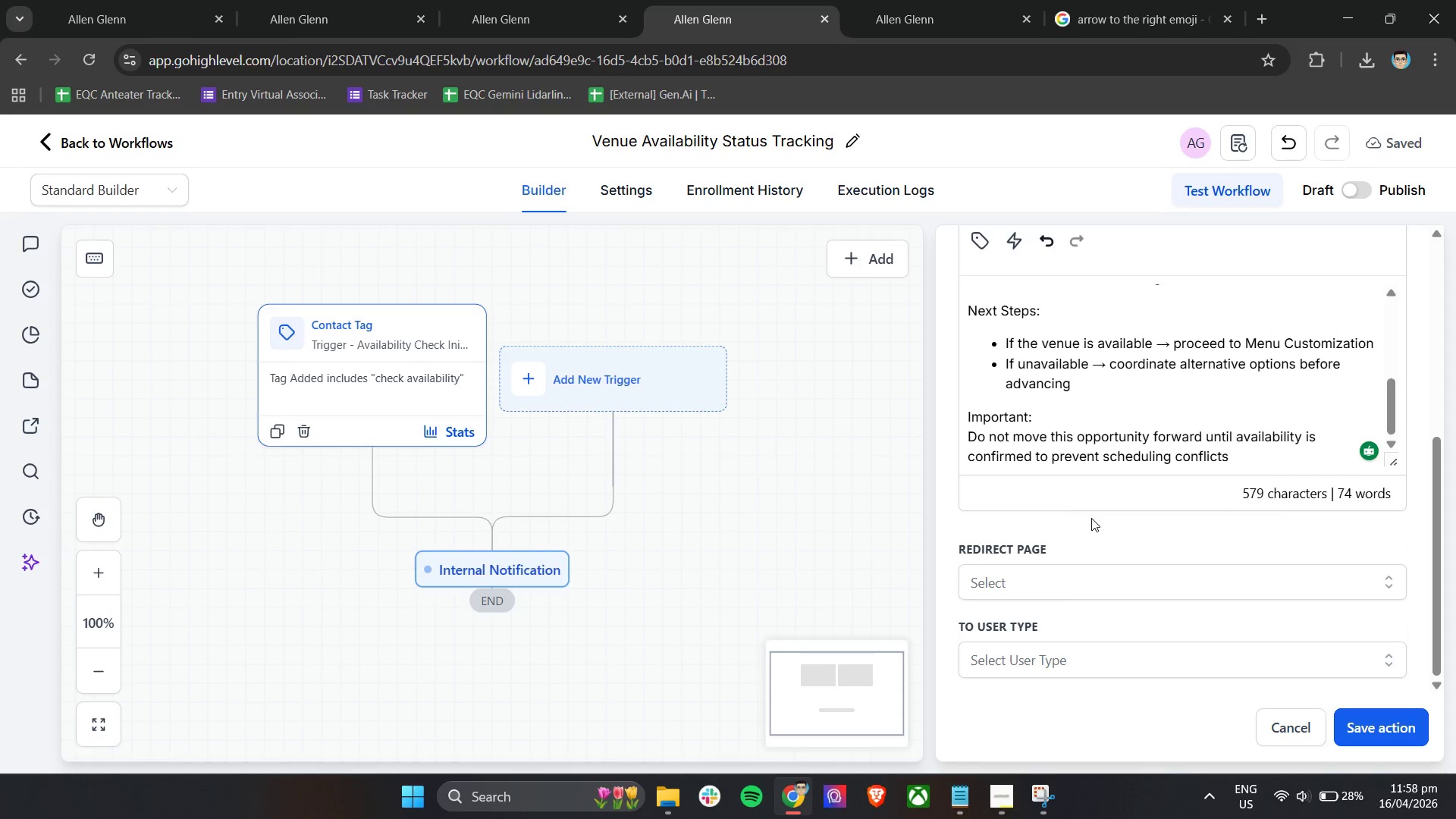 
left_click([1068, 577])
 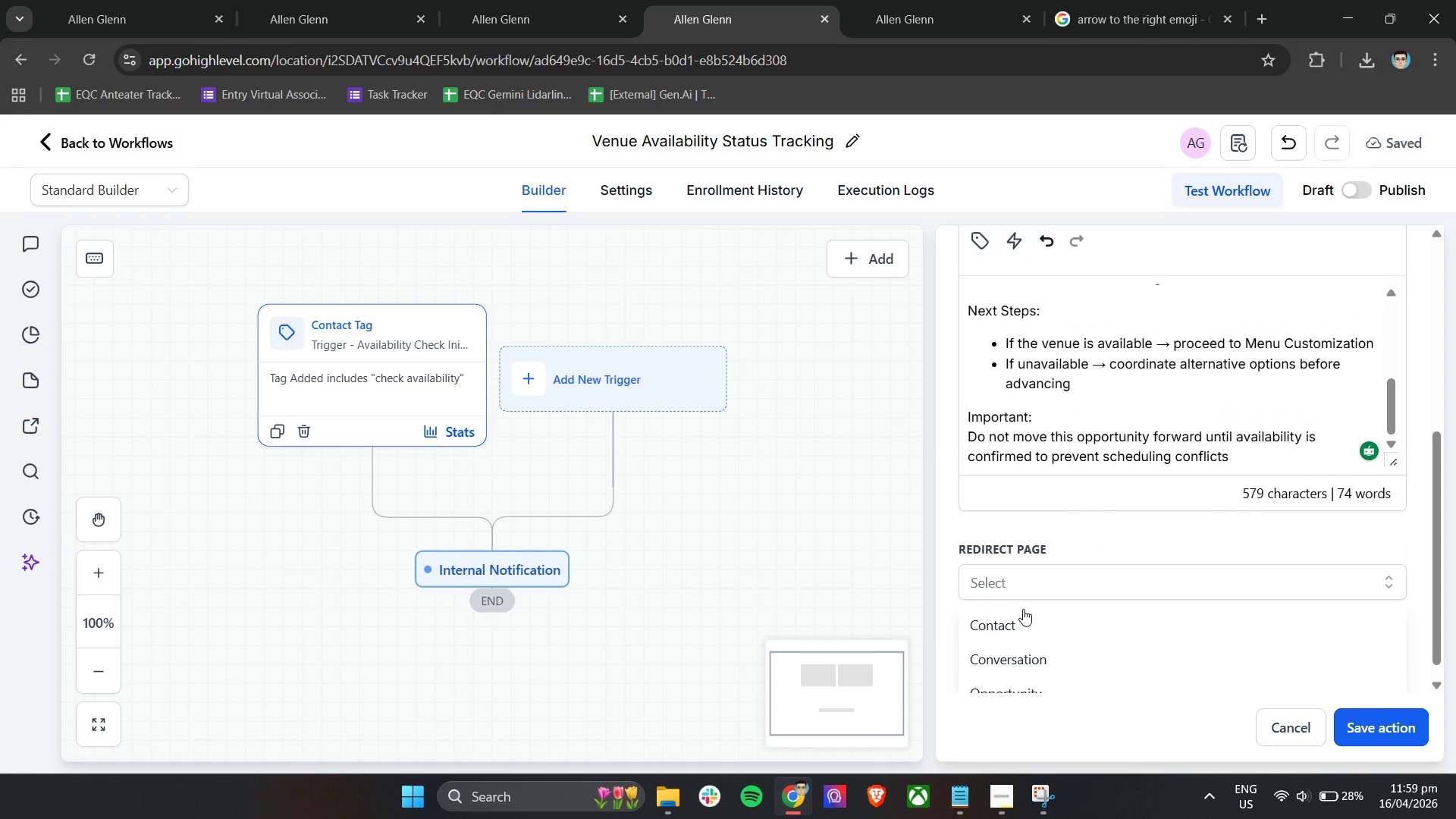 
scroll: coordinate [1073, 563], scroll_direction: down, amount: 6.0
 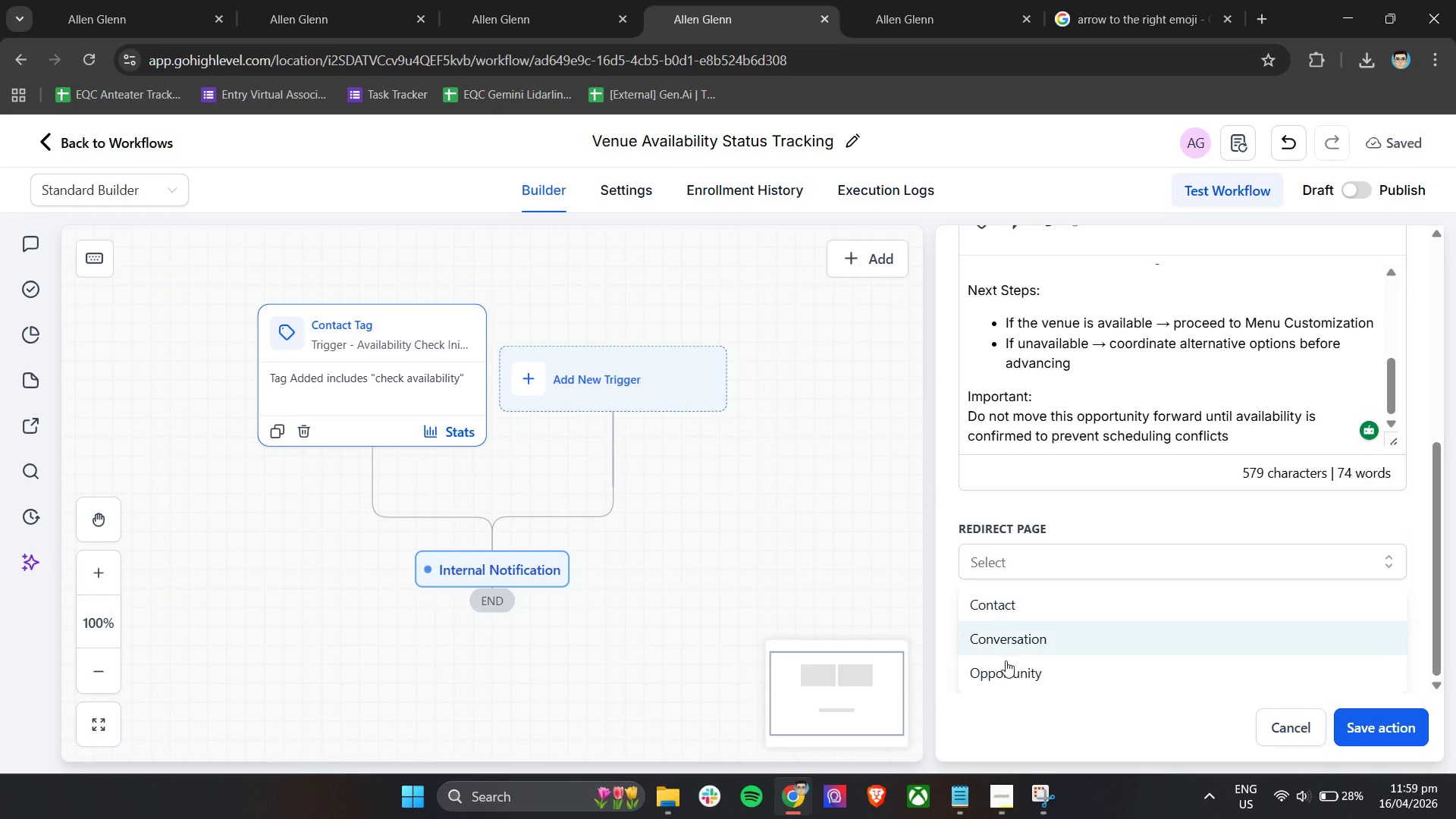 
left_click([1006, 673])
 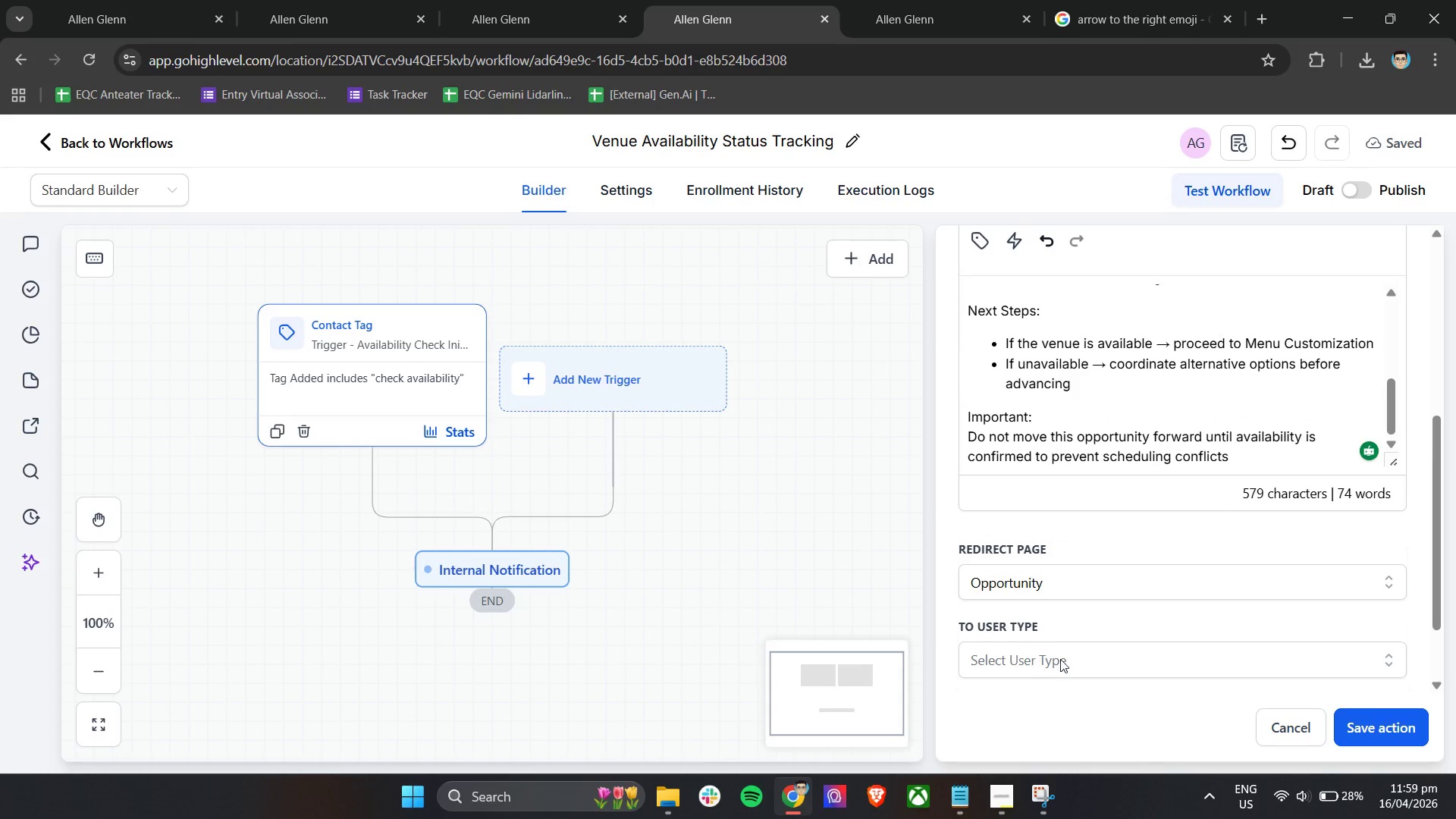 
scroll: coordinate [1065, 645], scroll_direction: down, amount: 4.0
 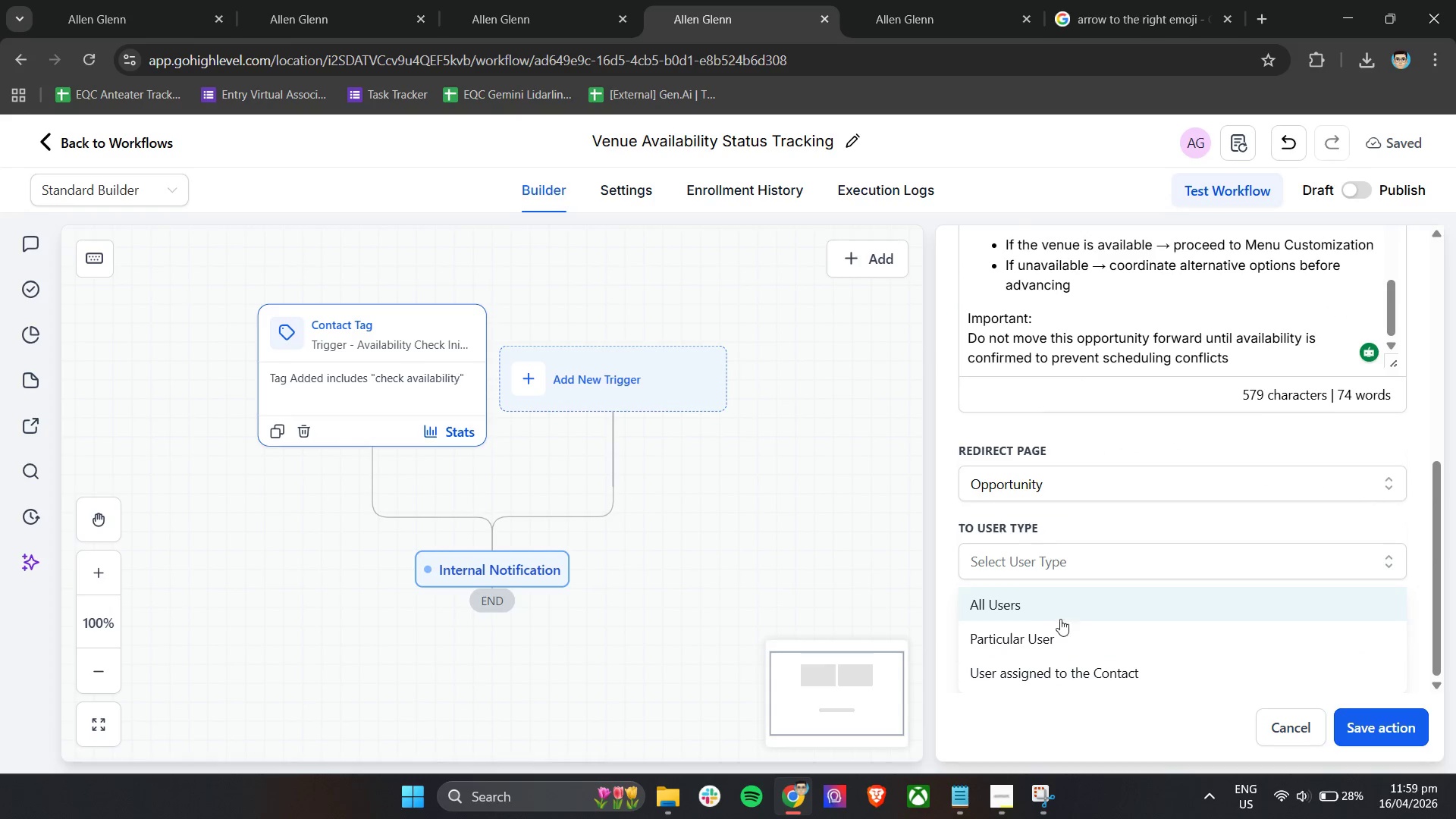 
left_click([1059, 635])
 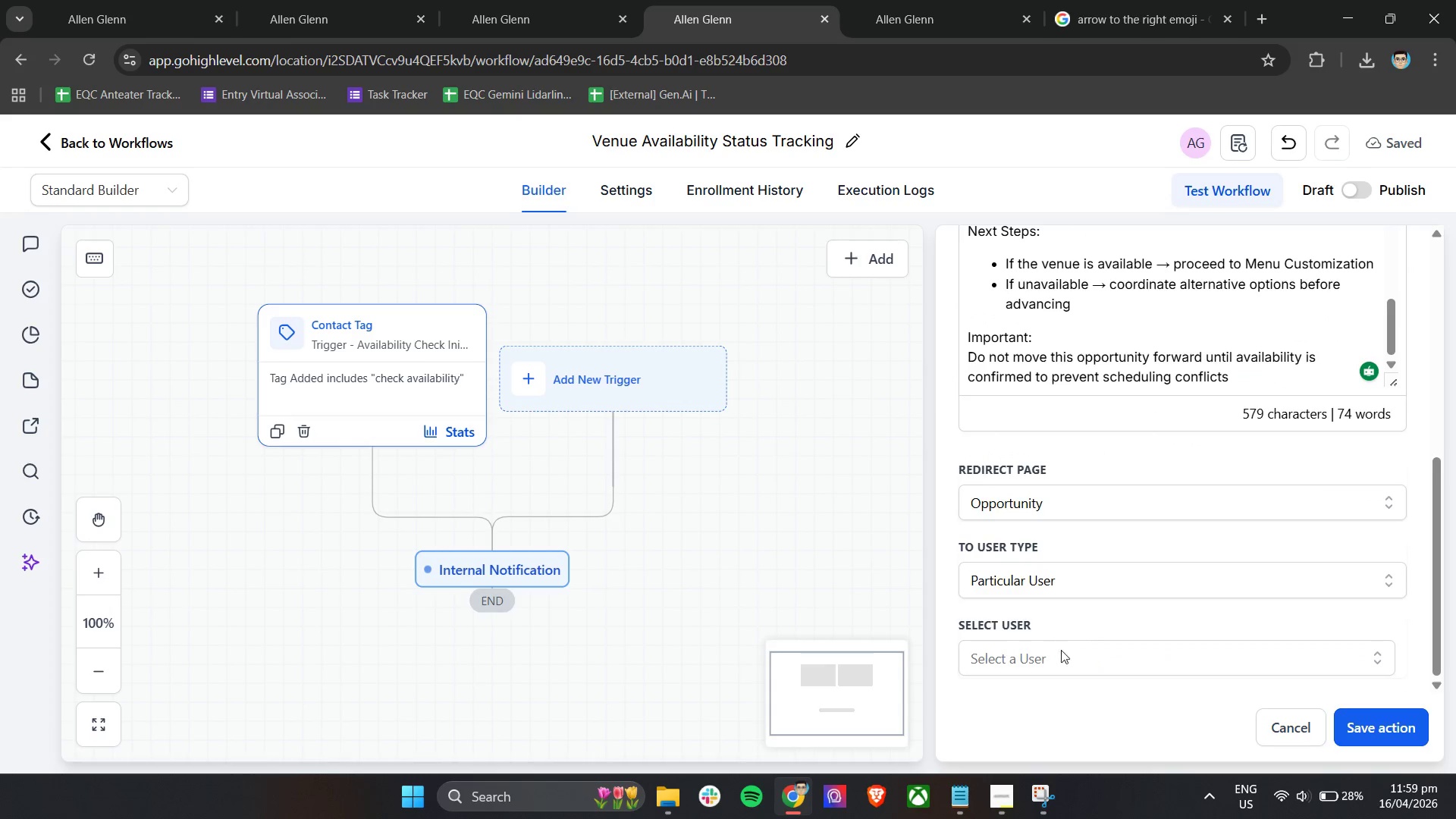 
scroll: coordinate [1103, 582], scroll_direction: down, amount: 5.0
 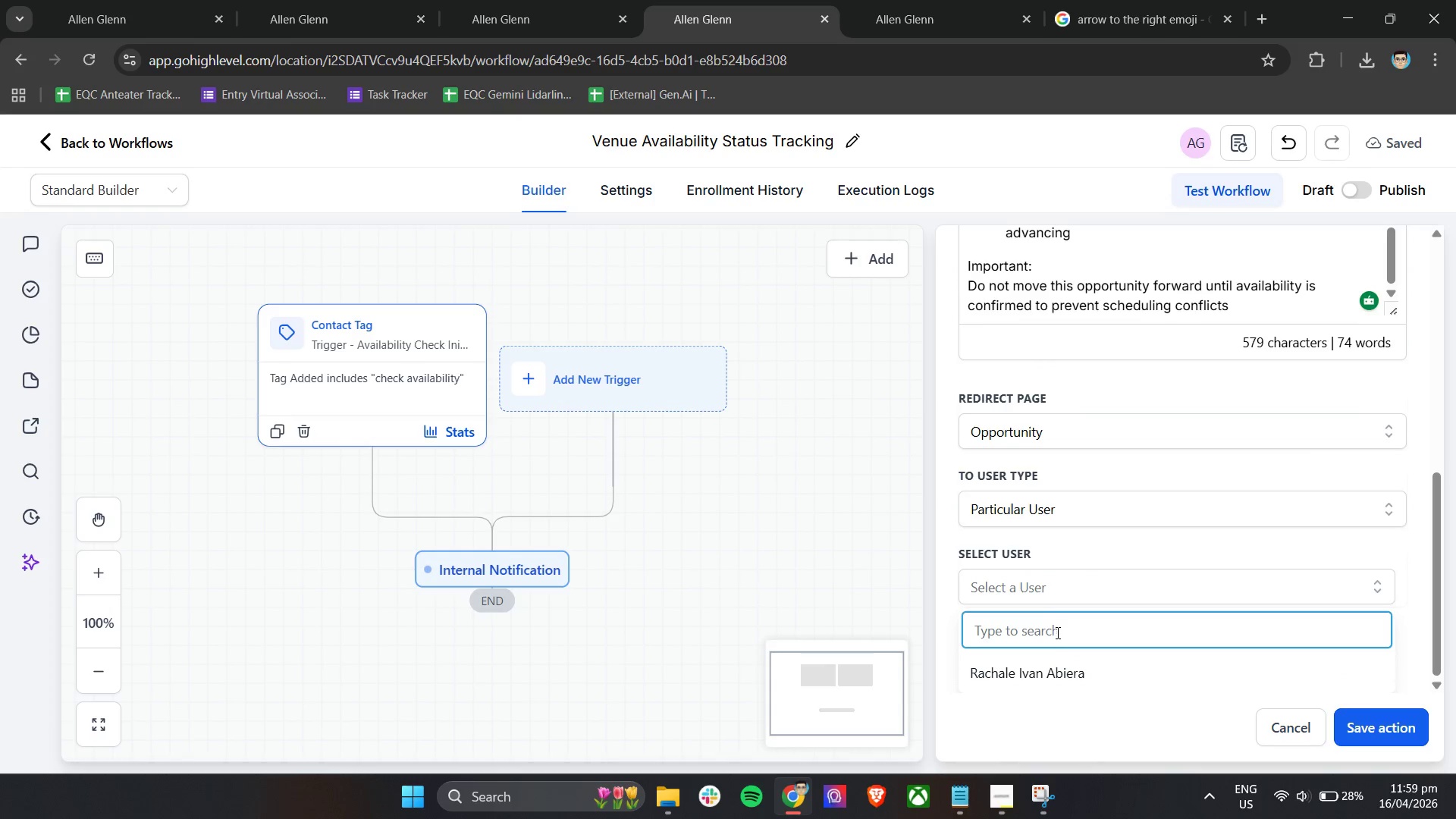 
left_click([1052, 664])
 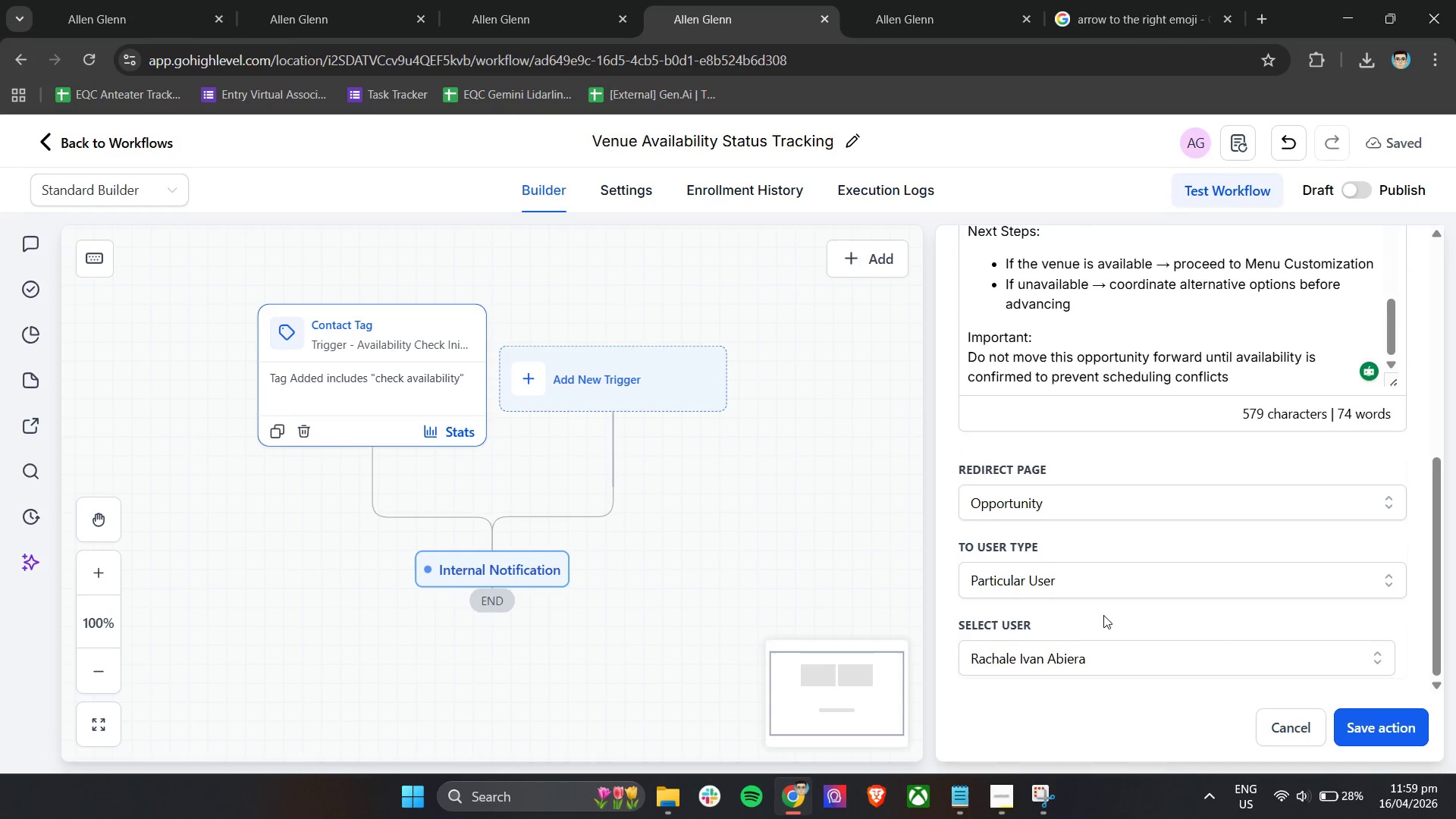 
scroll: coordinate [1109, 614], scroll_direction: down, amount: 3.0
 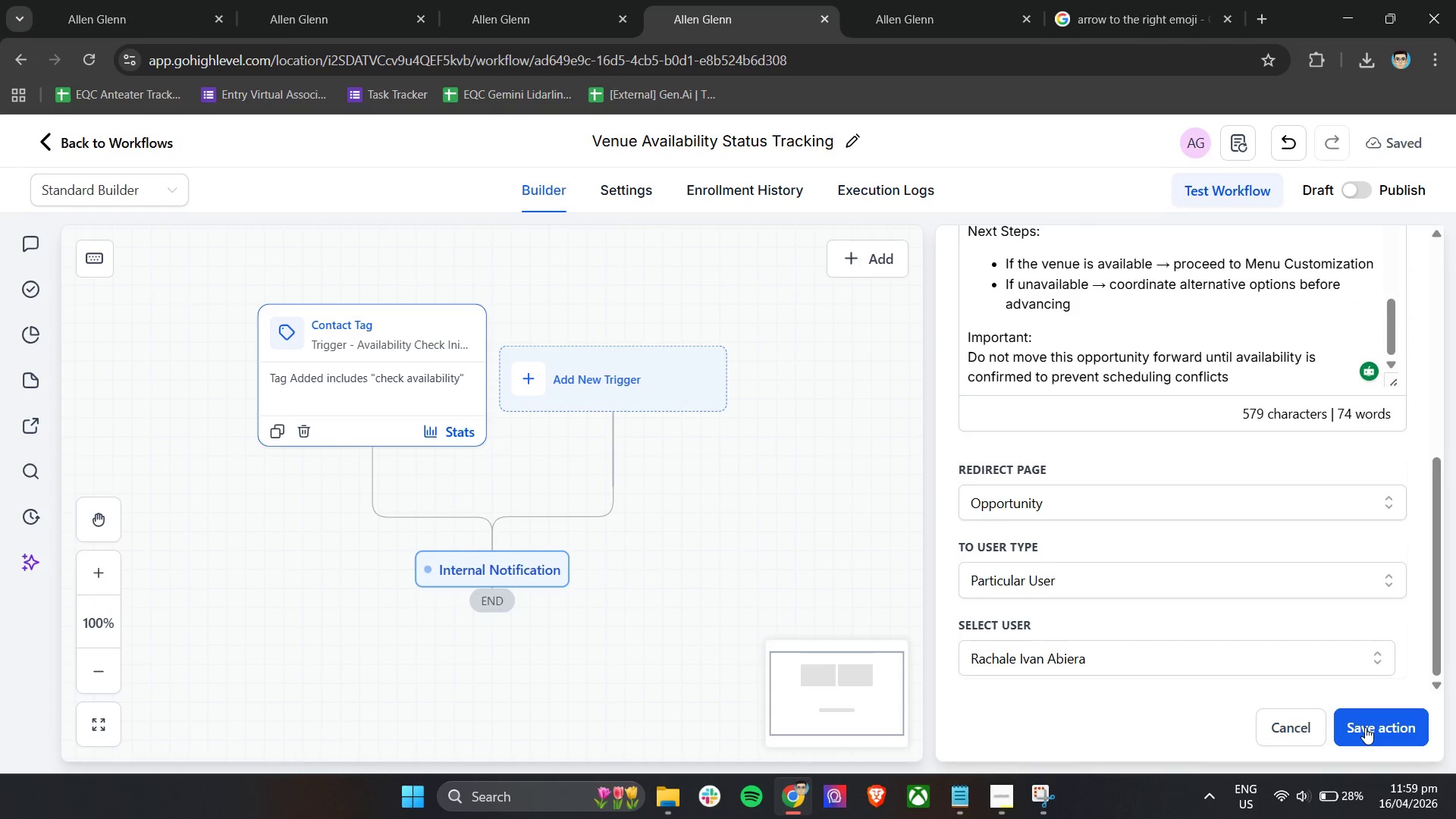 
left_click([1366, 727])
 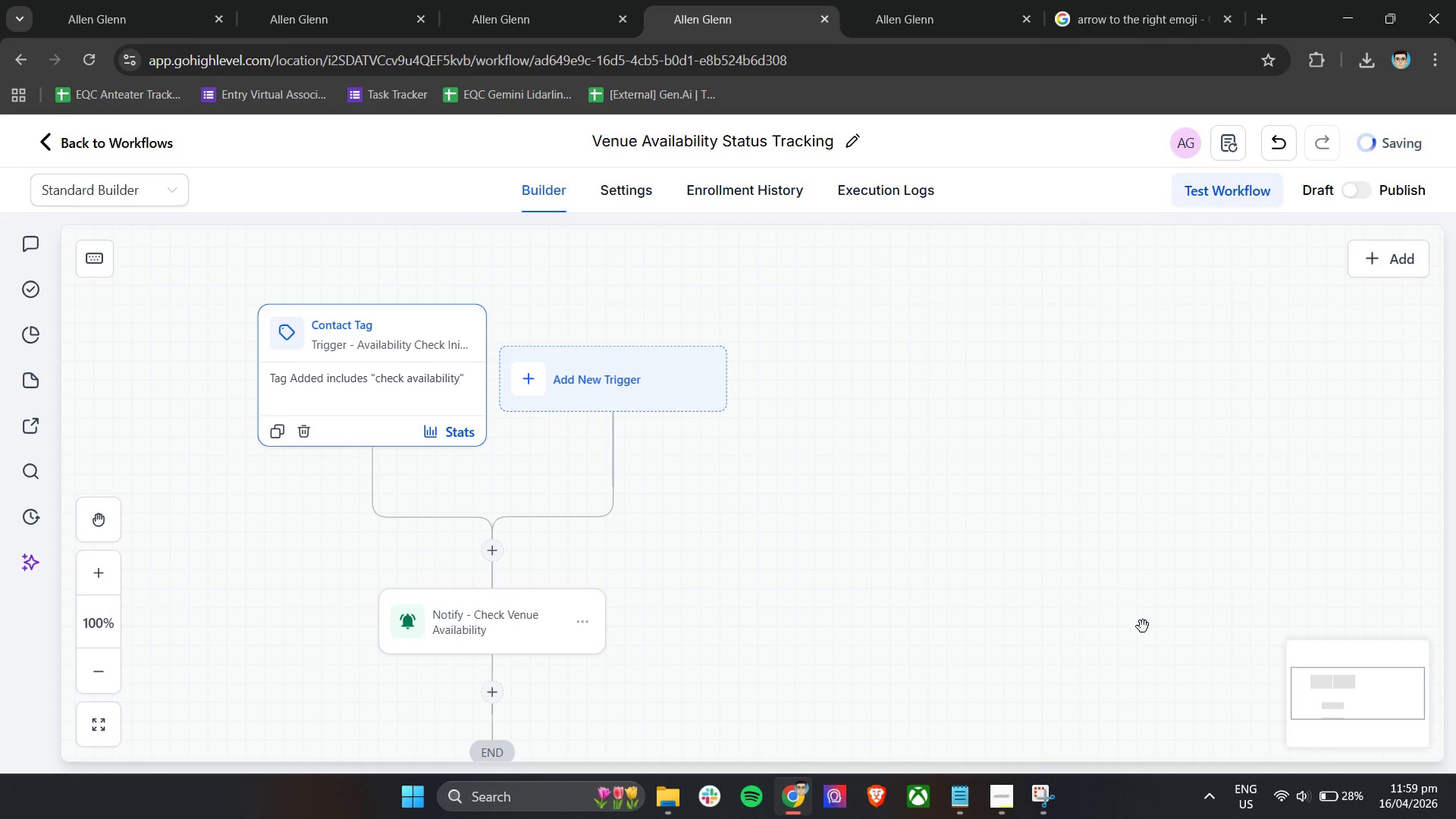 
scroll: coordinate [1050, 610], scroll_direction: down, amount: 2.0
 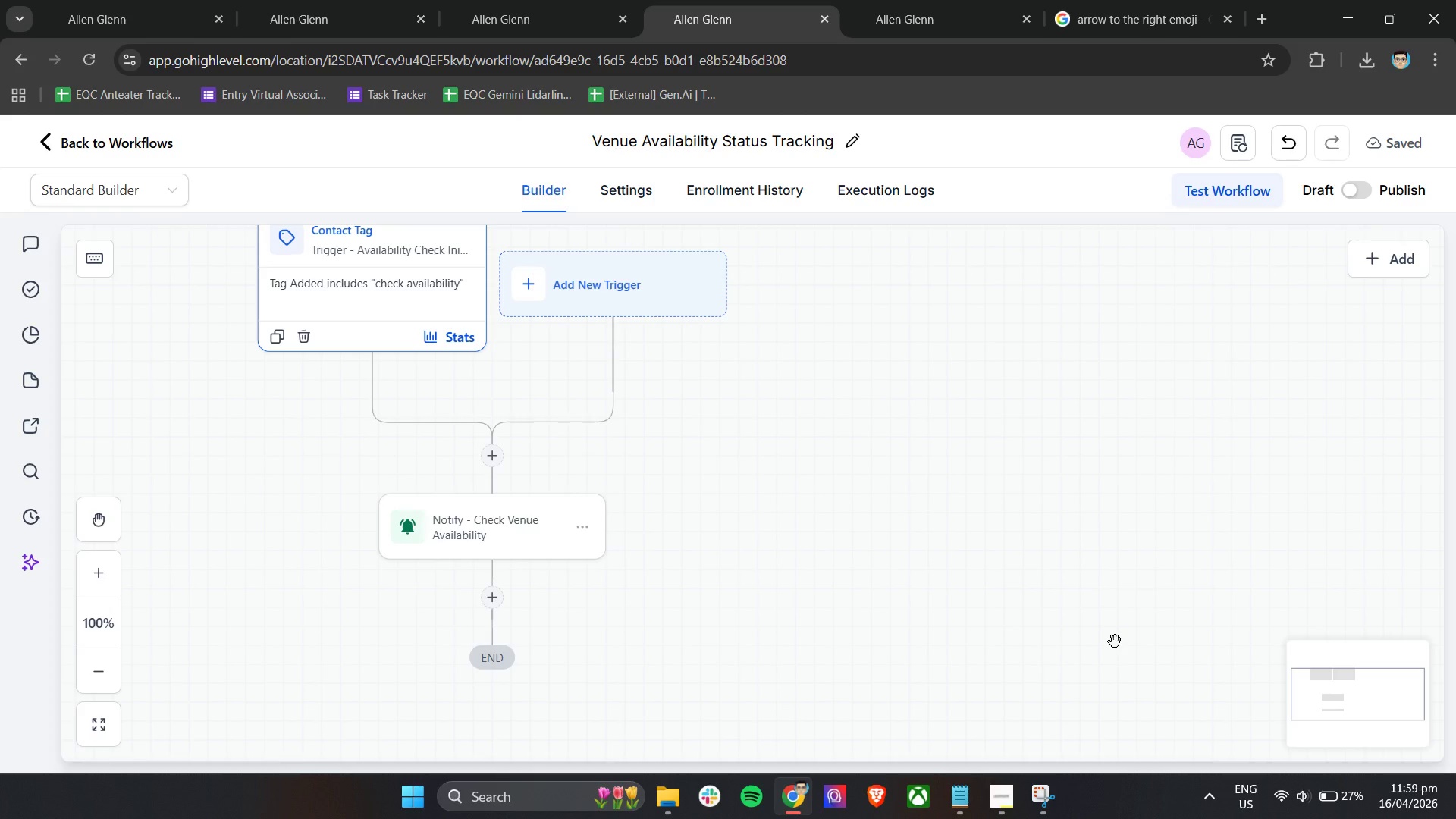 
wait(14.94)
 